 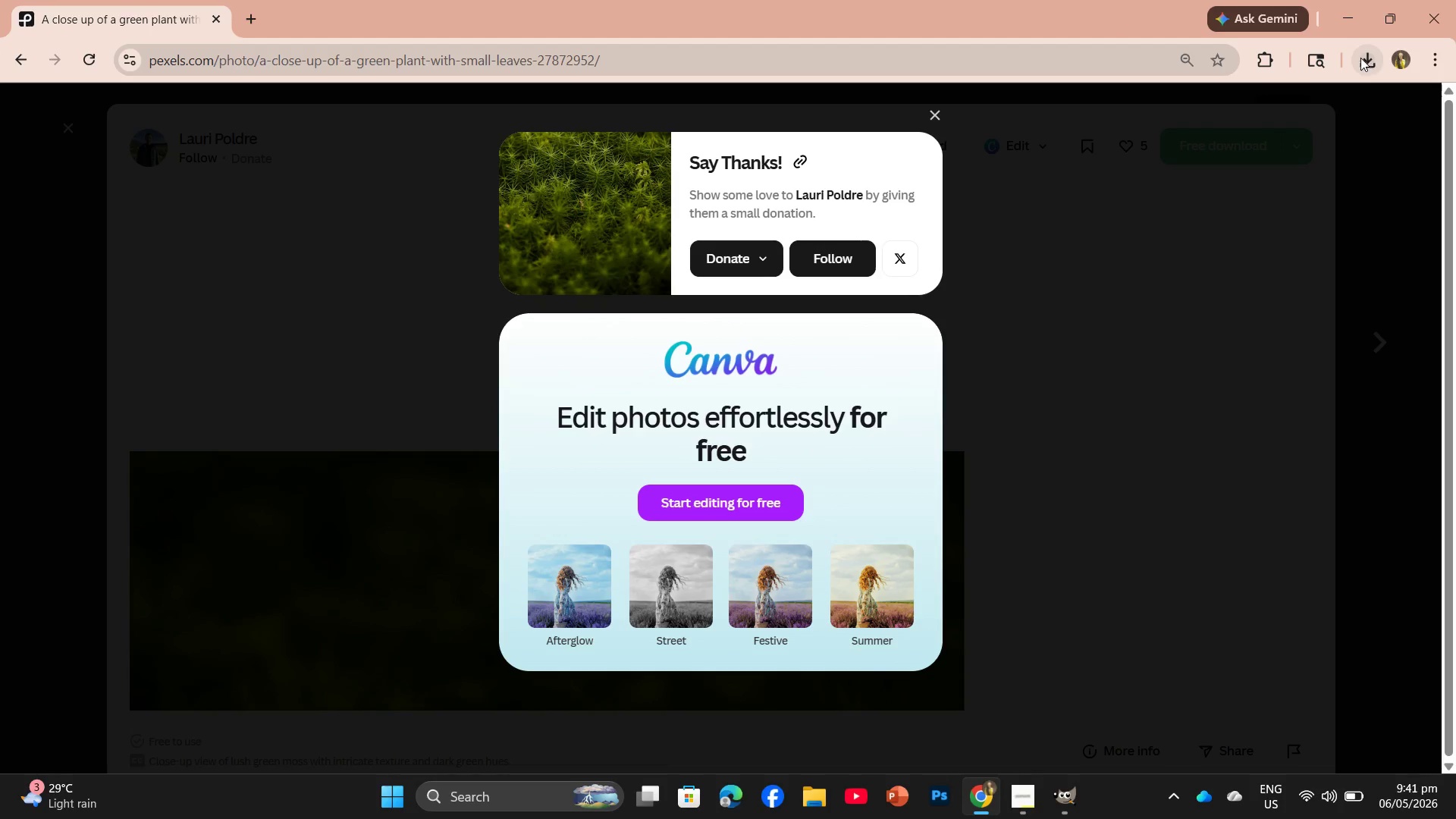 
left_click_drag(start_coordinate=[1200, 141], to_coordinate=[720, 267])
 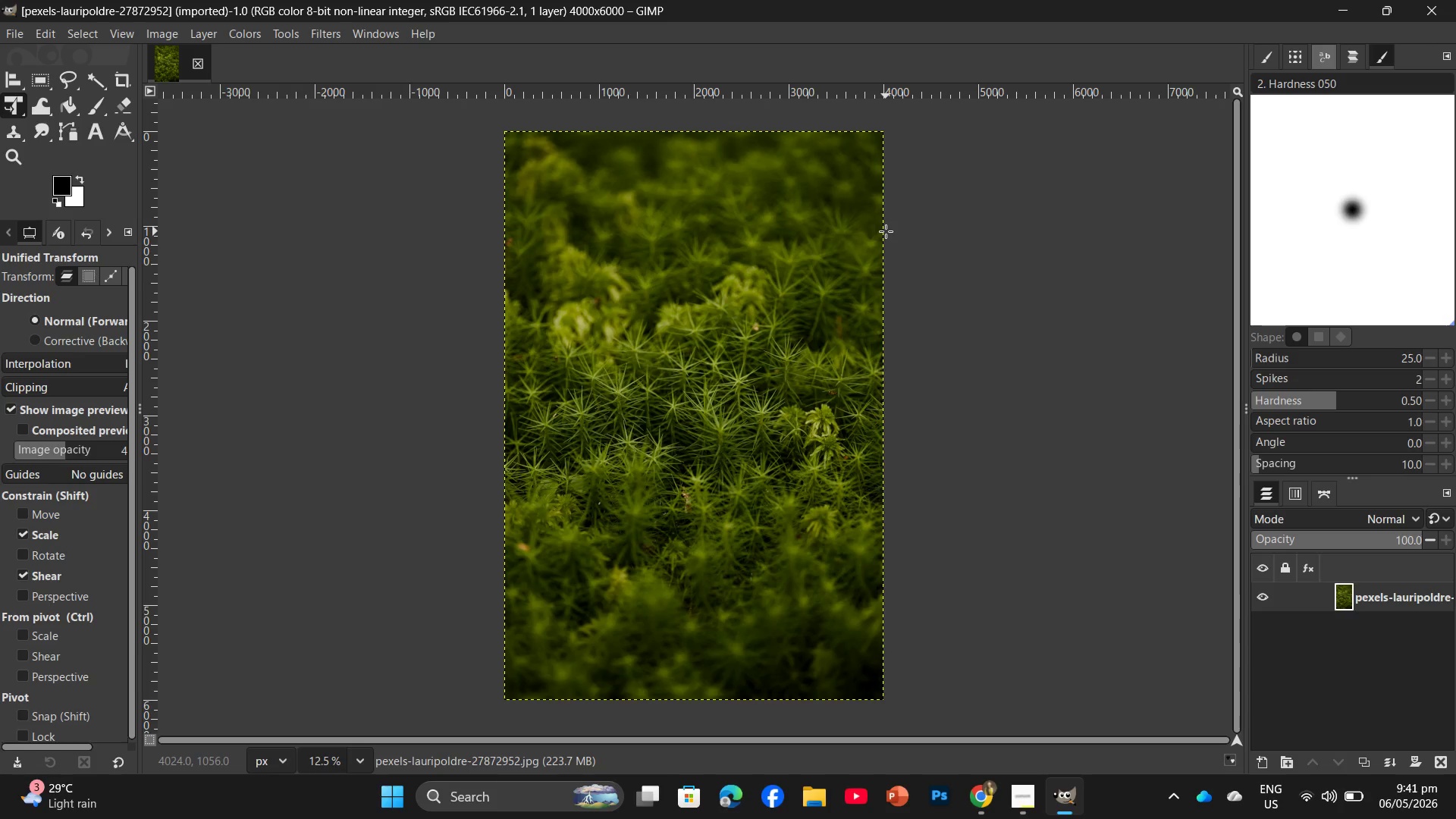 
wait(30.44)
 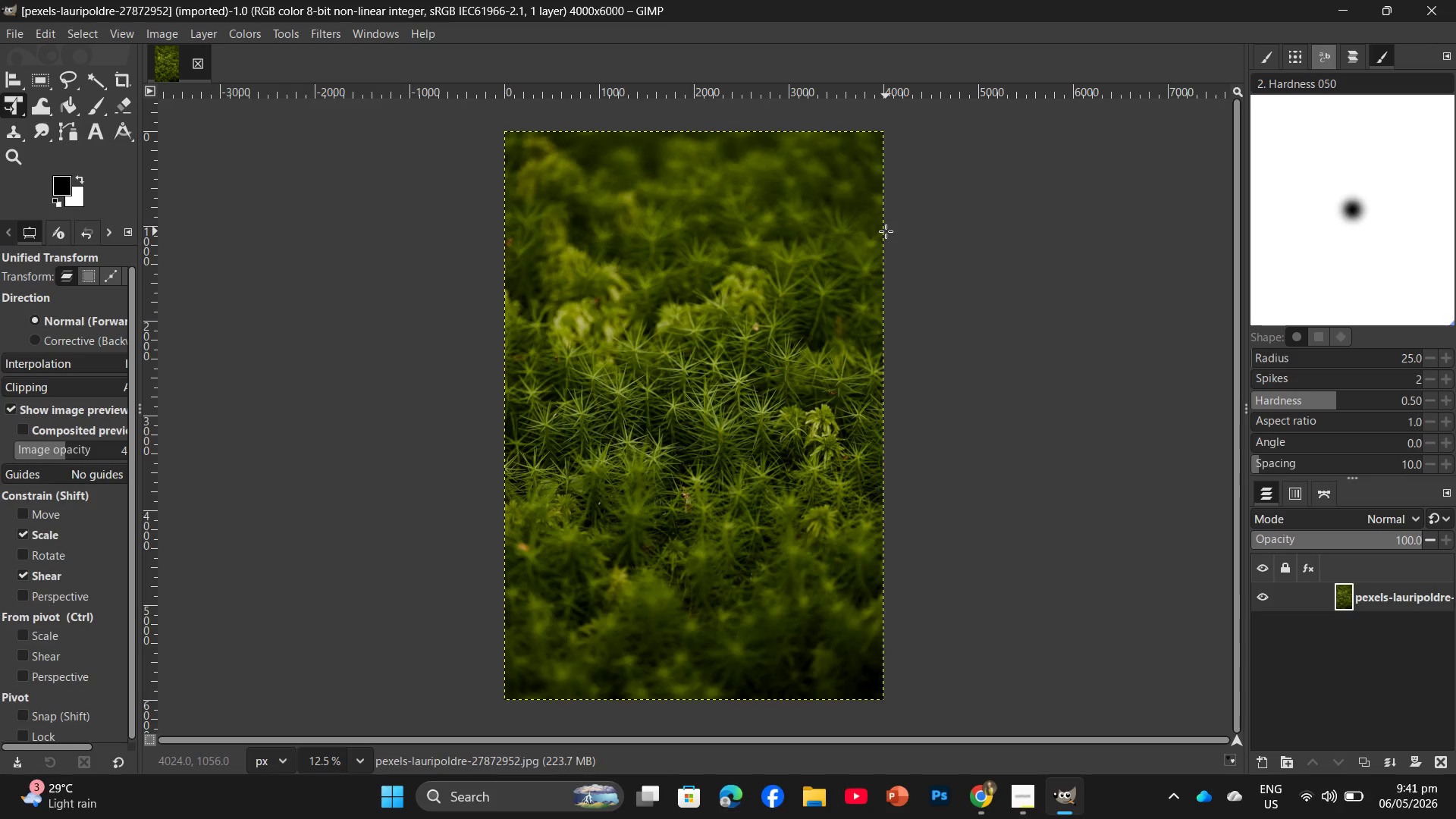 
left_click([253, 33])
 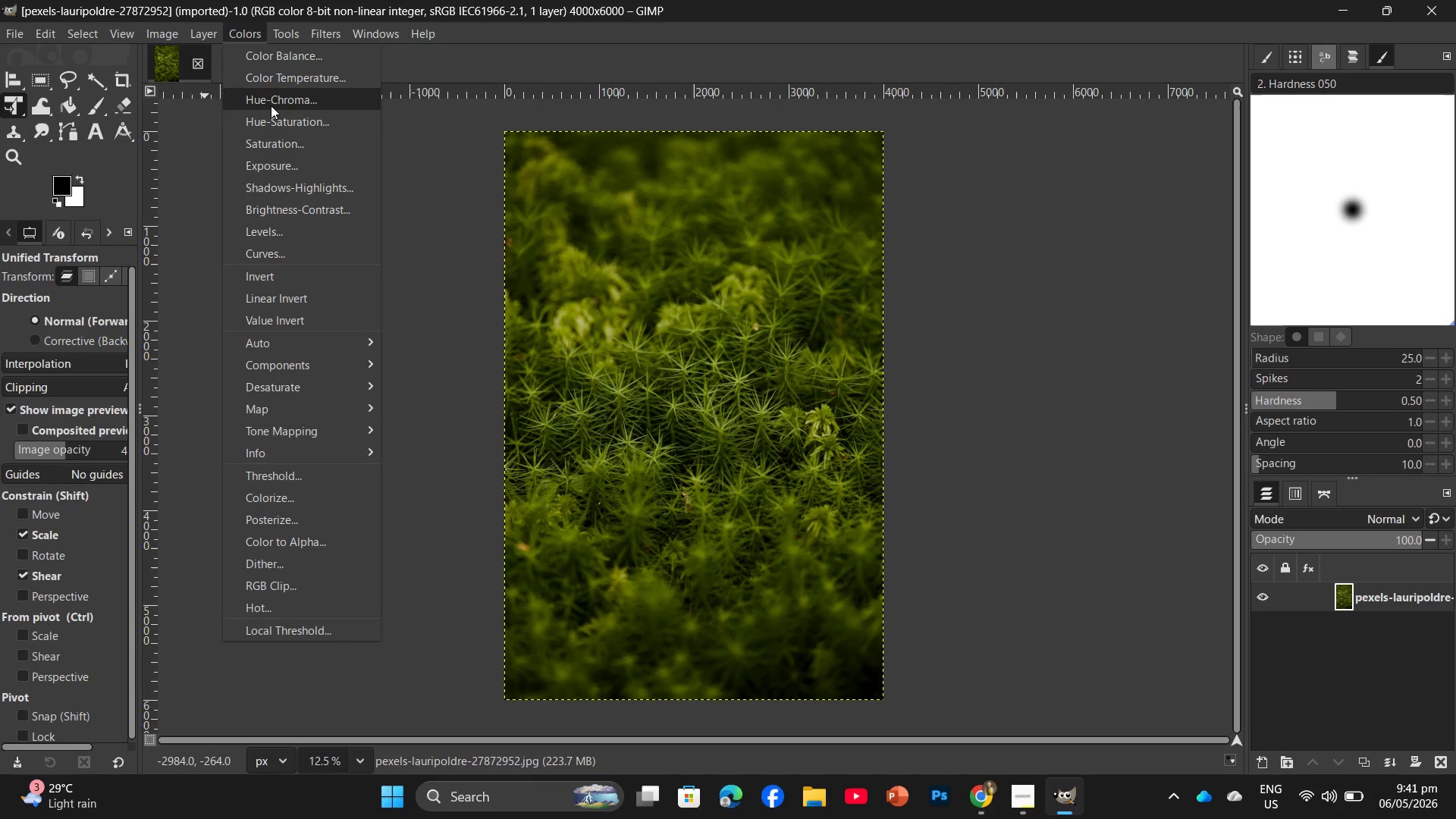 
left_click([262, 237])
 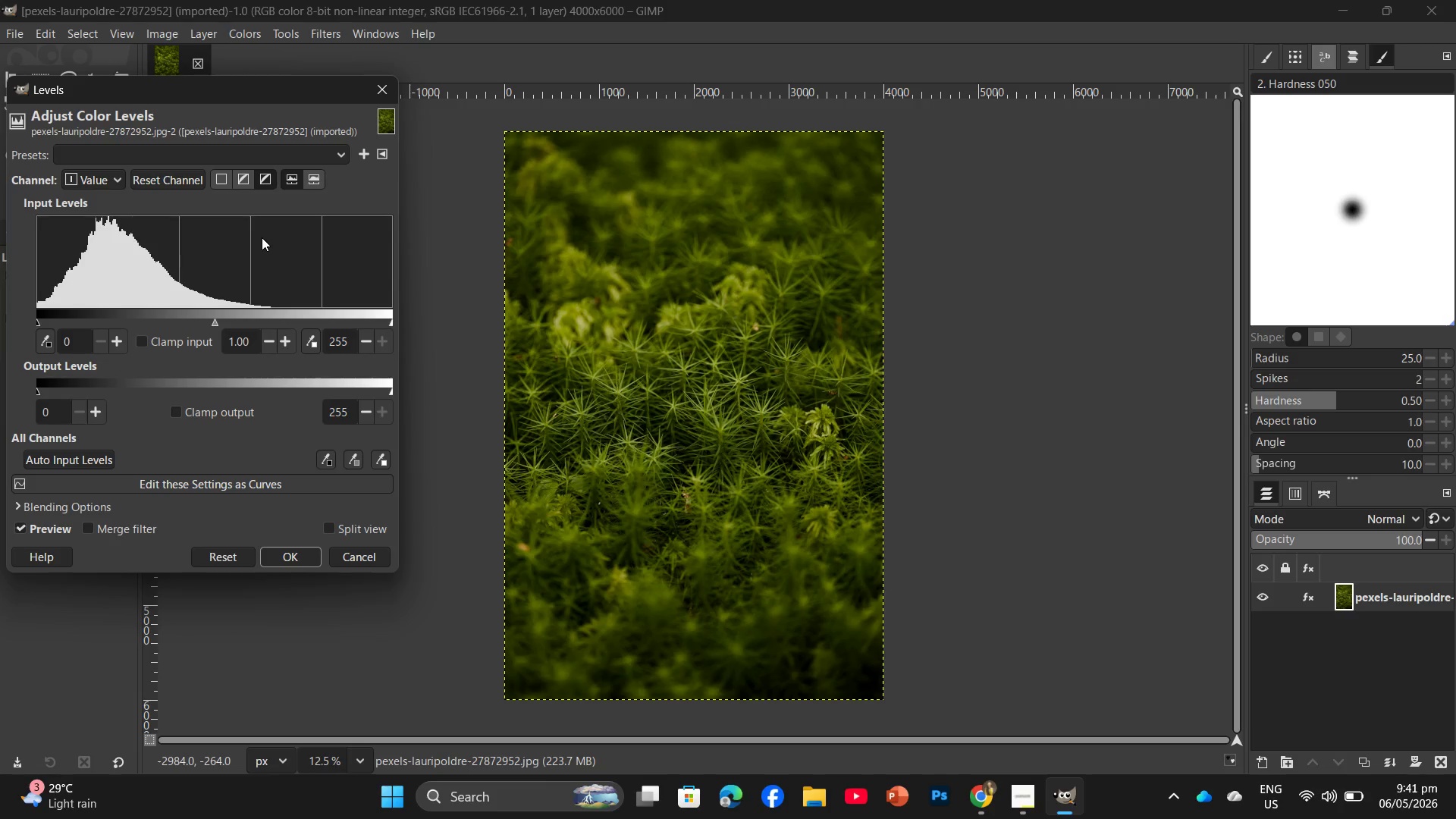 
wait(8.56)
 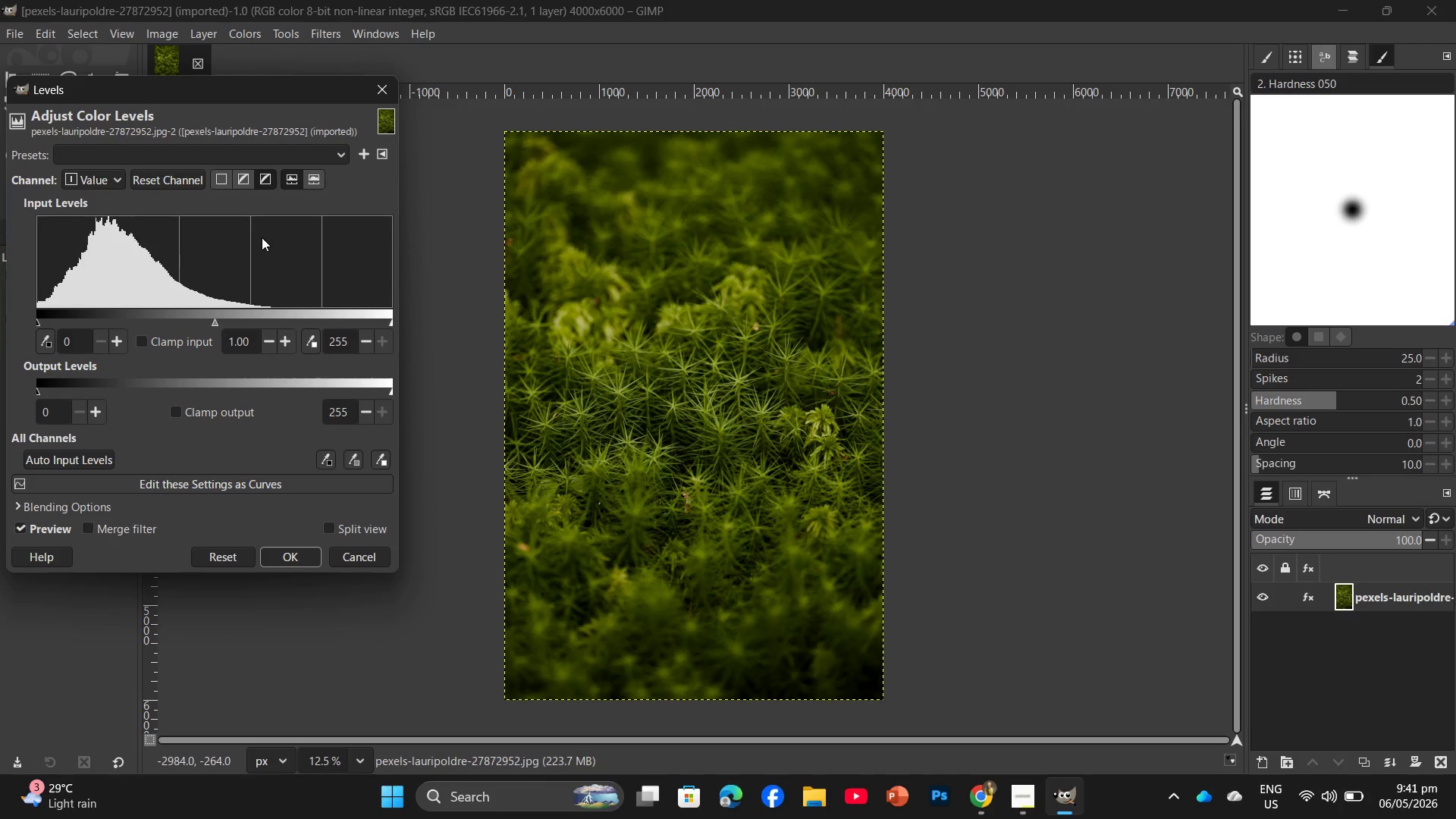 
left_click([118, 341])
 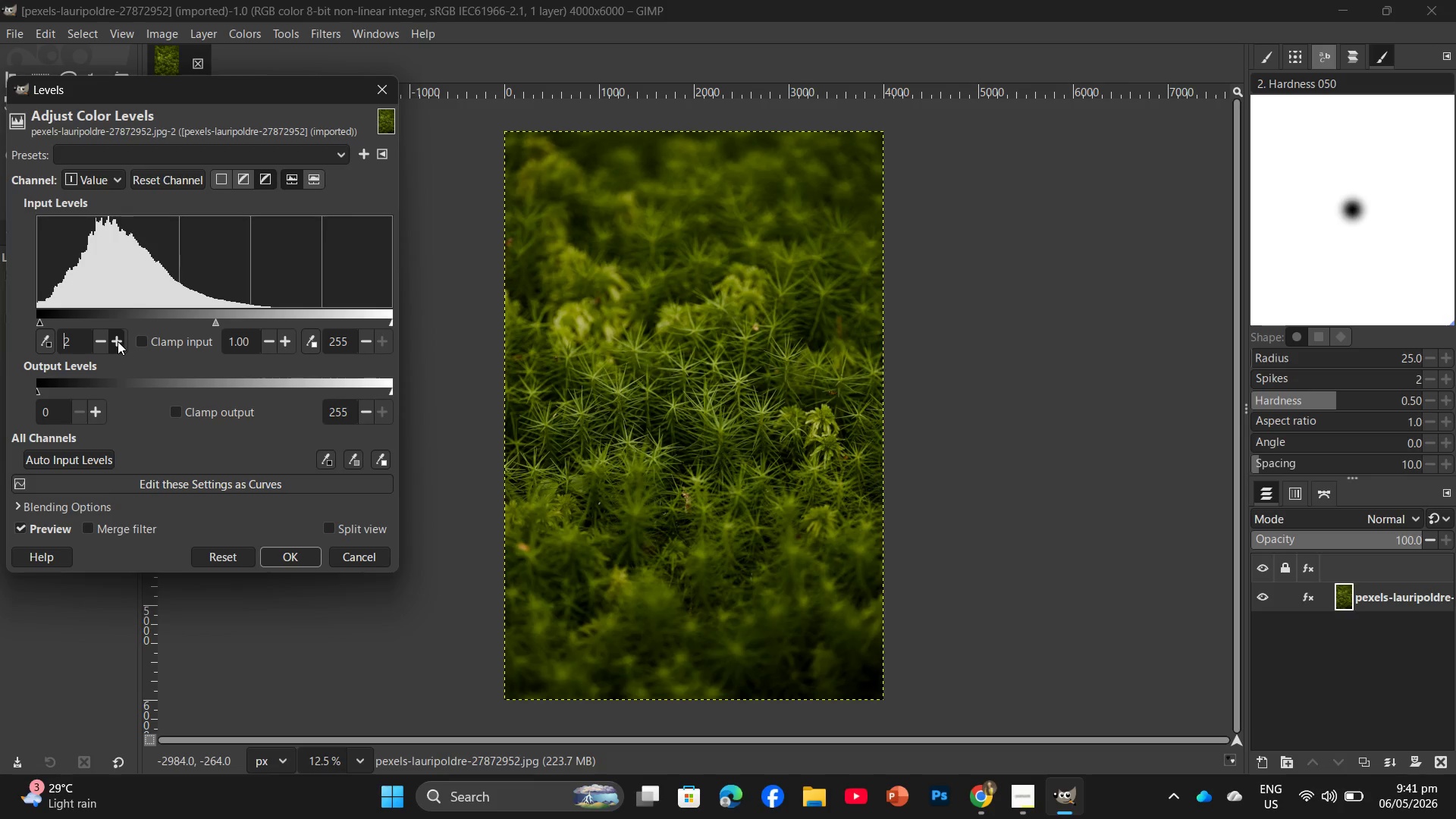 
double_click([118, 341])
 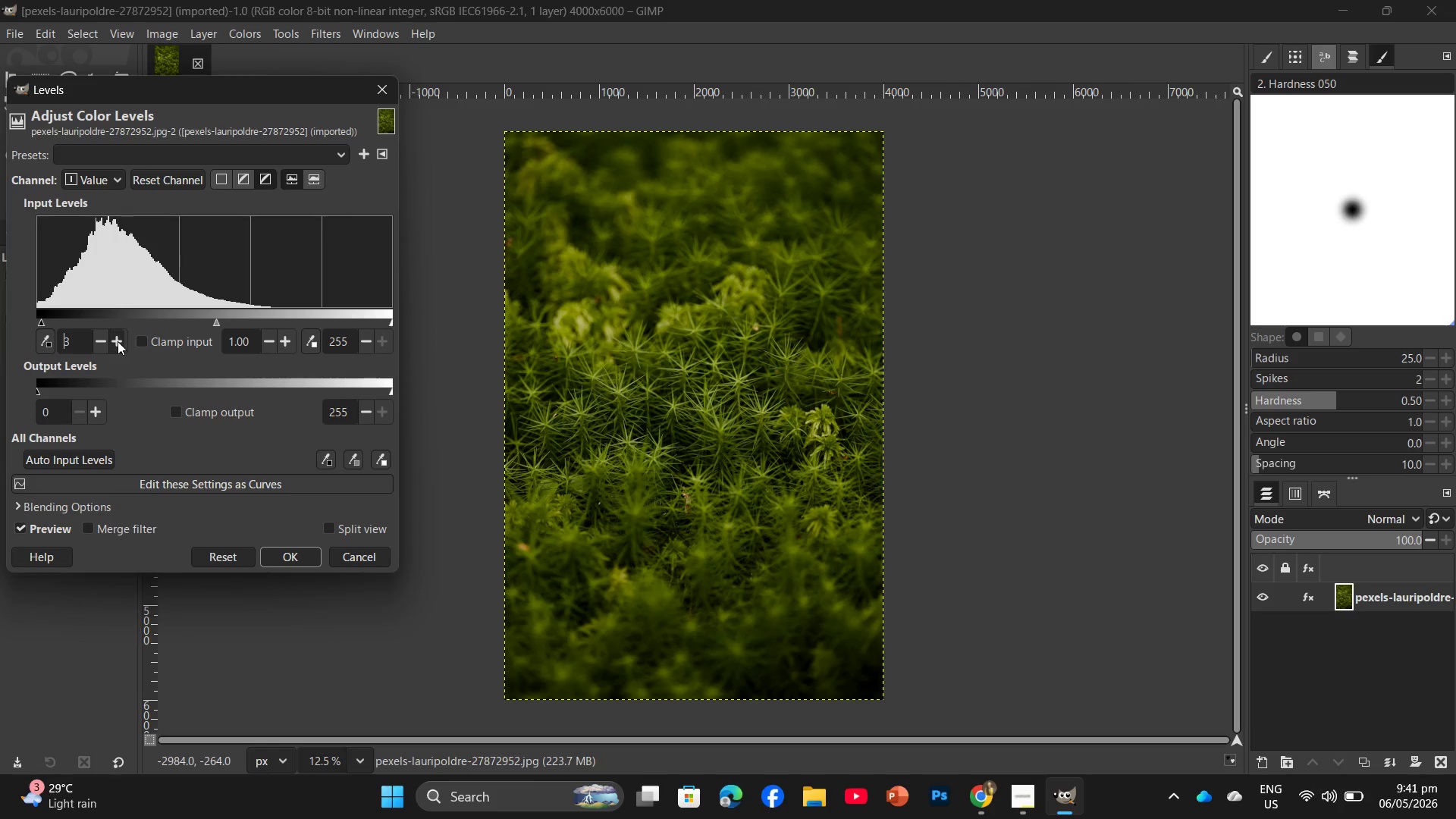 
triple_click([118, 341])
 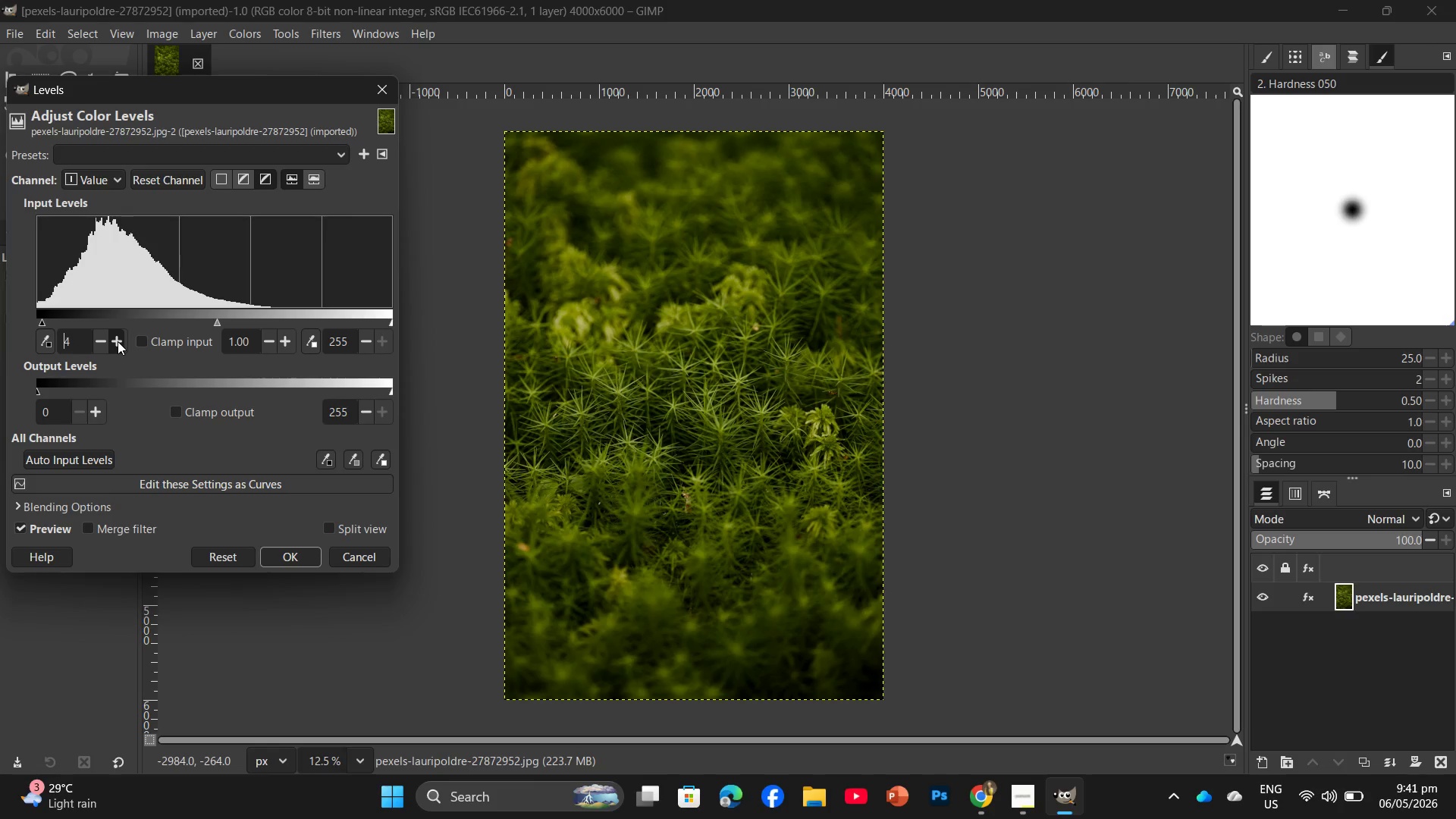 
triple_click([118, 341])
 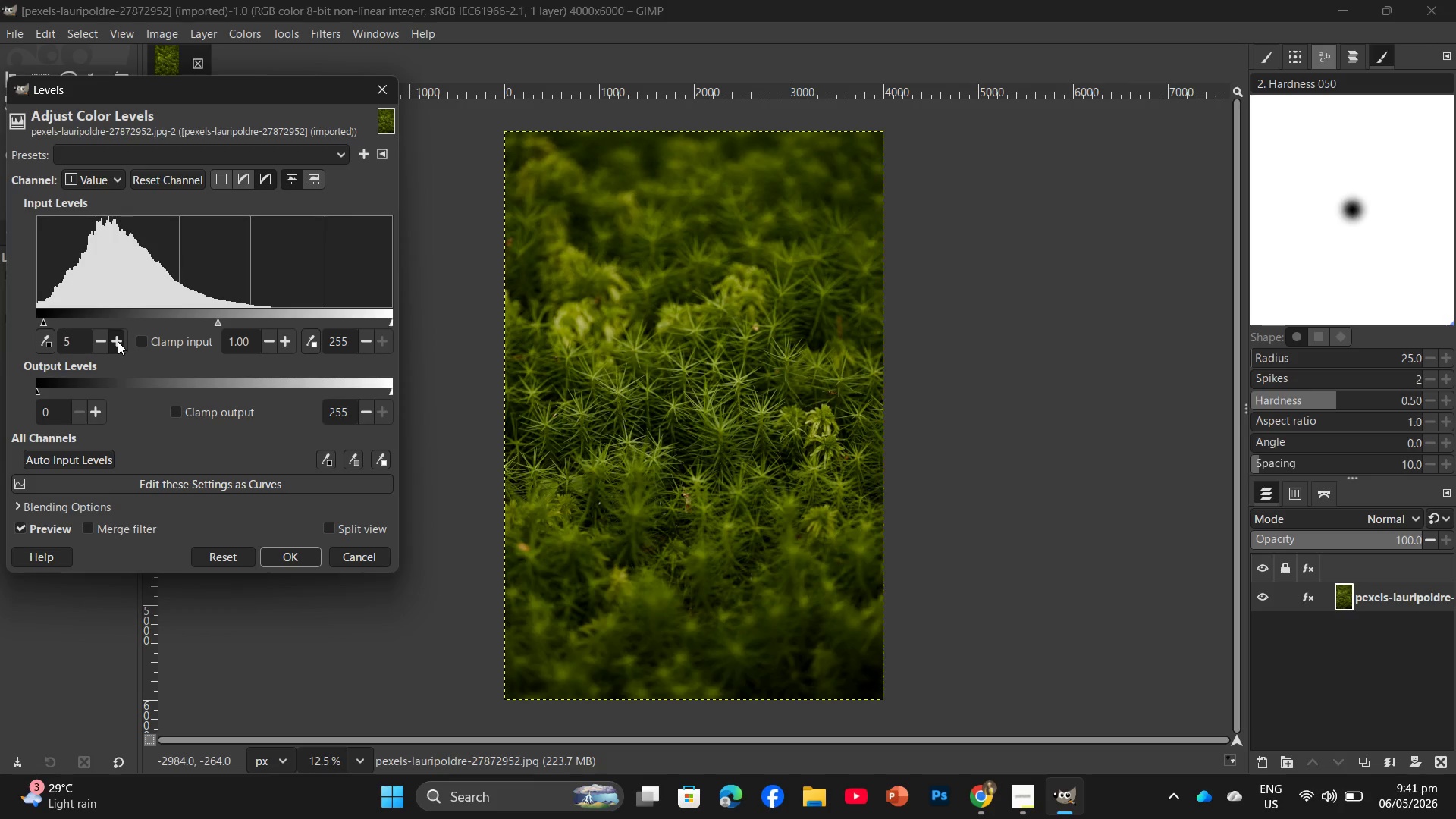 
triple_click([118, 341])
 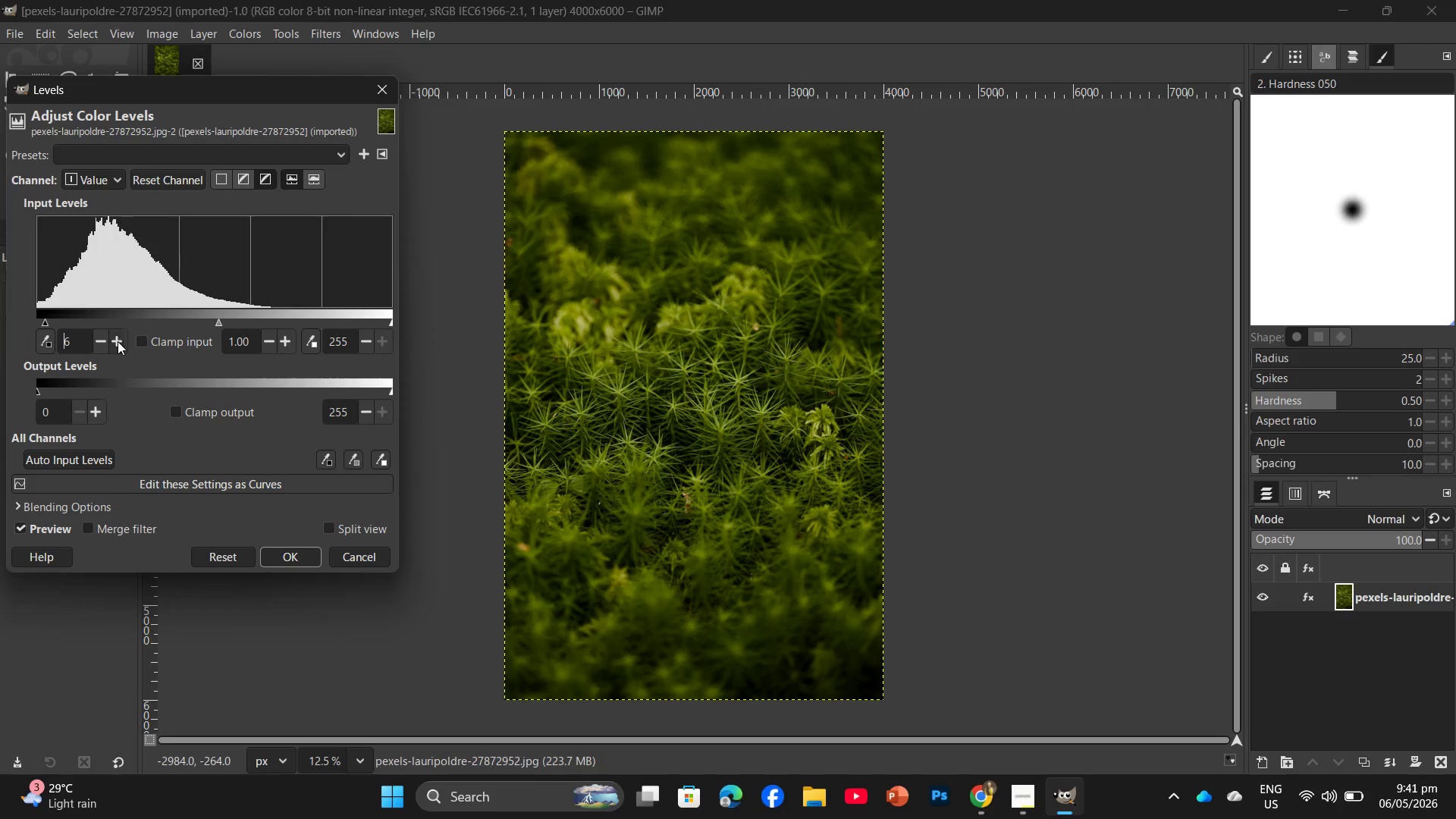 
triple_click([118, 341])
 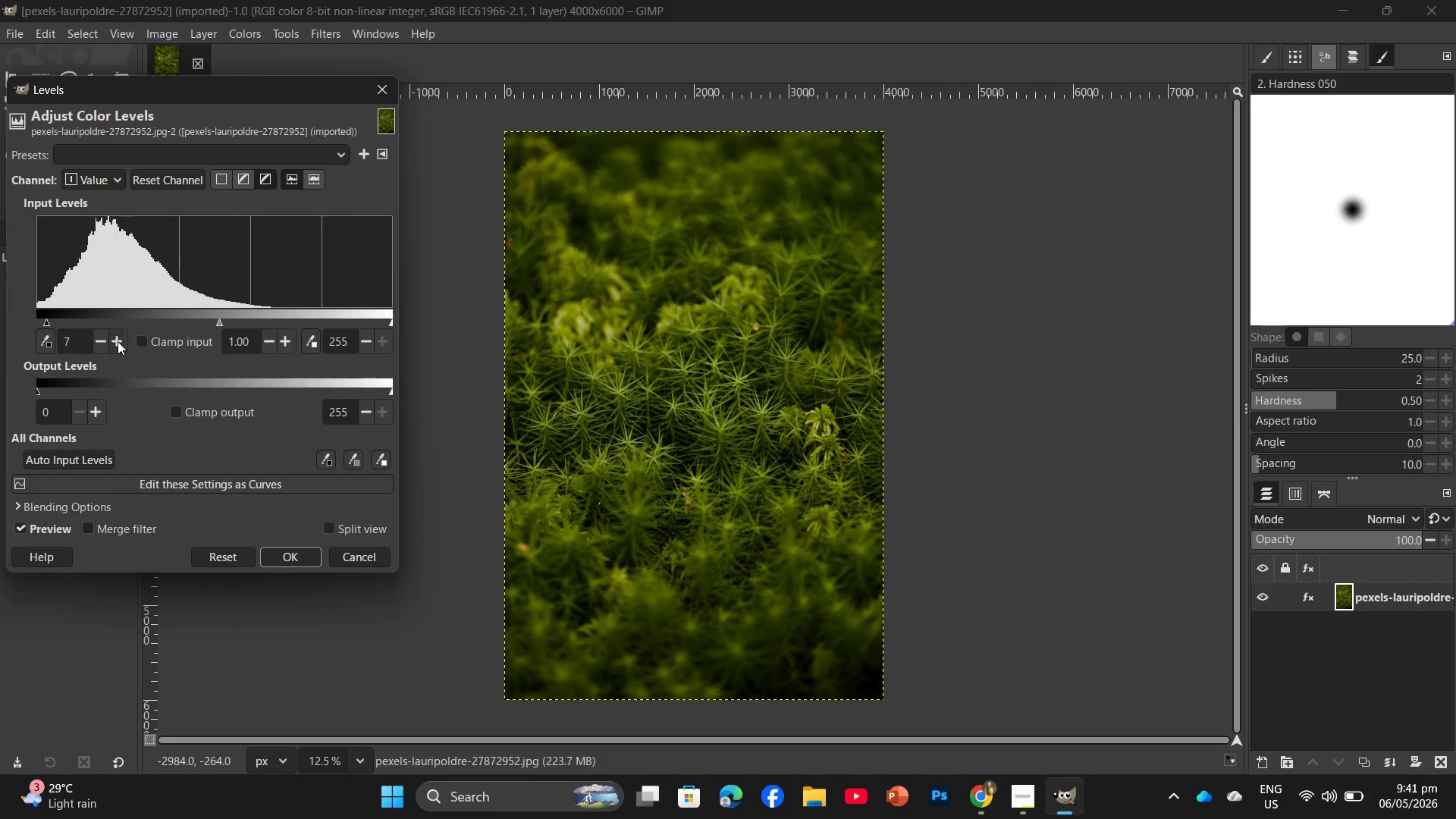 
triple_click([118, 341])
 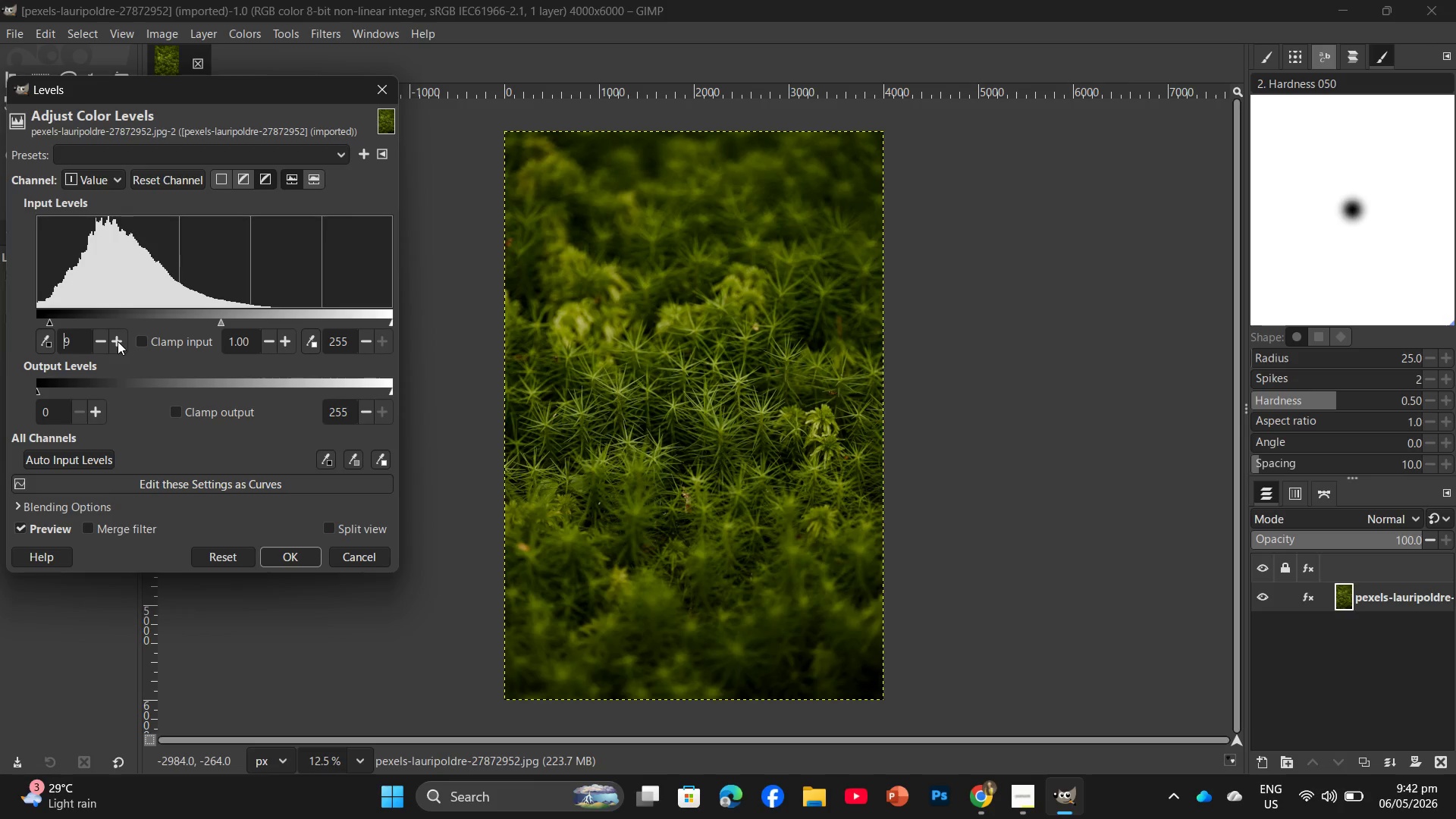 
triple_click([118, 341])
 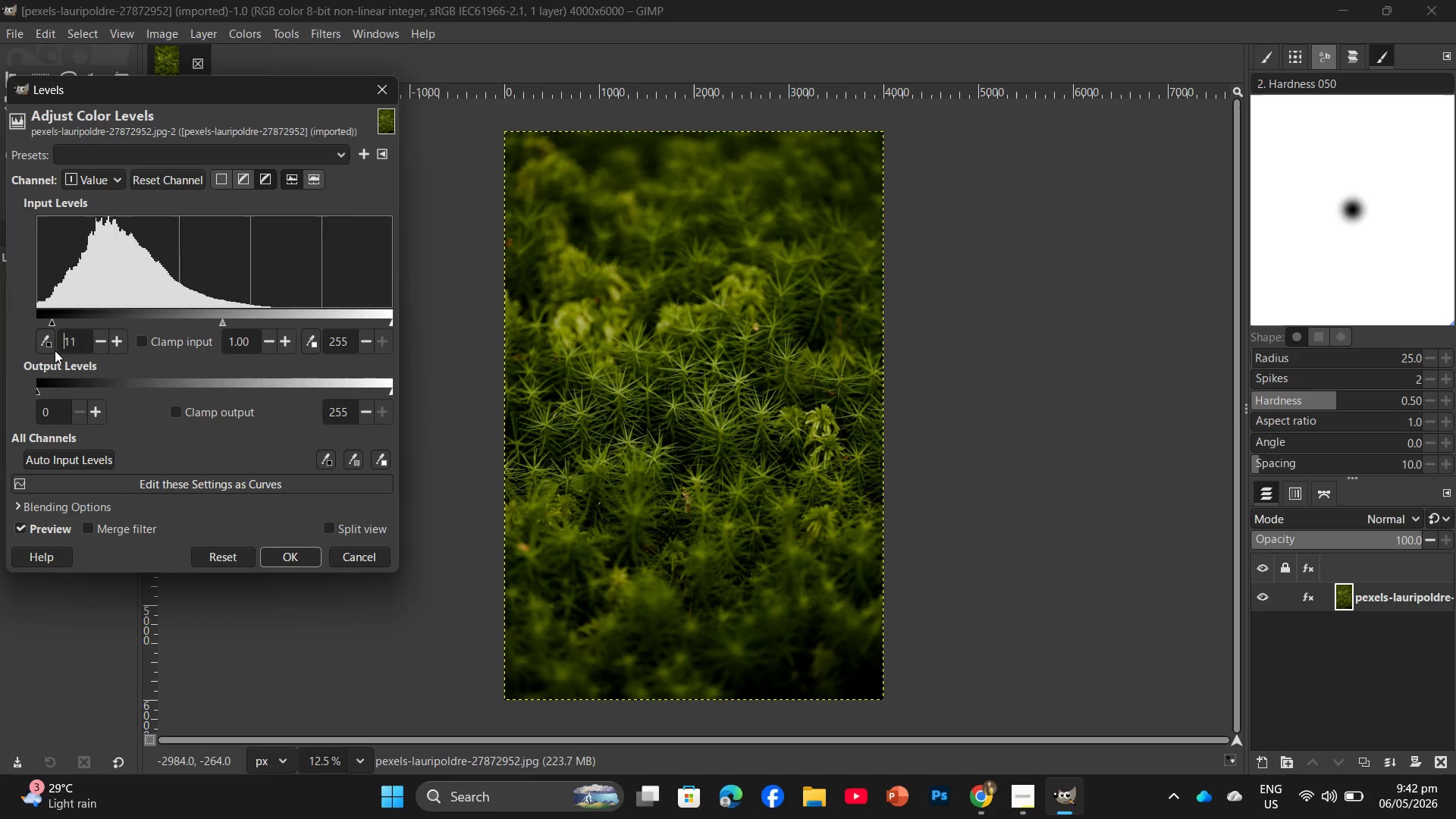 
wait(7.88)
 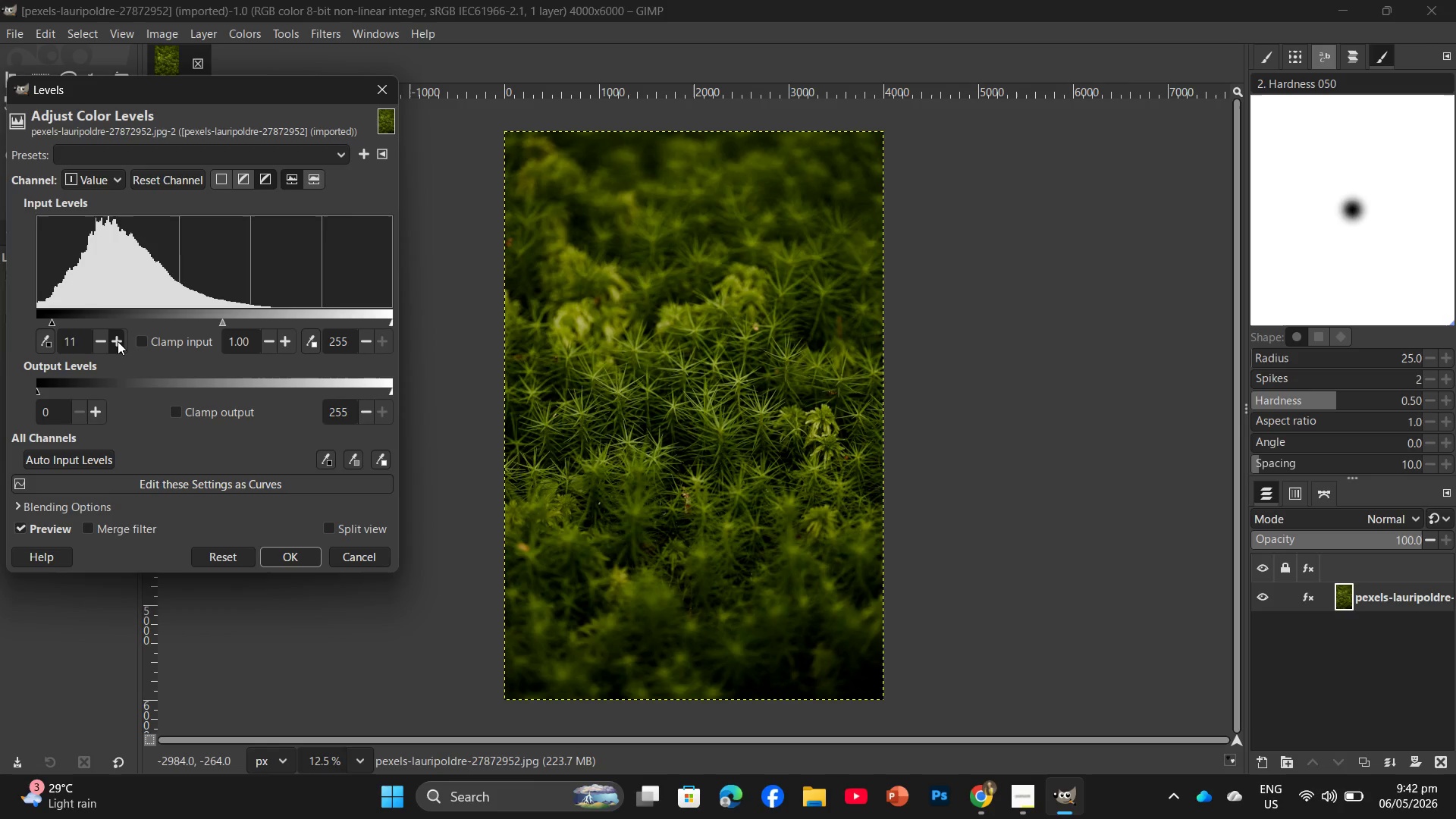 
double_click([103, 342])
 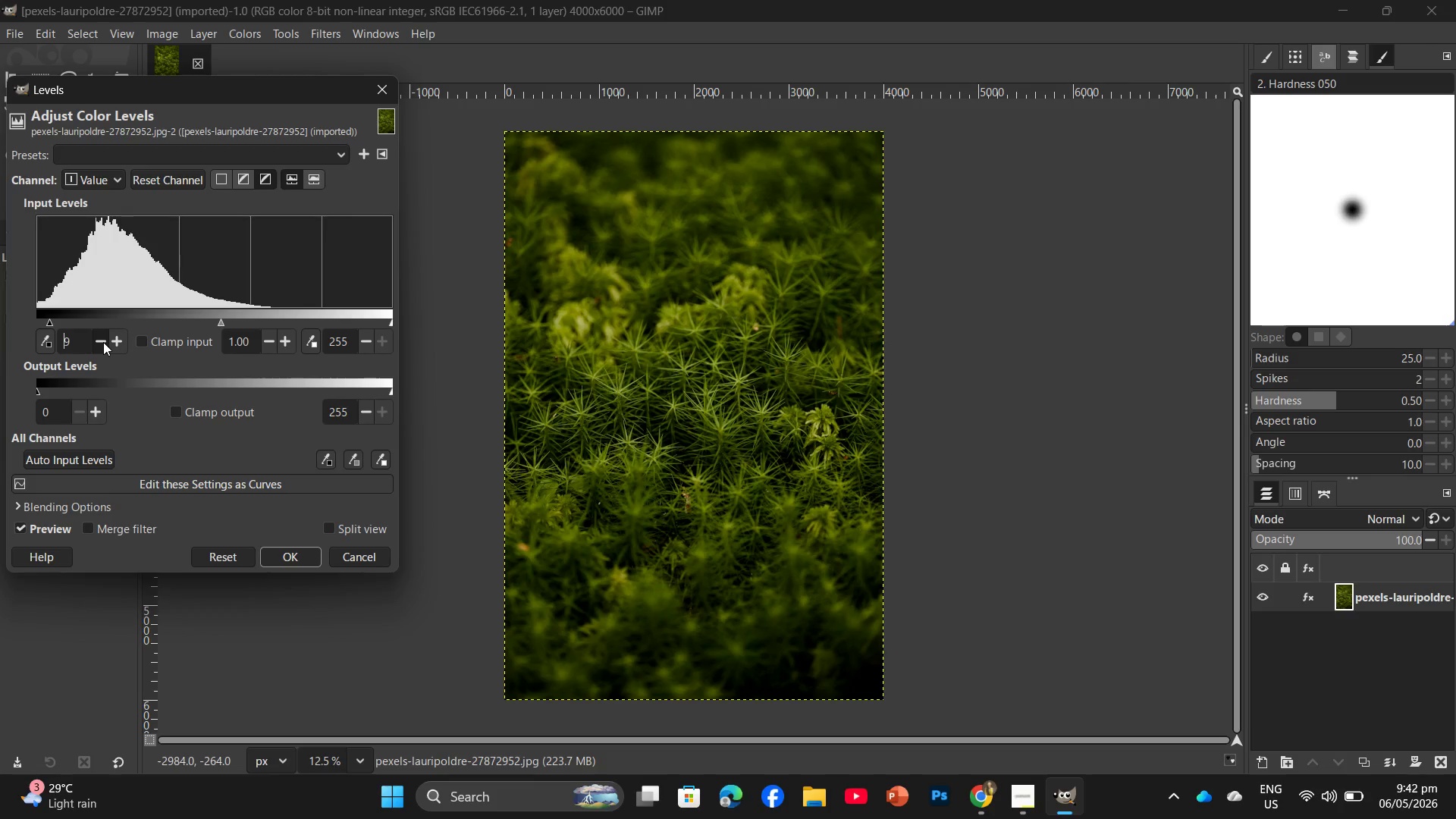 
triple_click([103, 342])
 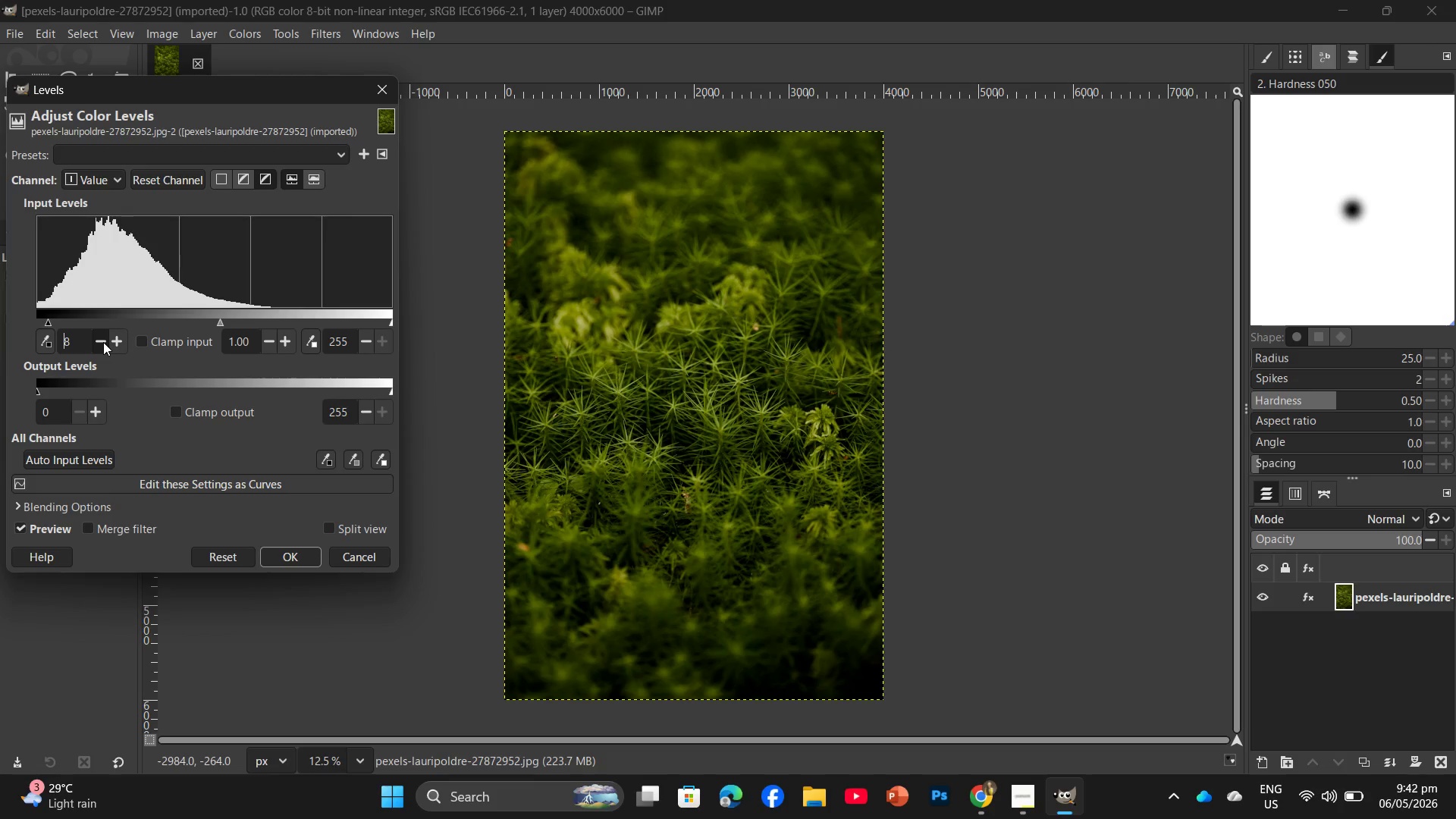 
triple_click([103, 342])
 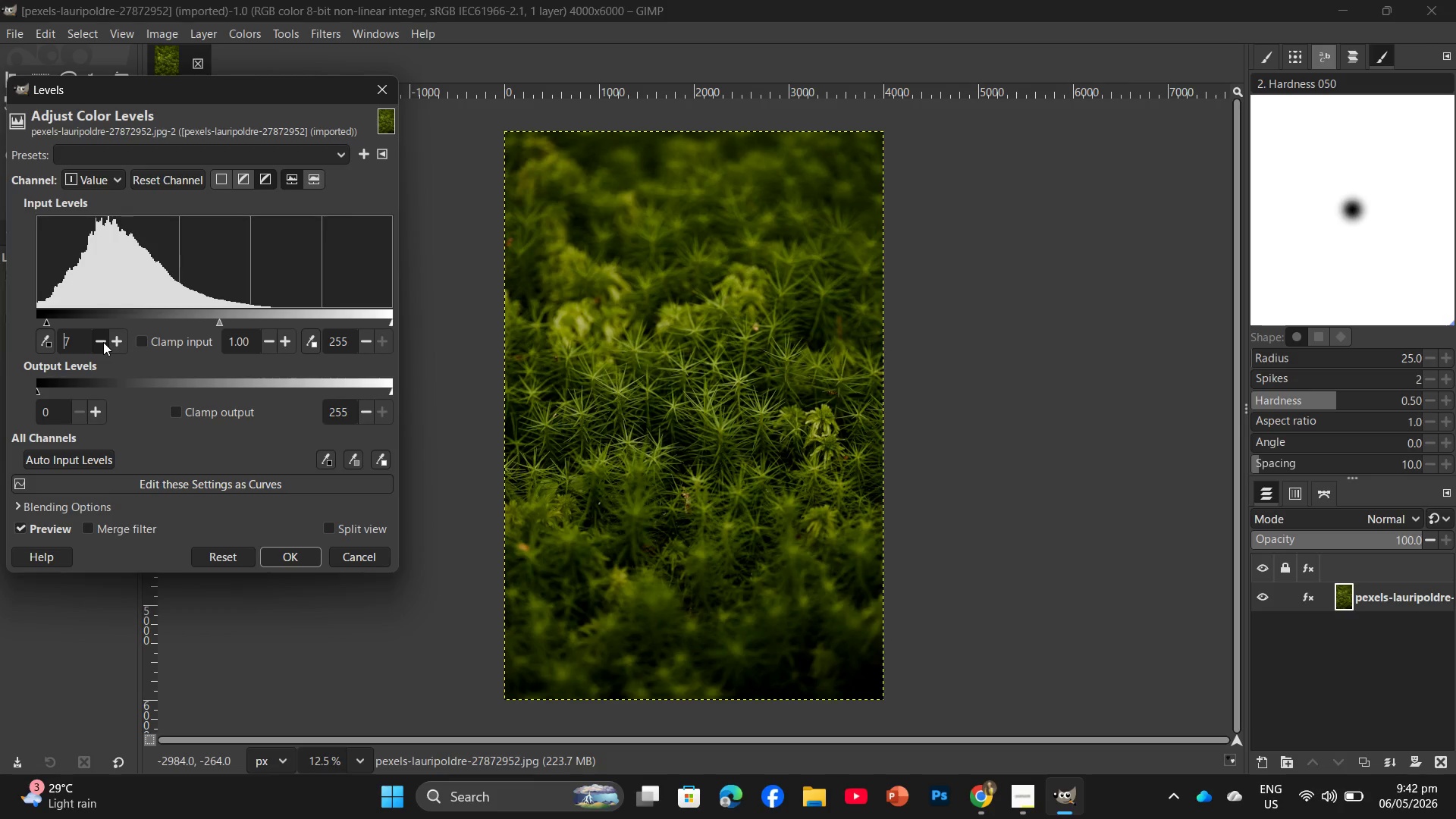 
triple_click([103, 342])
 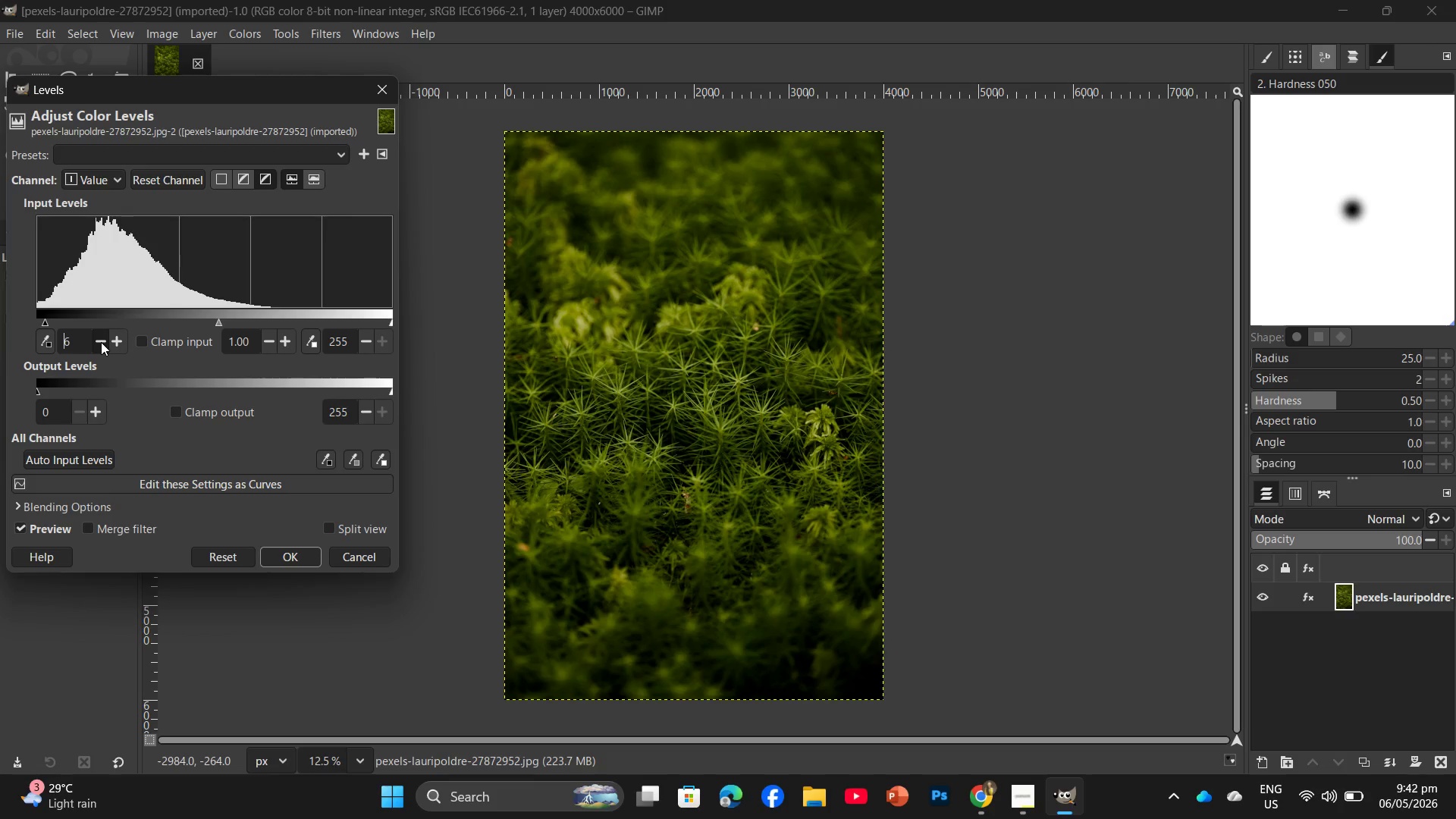 
triple_click([101, 342])
 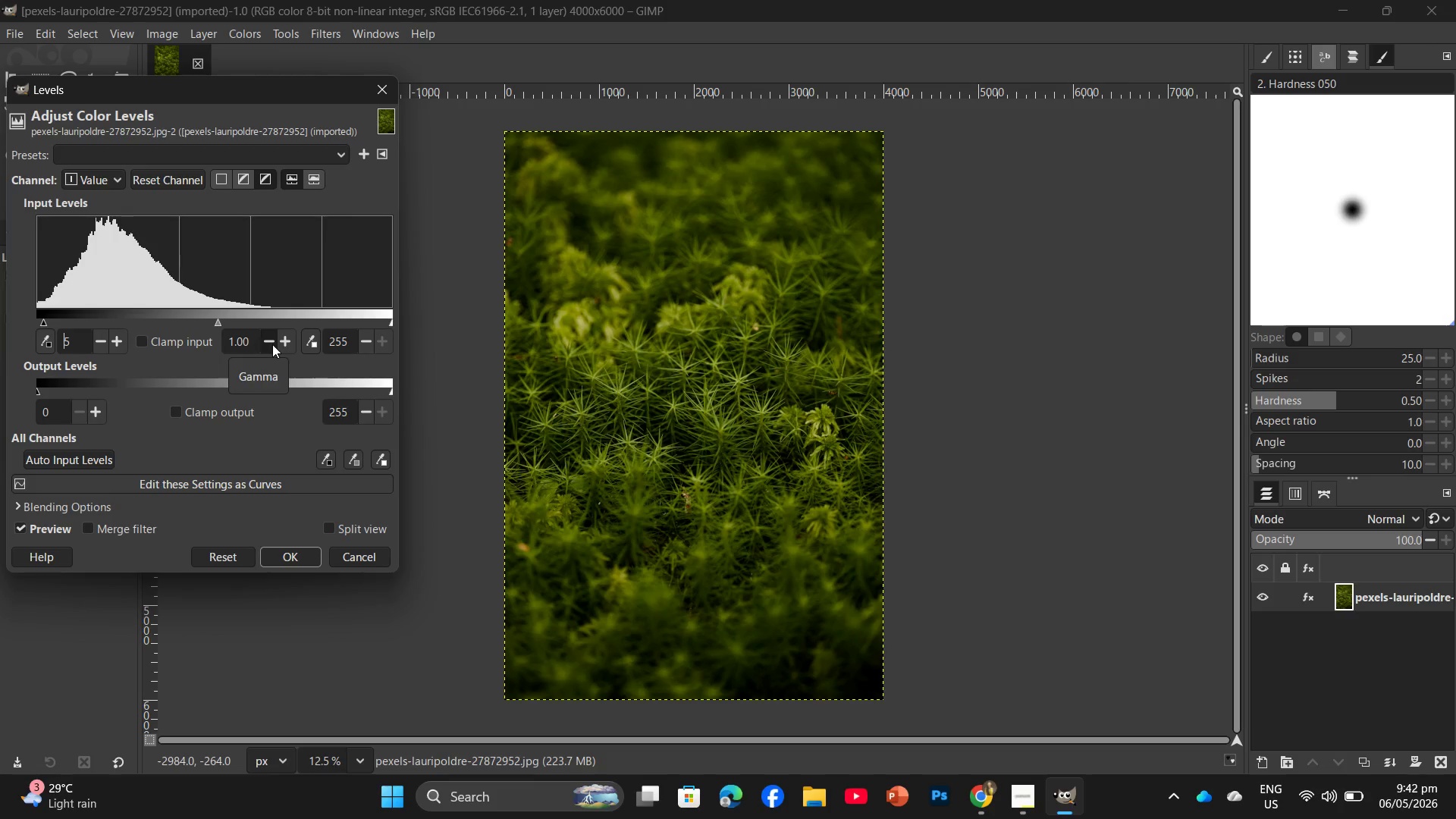 
wait(5.5)
 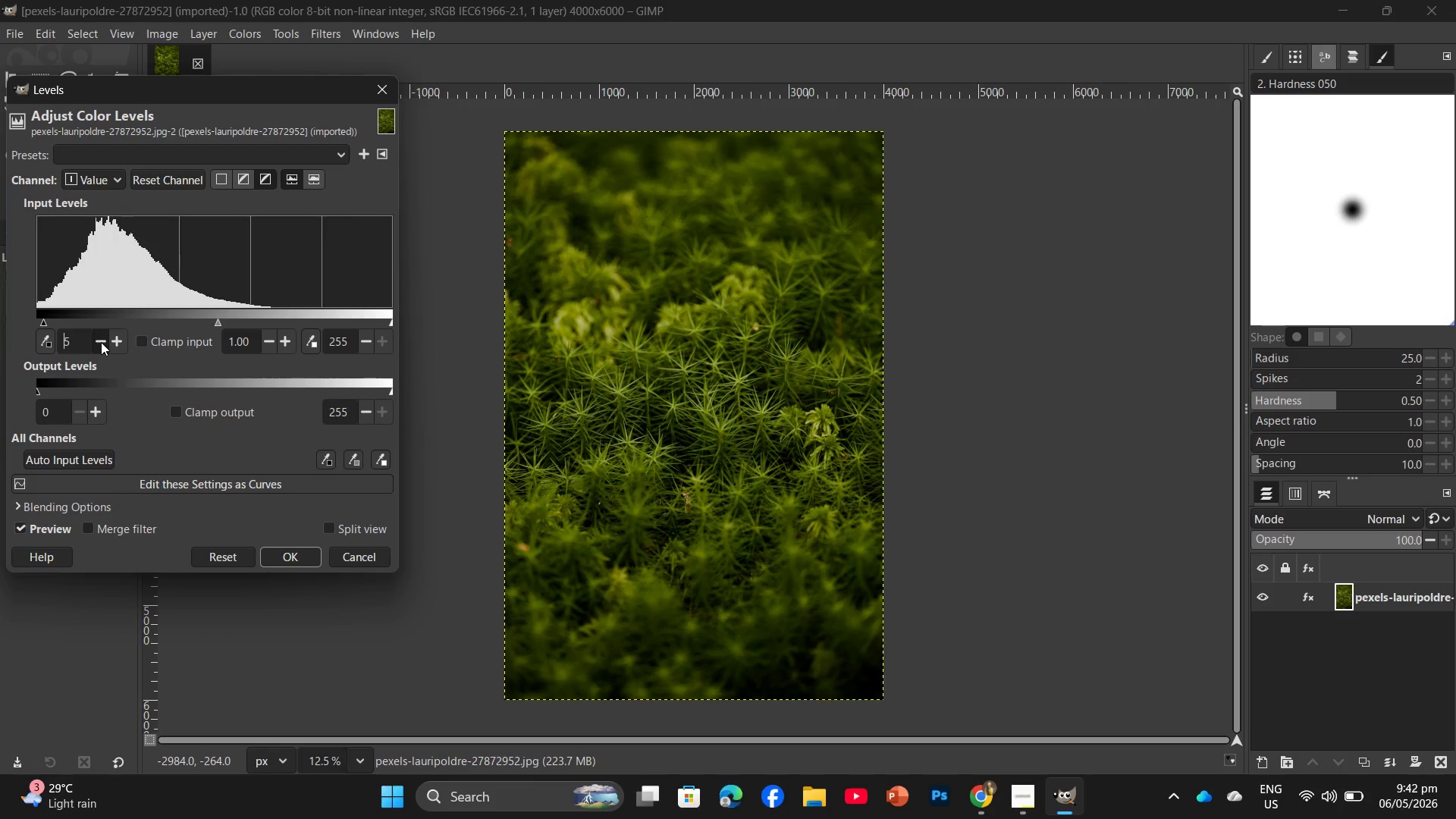 
left_click([361, 345])
 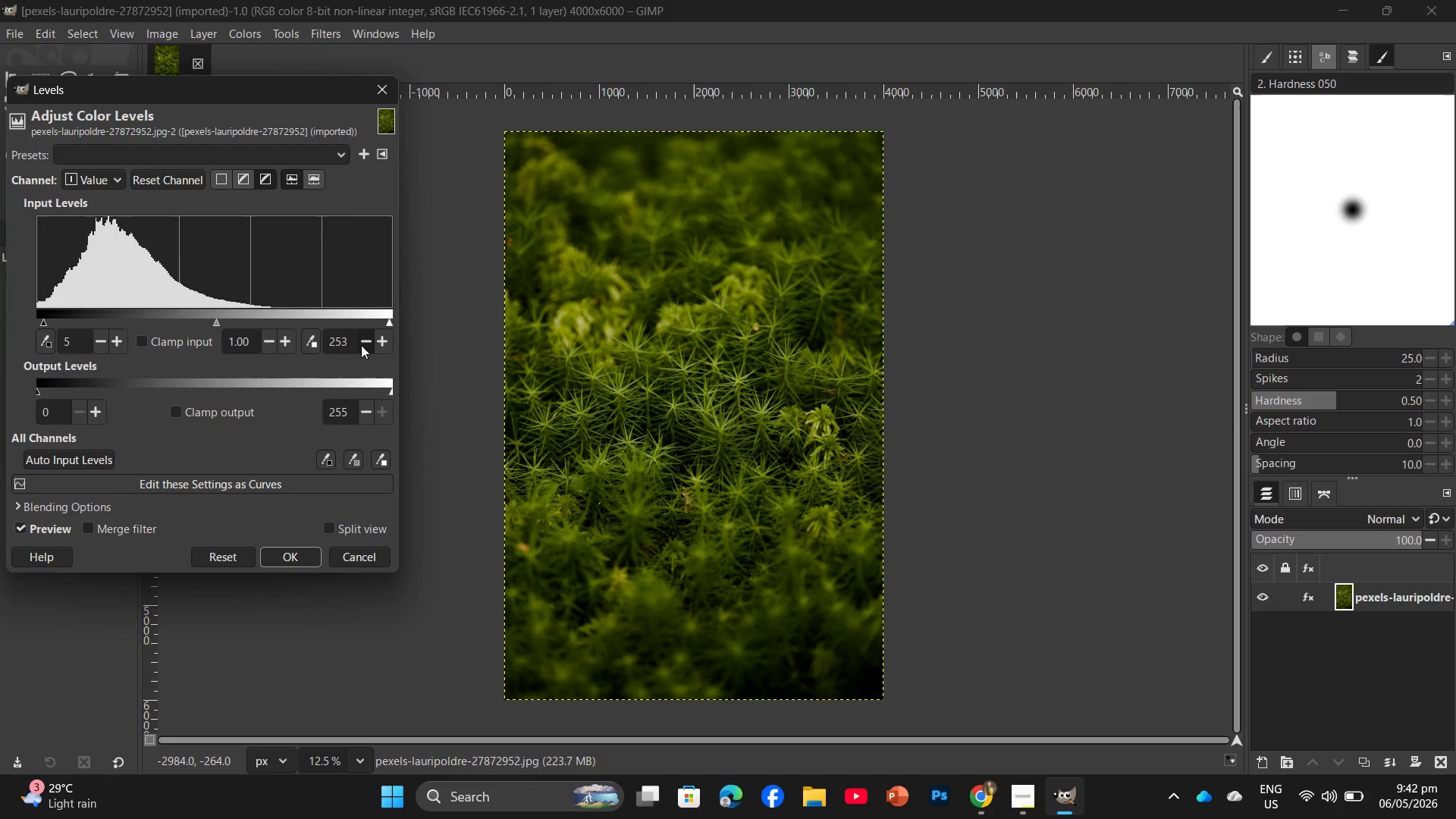 
double_click([361, 345])
 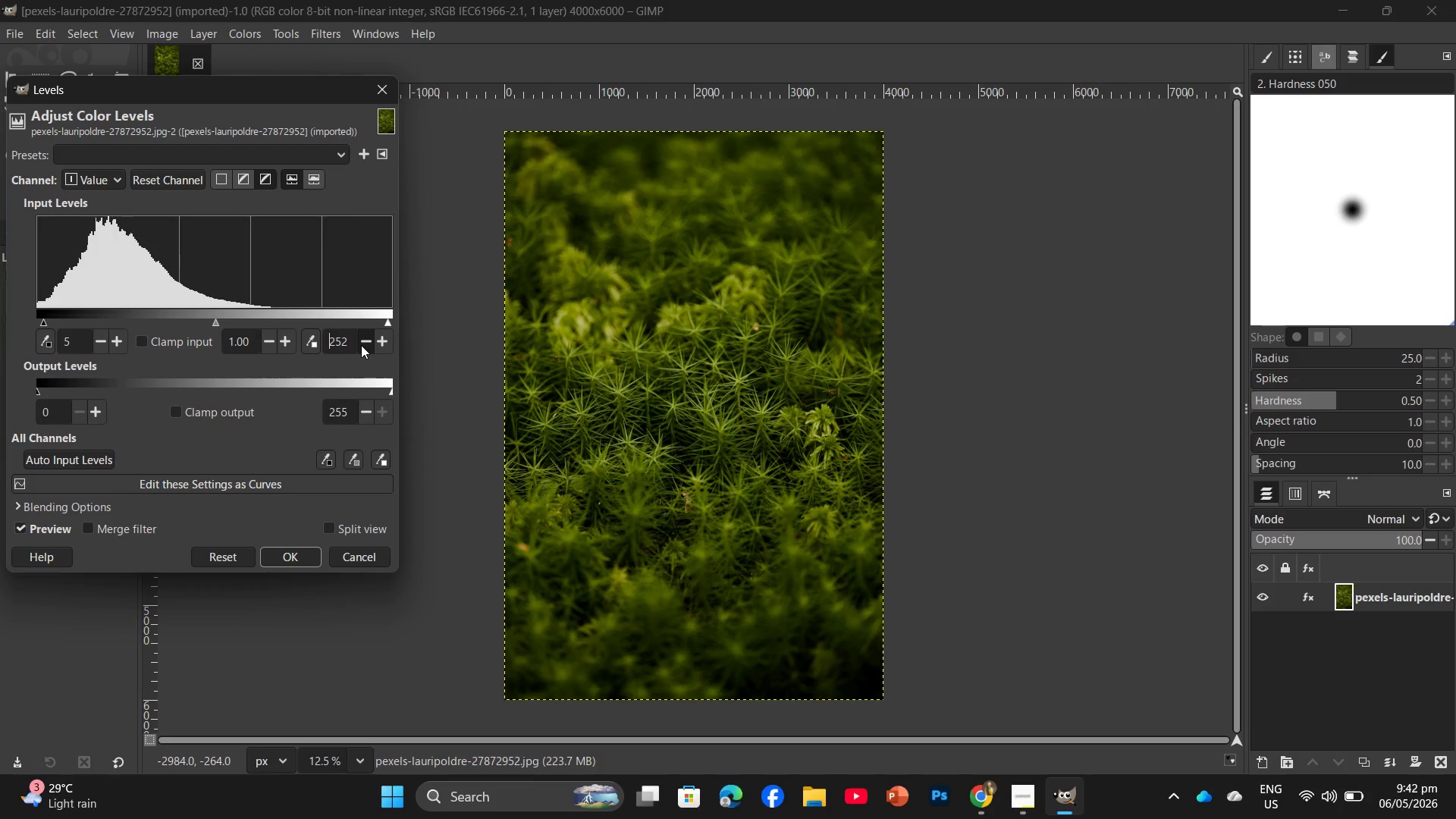 
left_click([361, 345])
 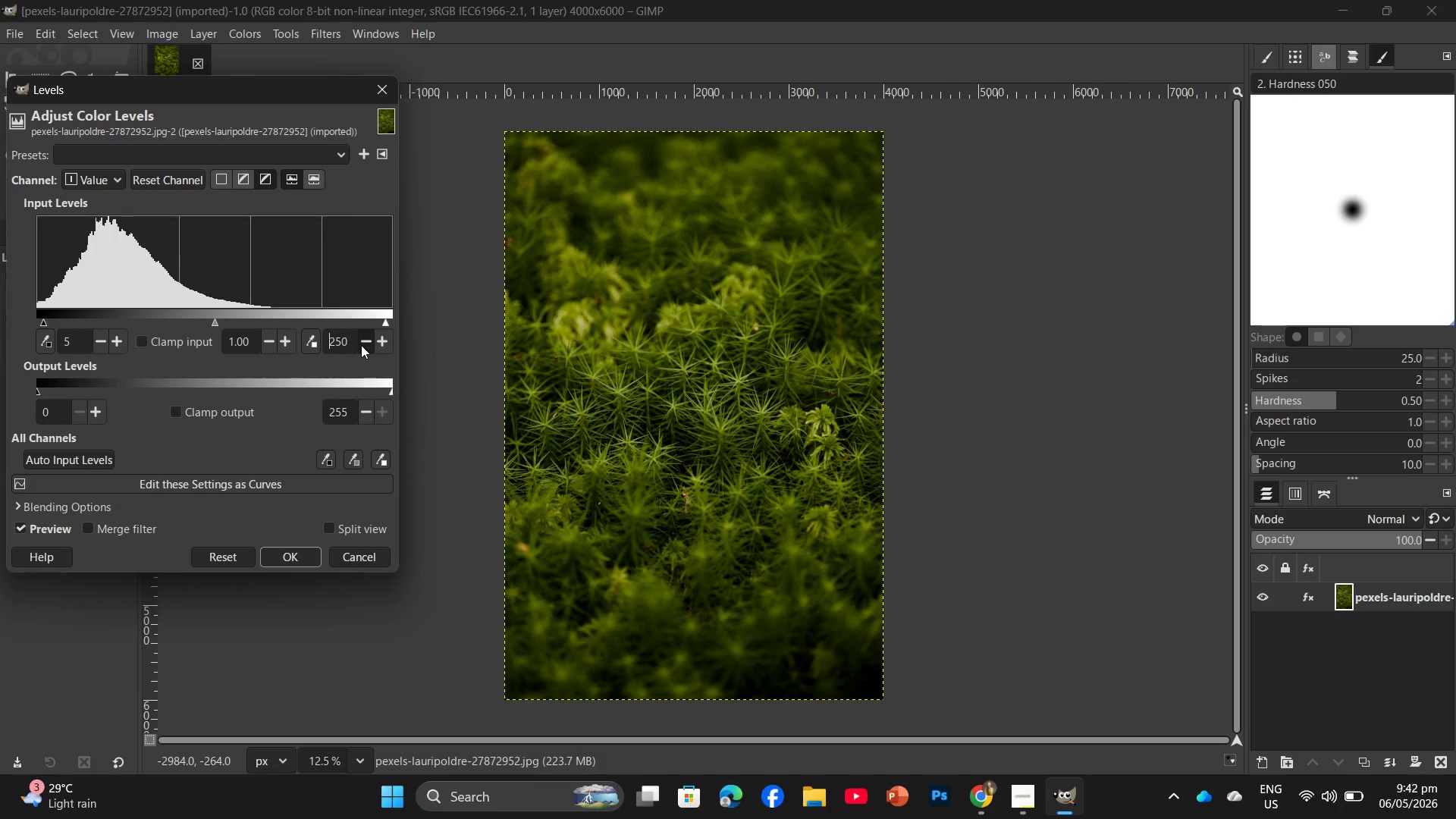 
double_click([361, 345])
 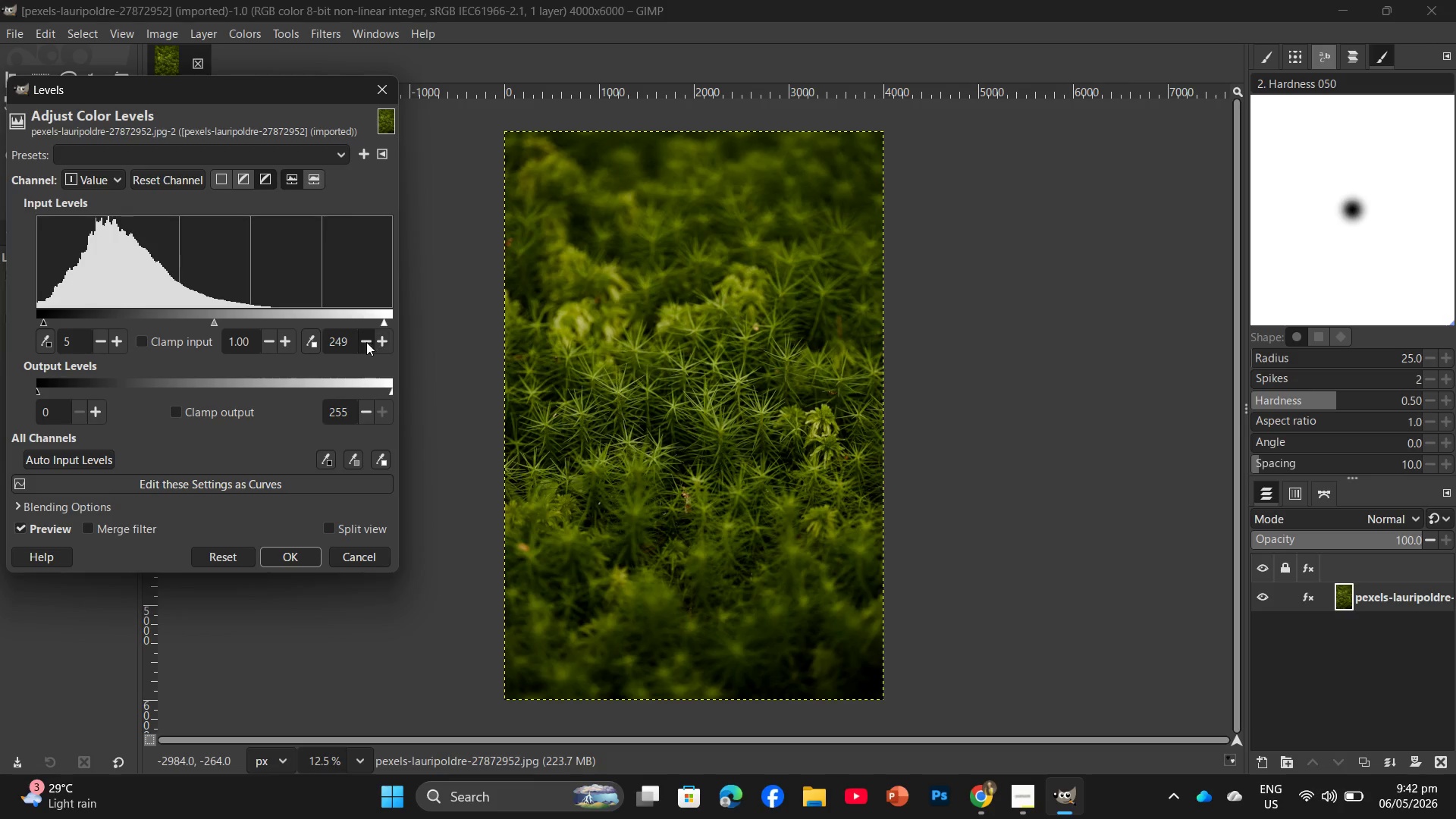 
double_click([362, 344])
 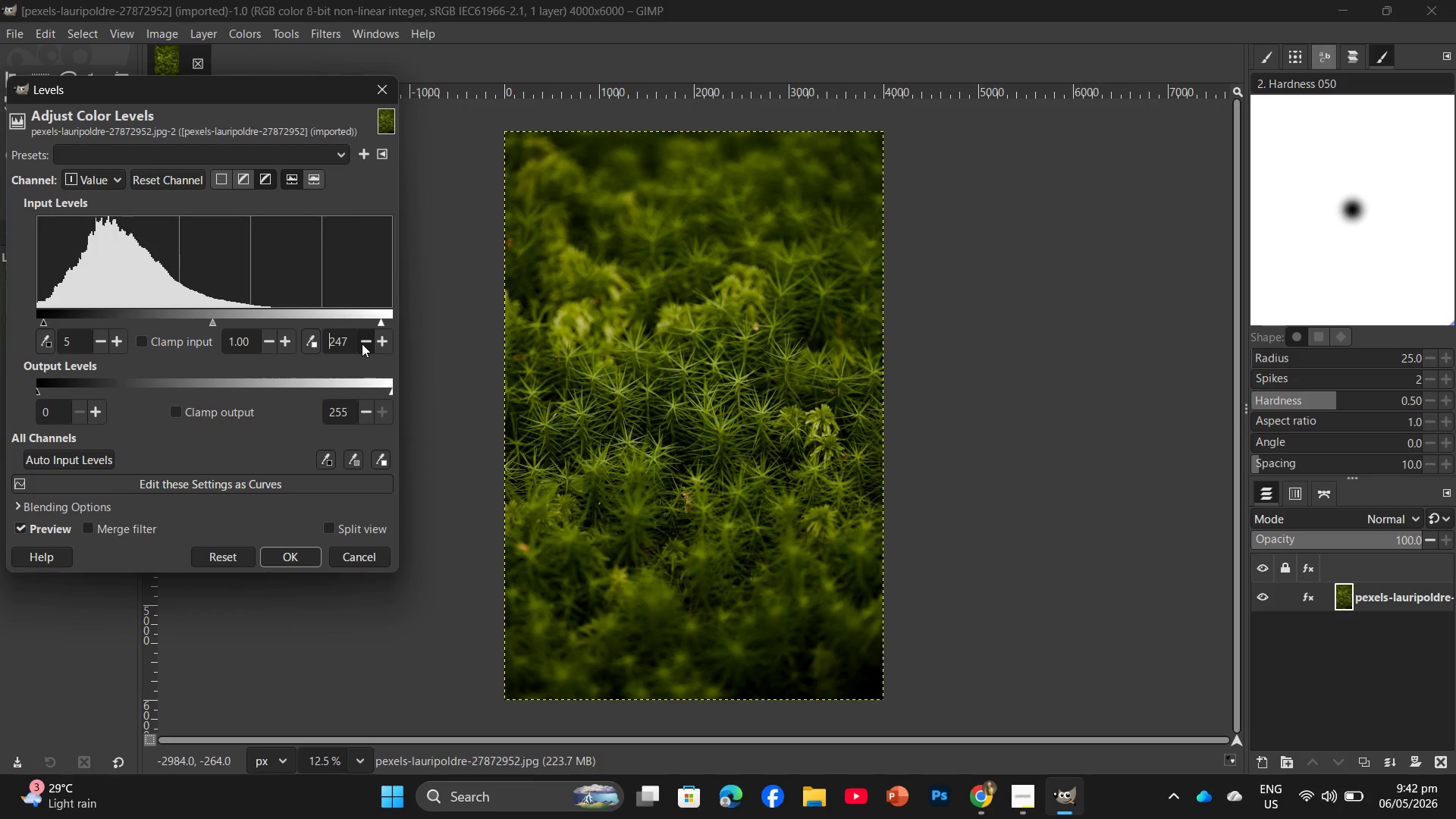 
triple_click([362, 344])
 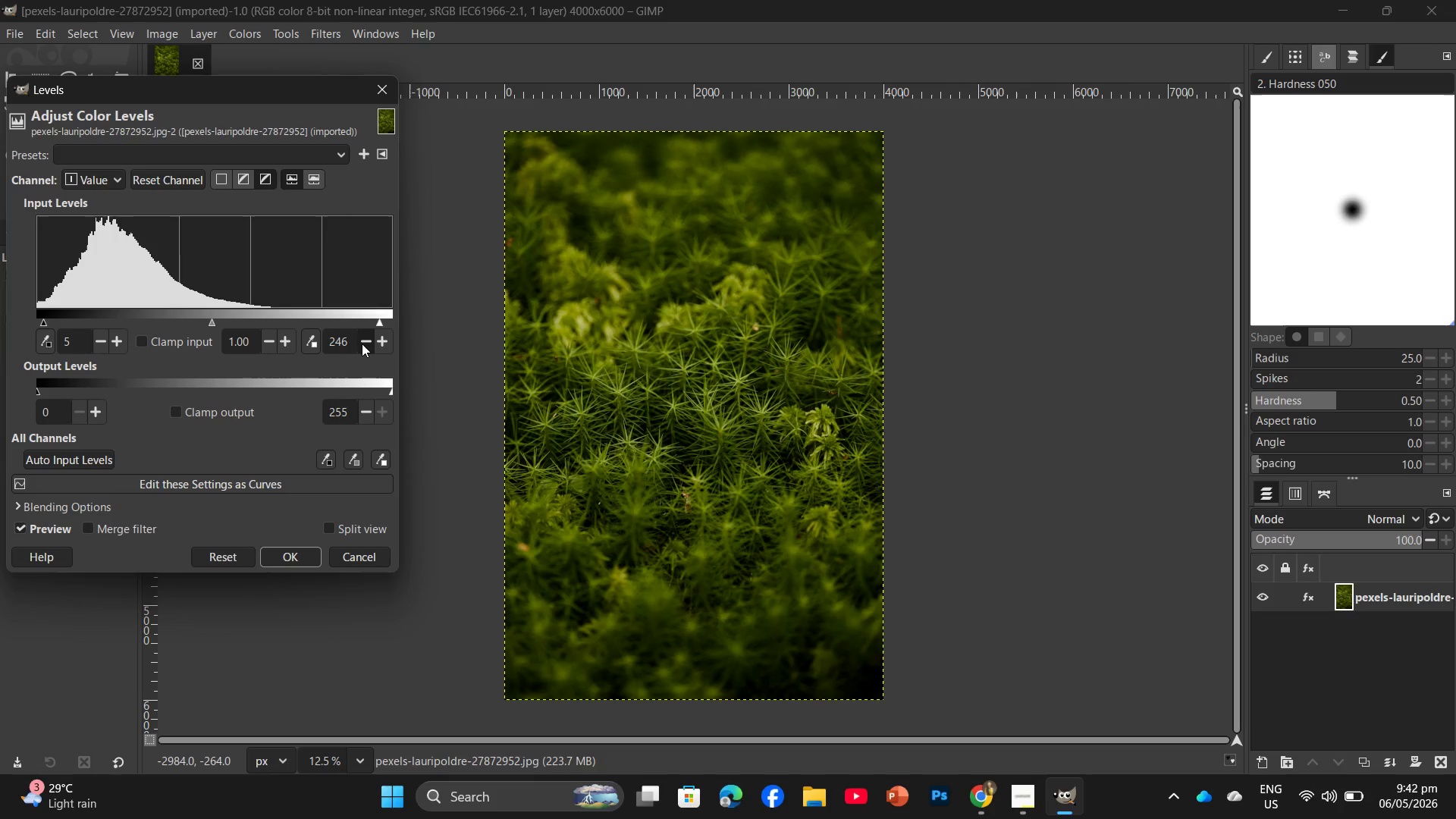 
triple_click([362, 344])
 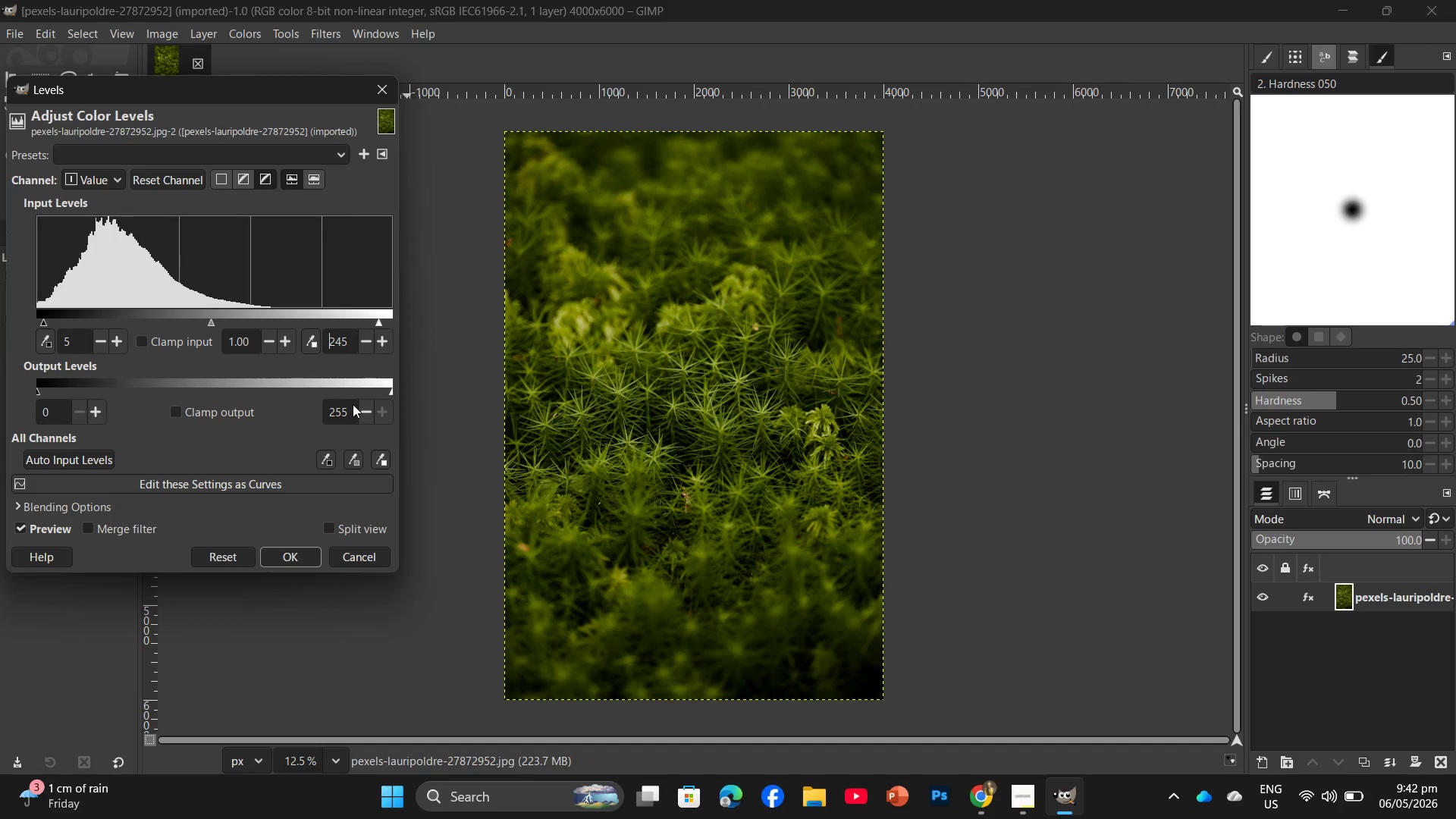 
double_click([383, 335])
 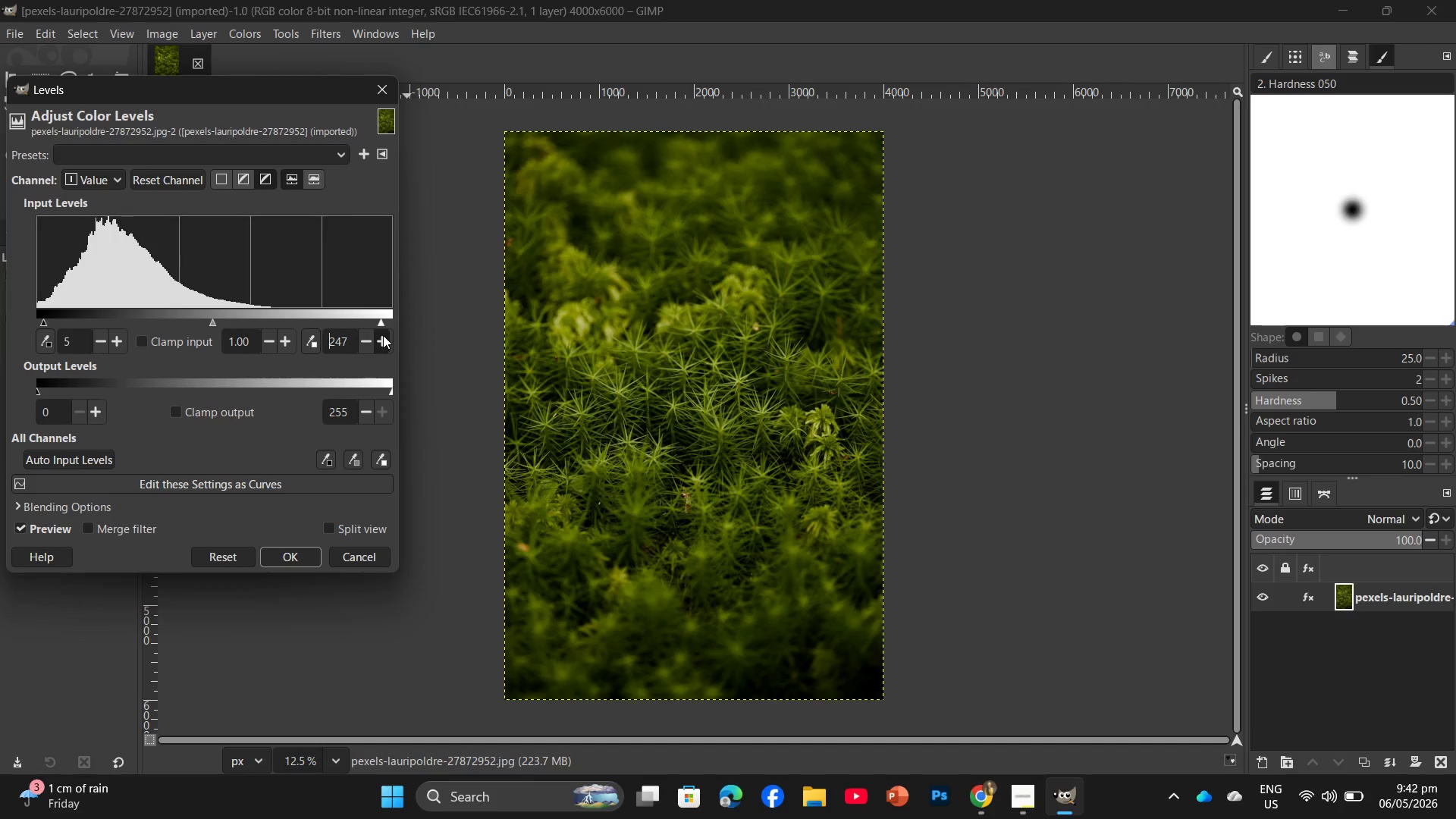 
triple_click([383, 335])
 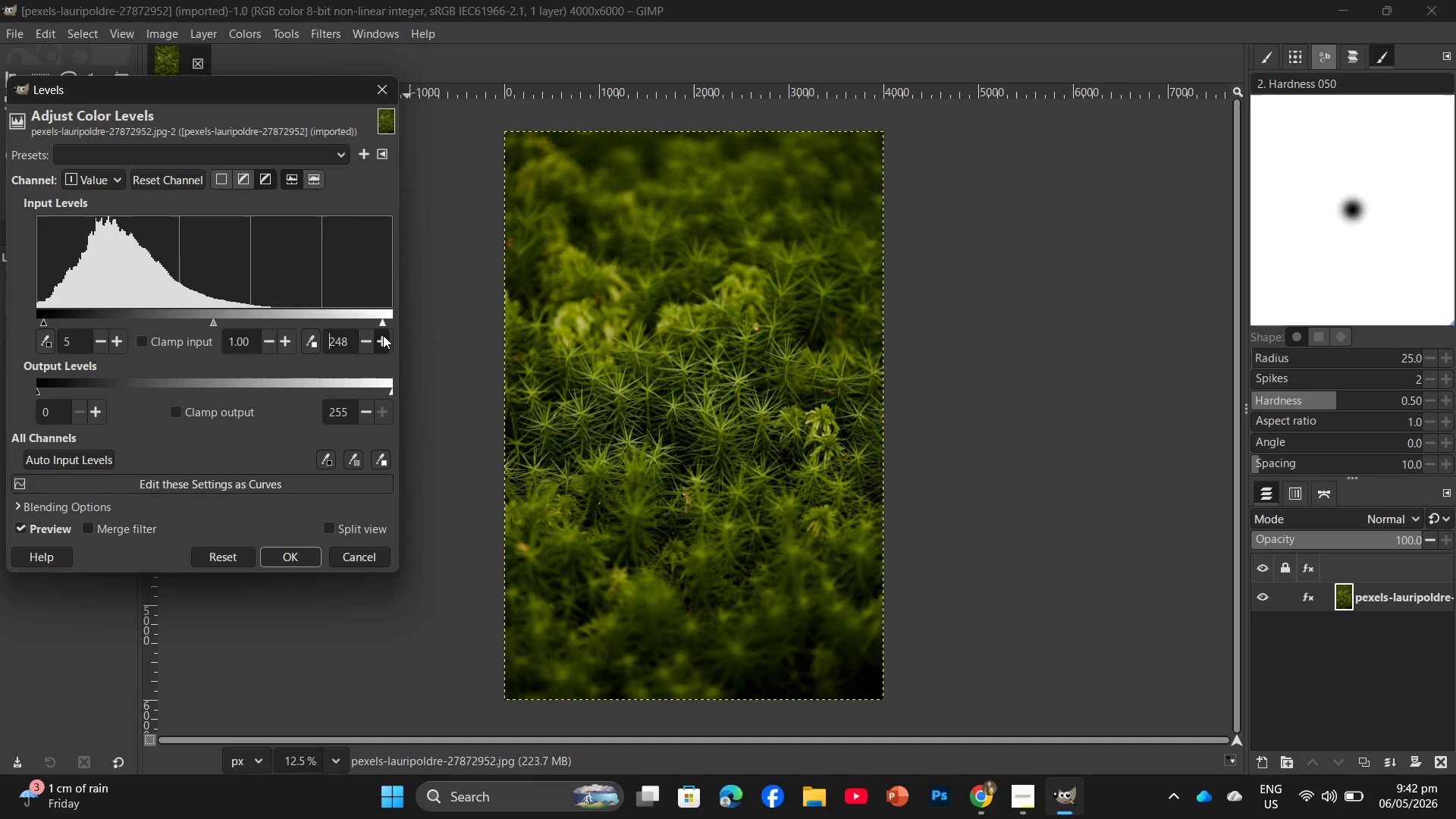 
triple_click([383, 335])
 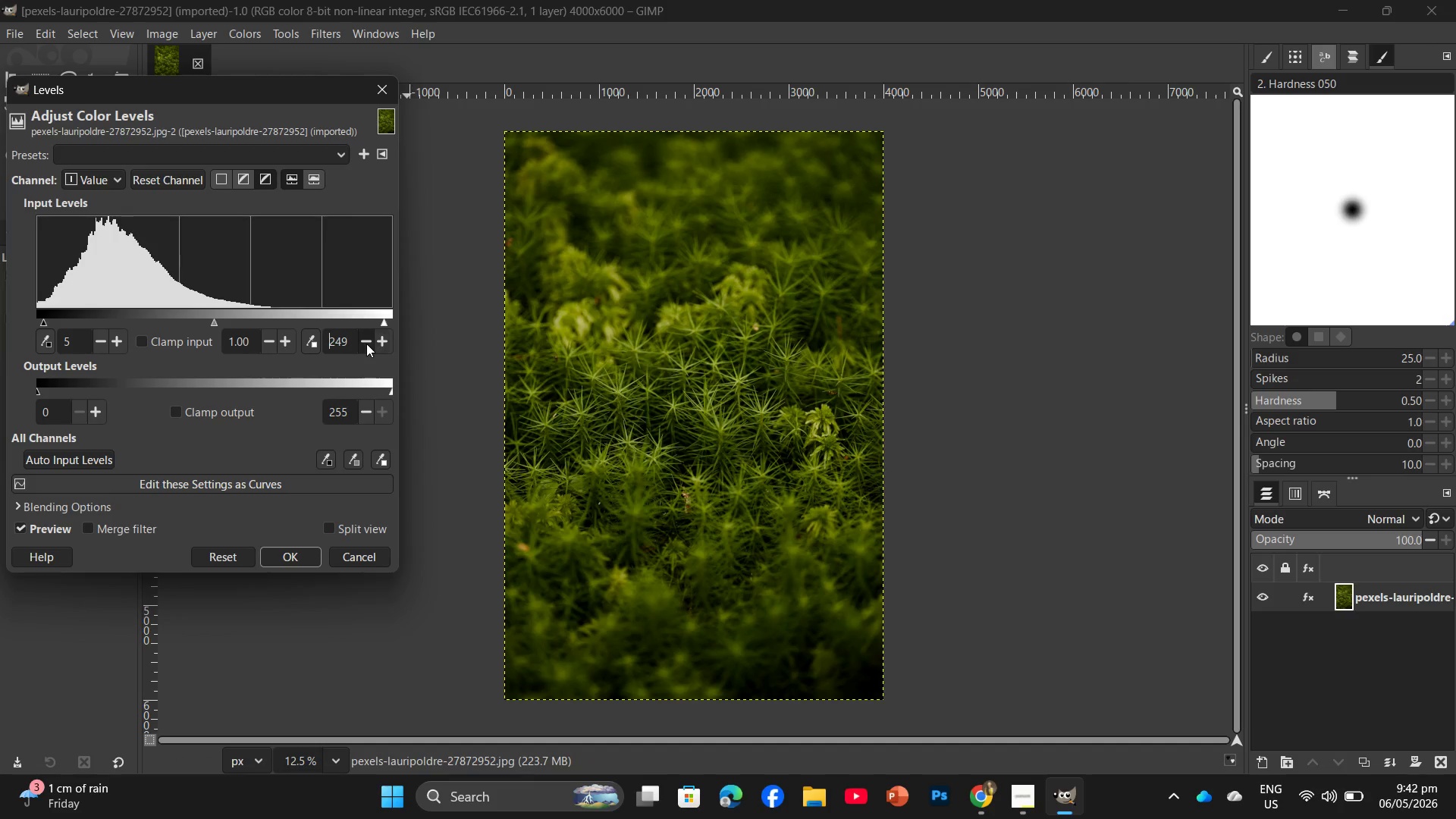 
double_click([366, 344])
 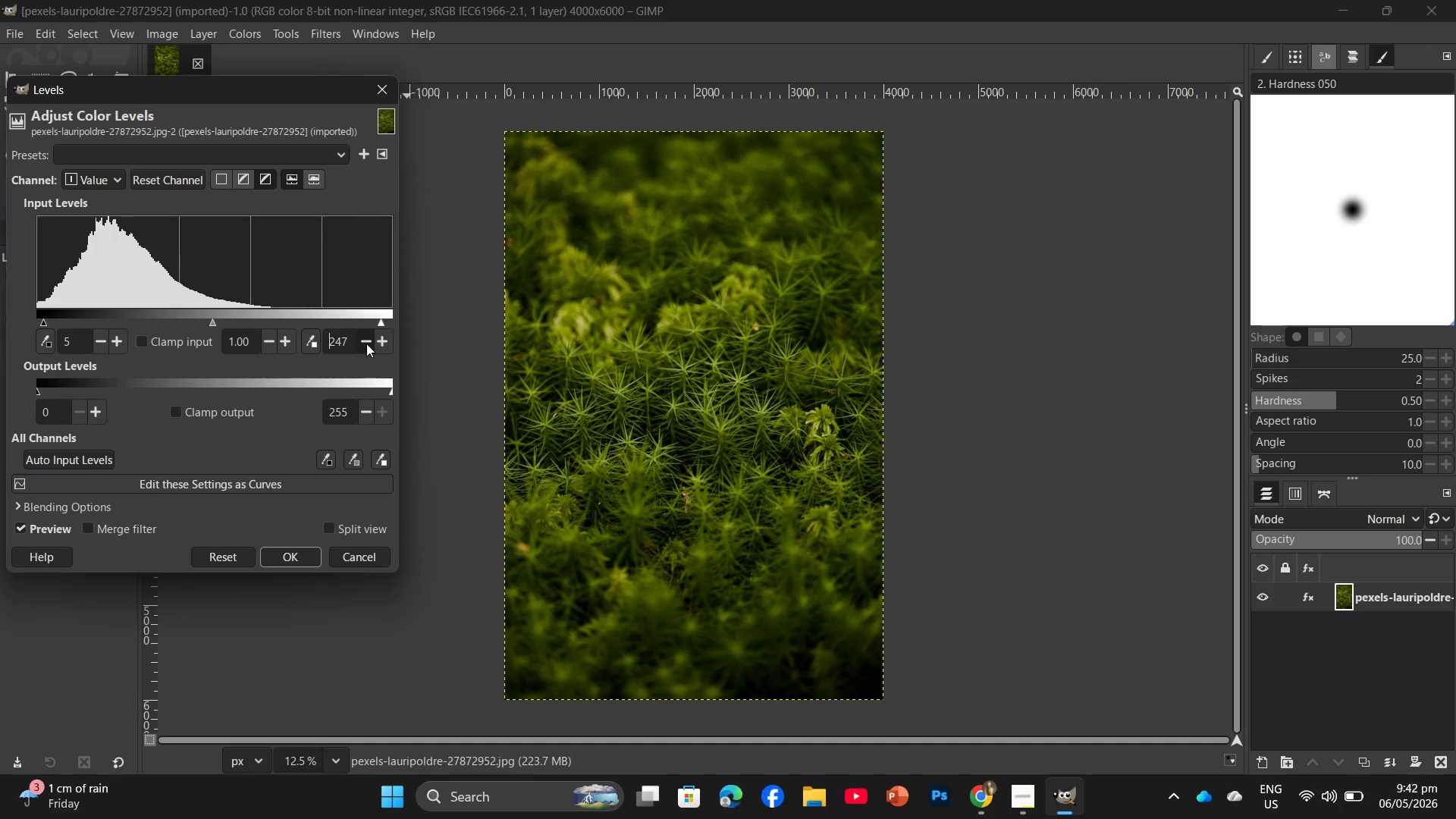 
triple_click([366, 344])
 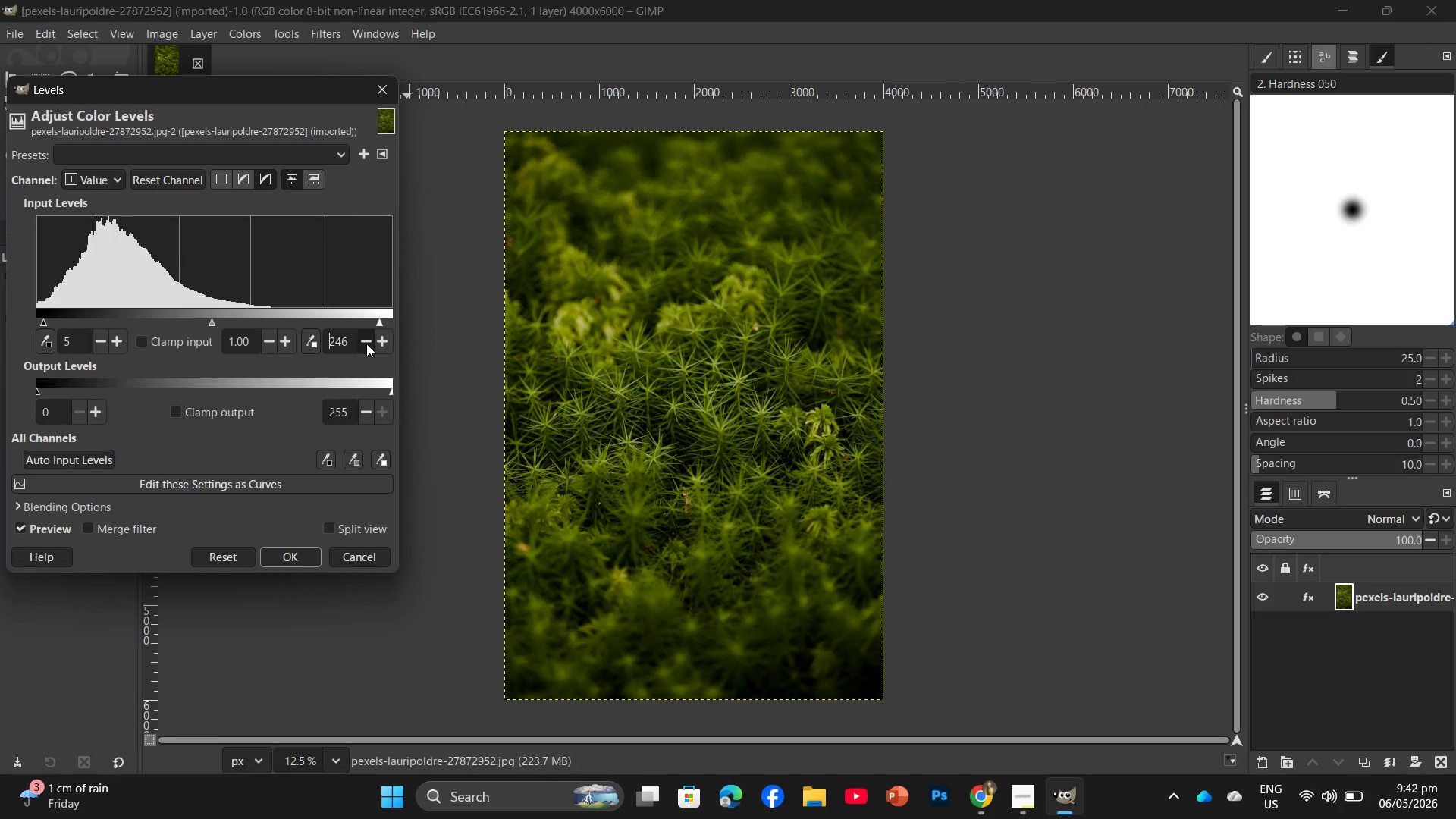 
left_click([366, 344])
 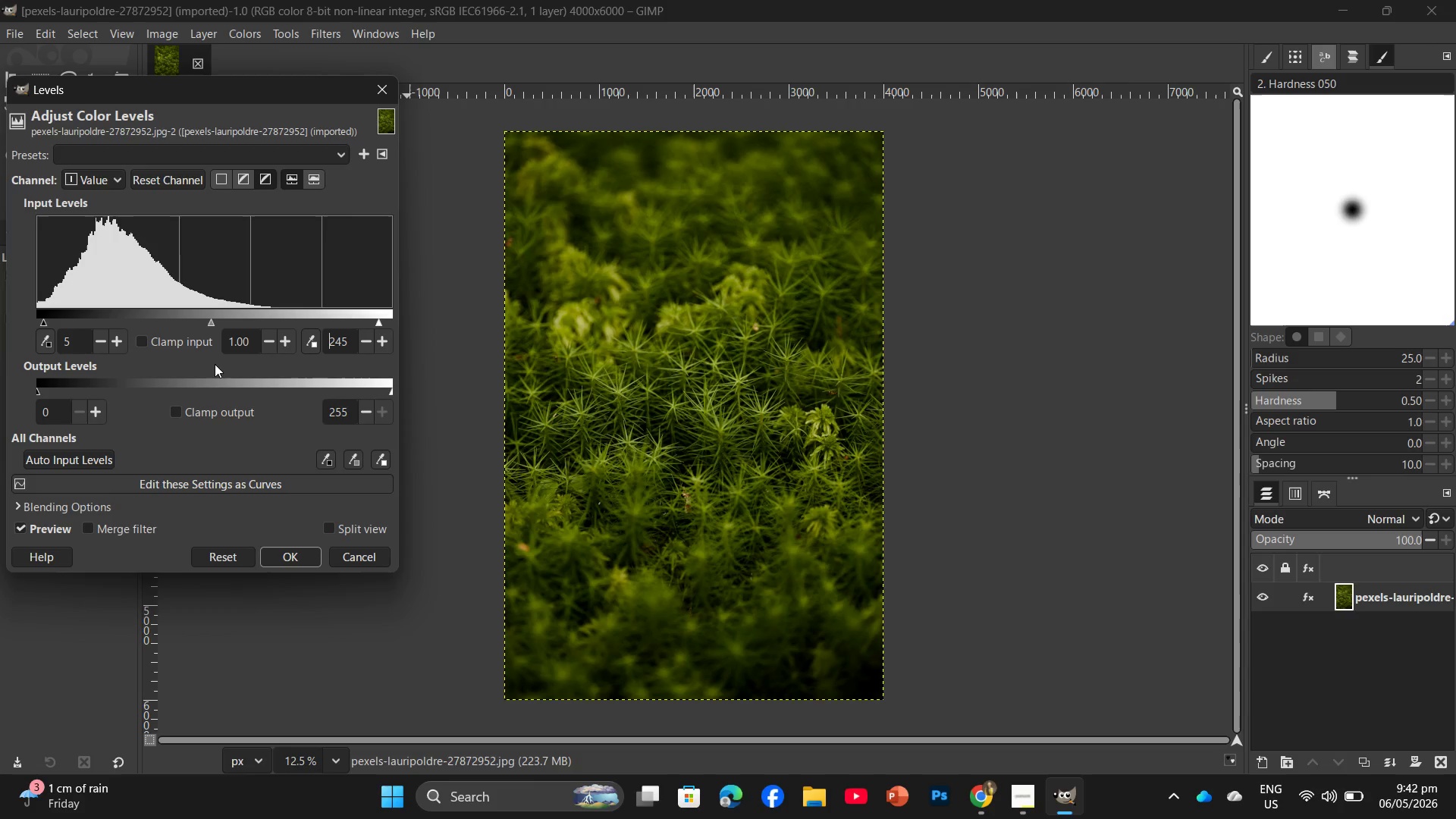 
wait(5.58)
 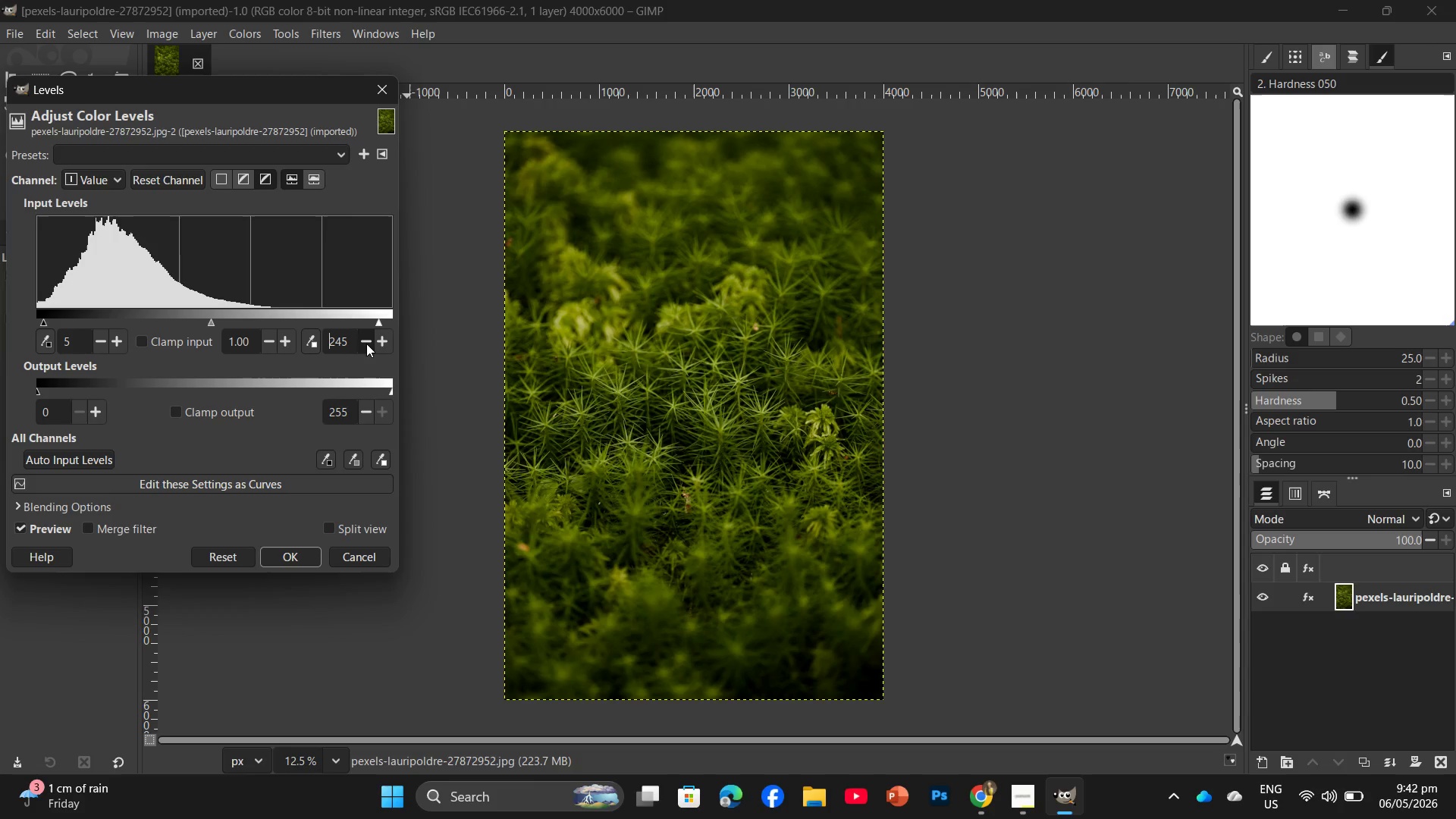 
left_click([283, 342])
 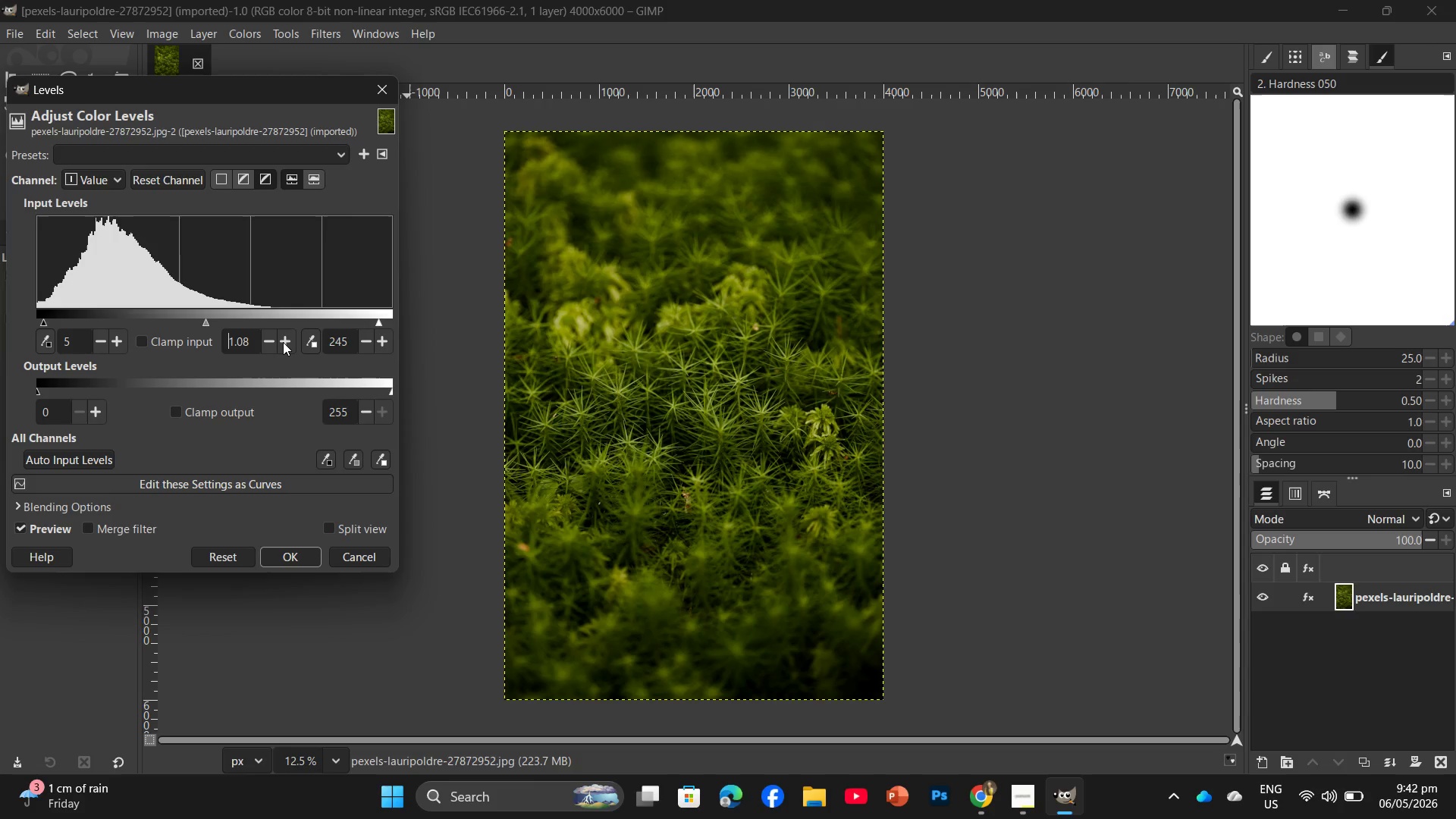 
double_click([283, 342])
 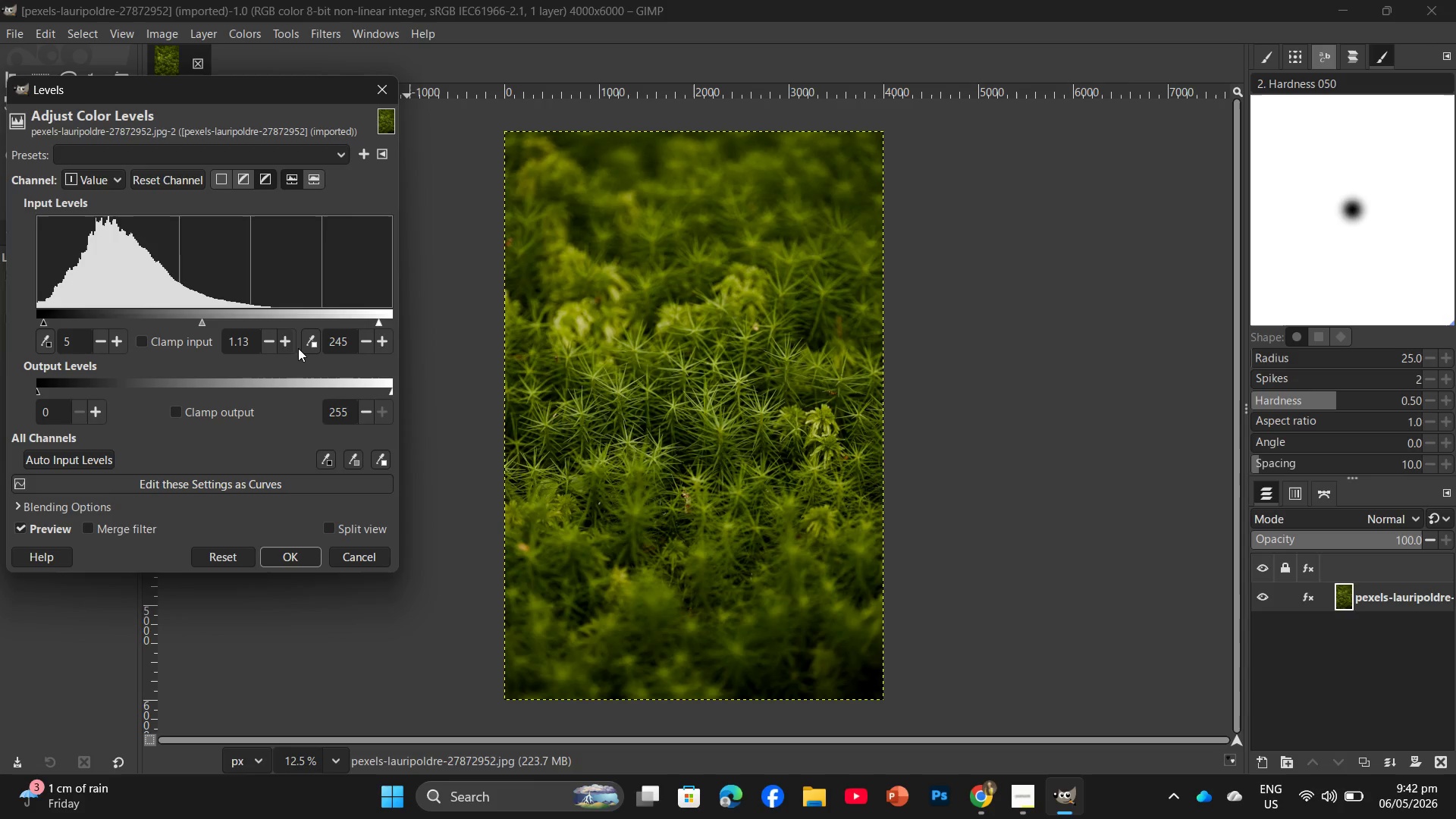 
double_click([284, 344])
 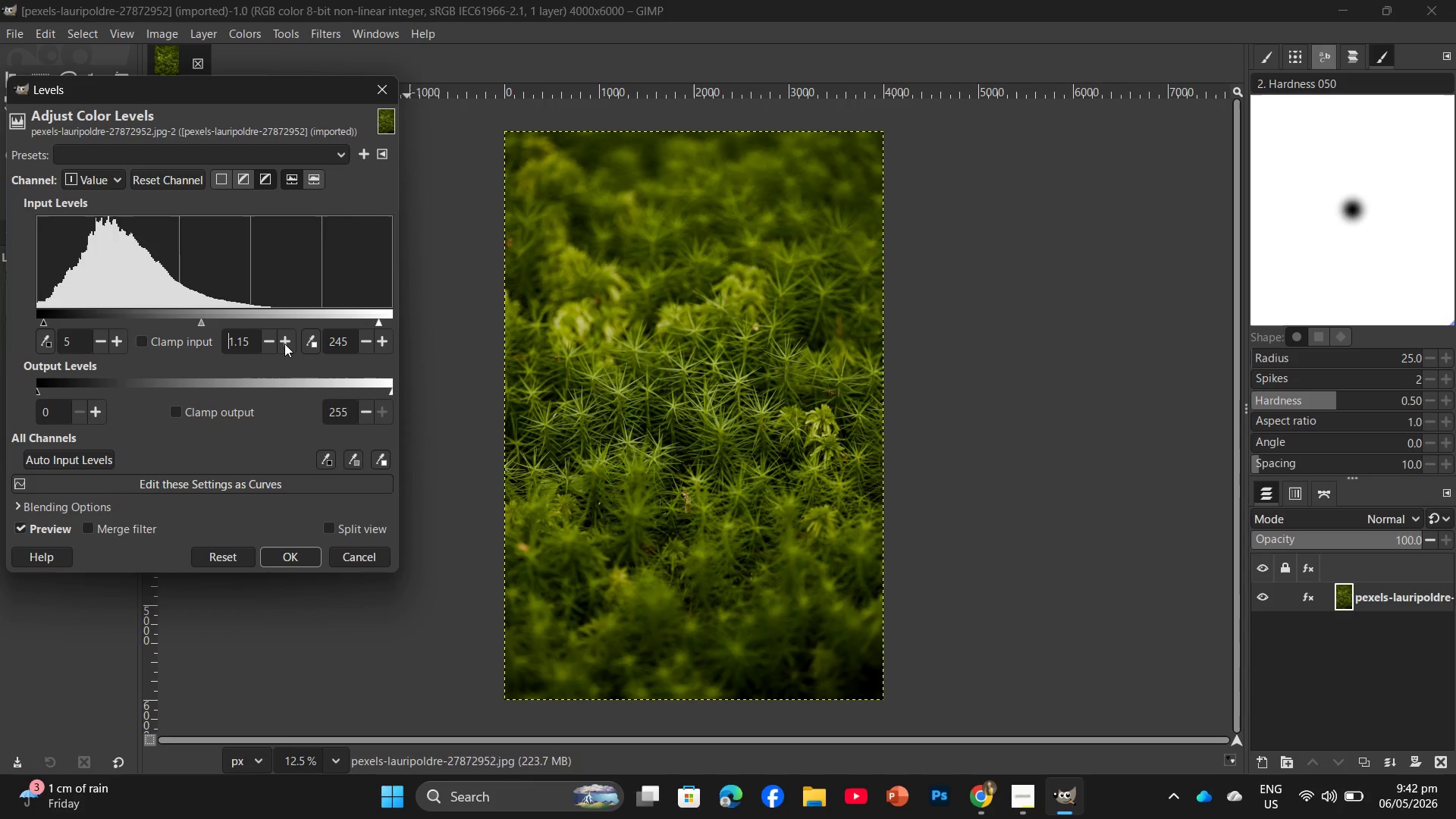 
triple_click([284, 344])
 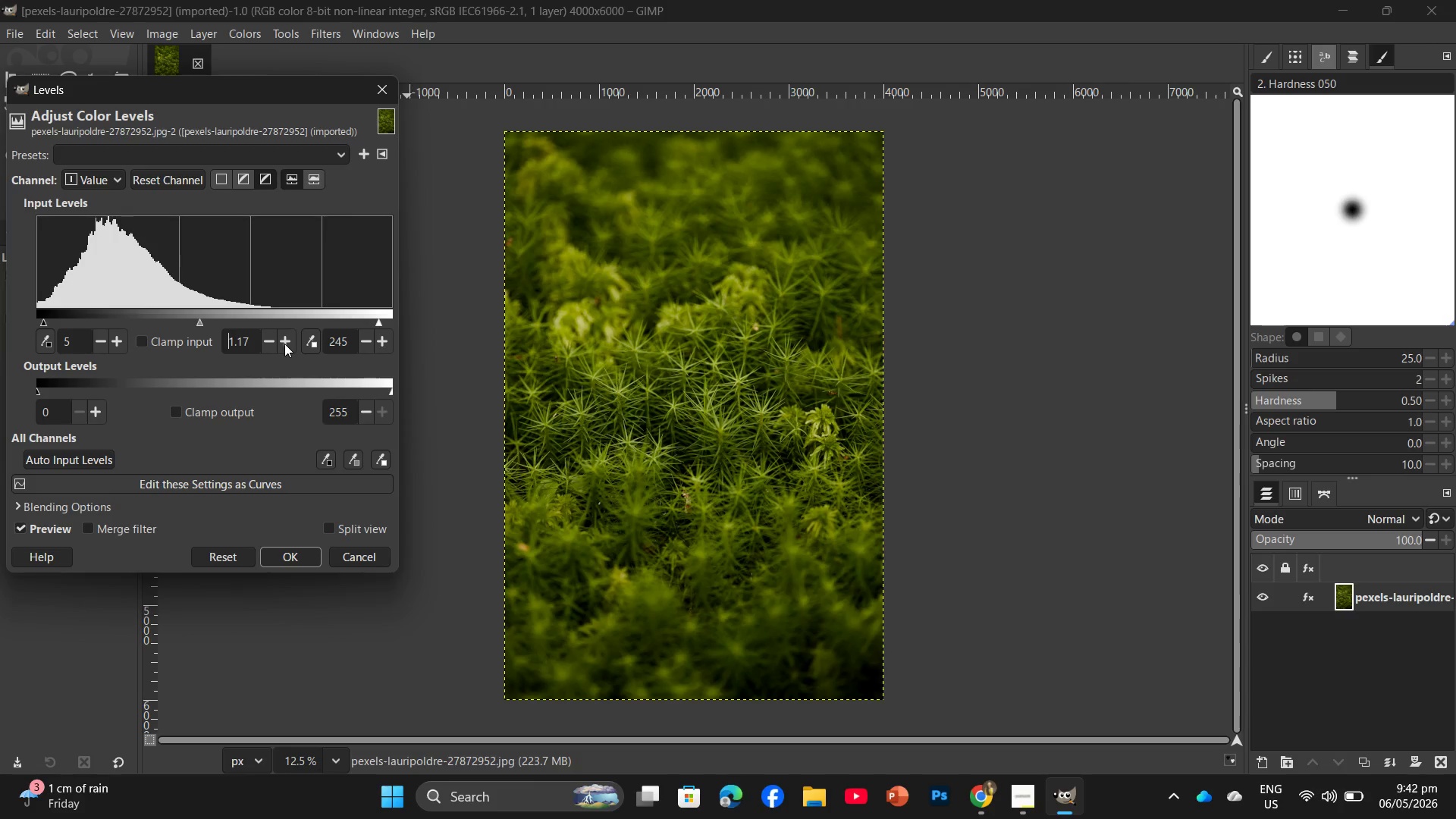 
triple_click([284, 344])
 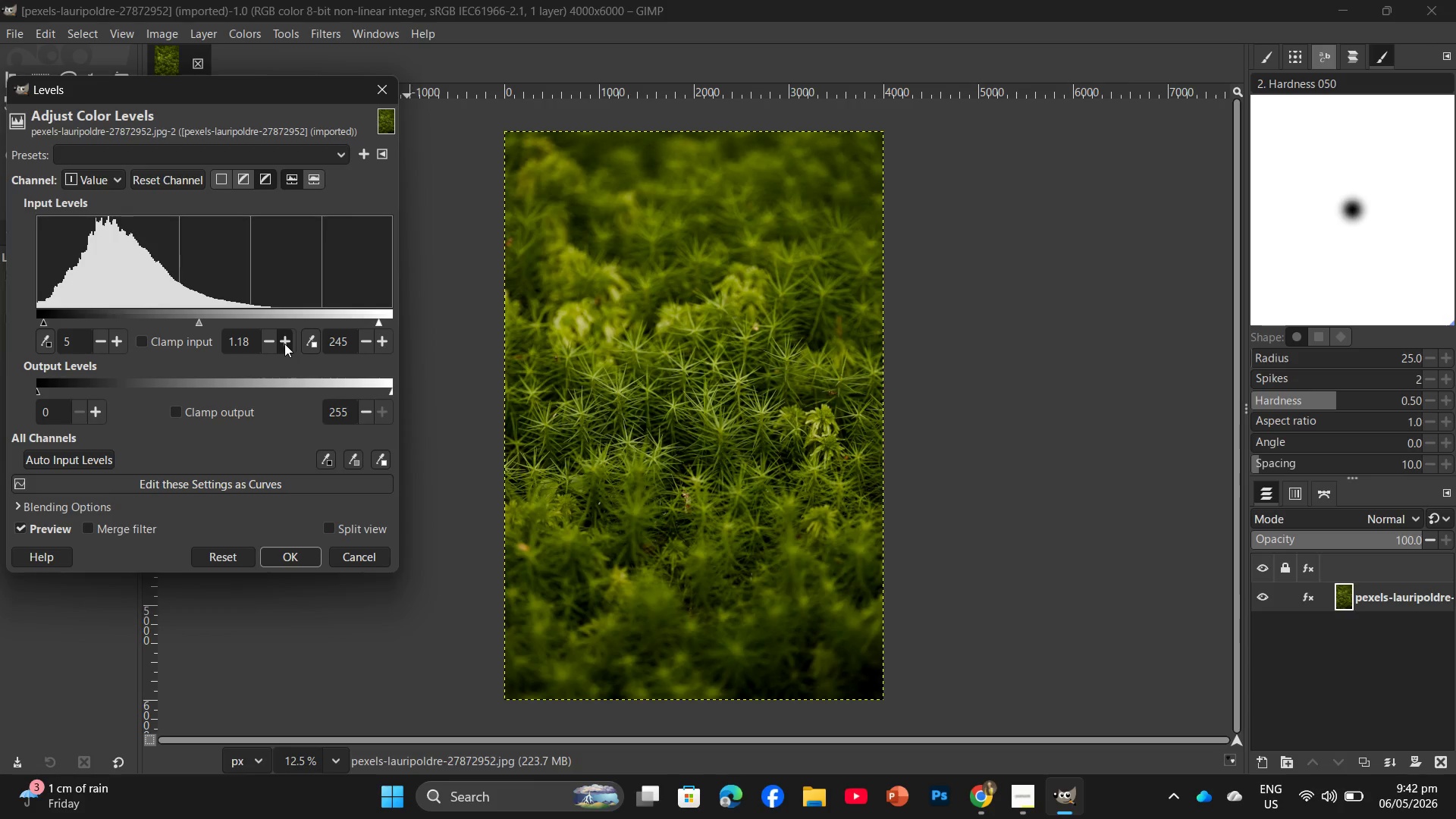 
left_click([284, 344])
 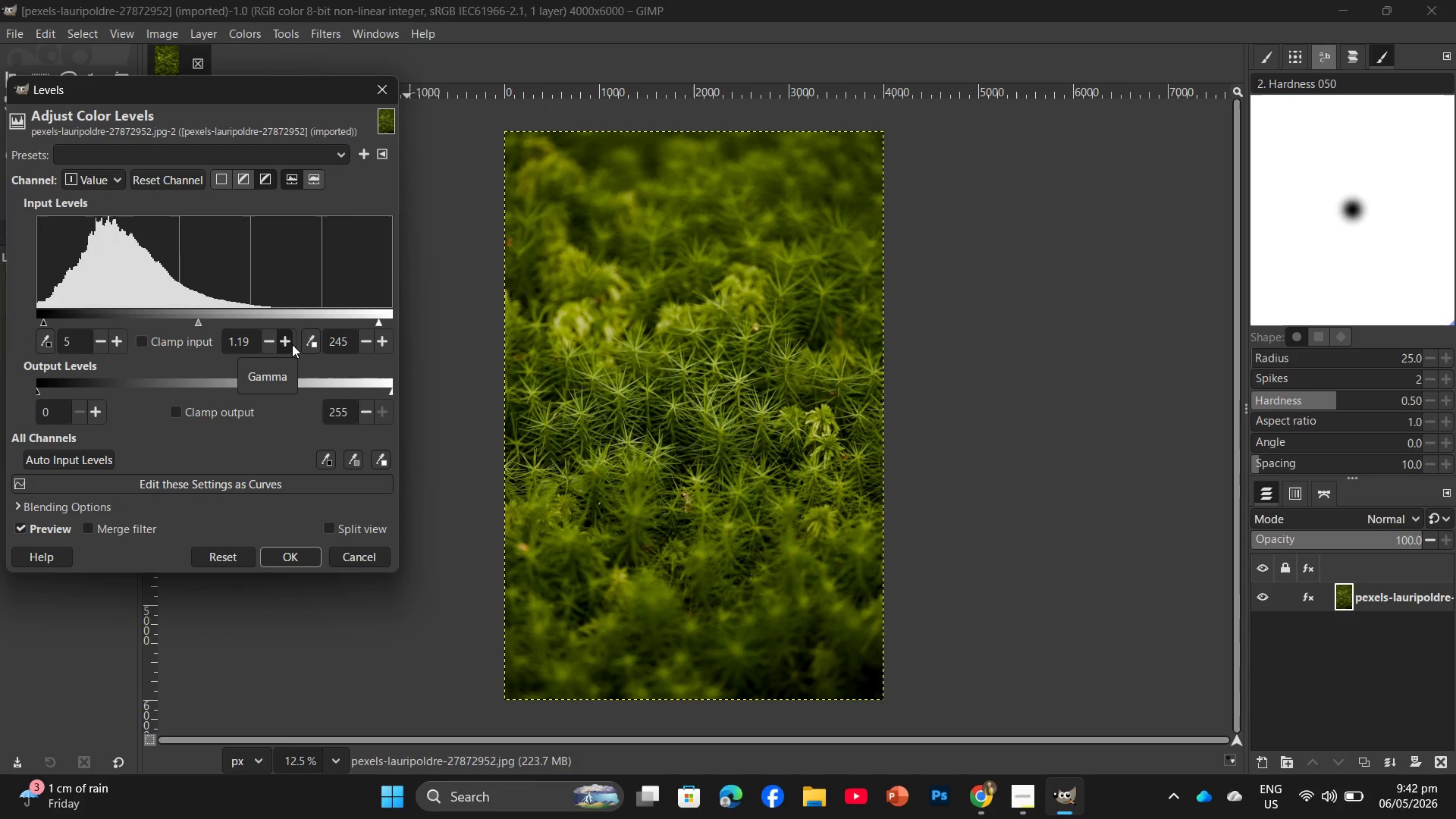 
wait(8.23)
 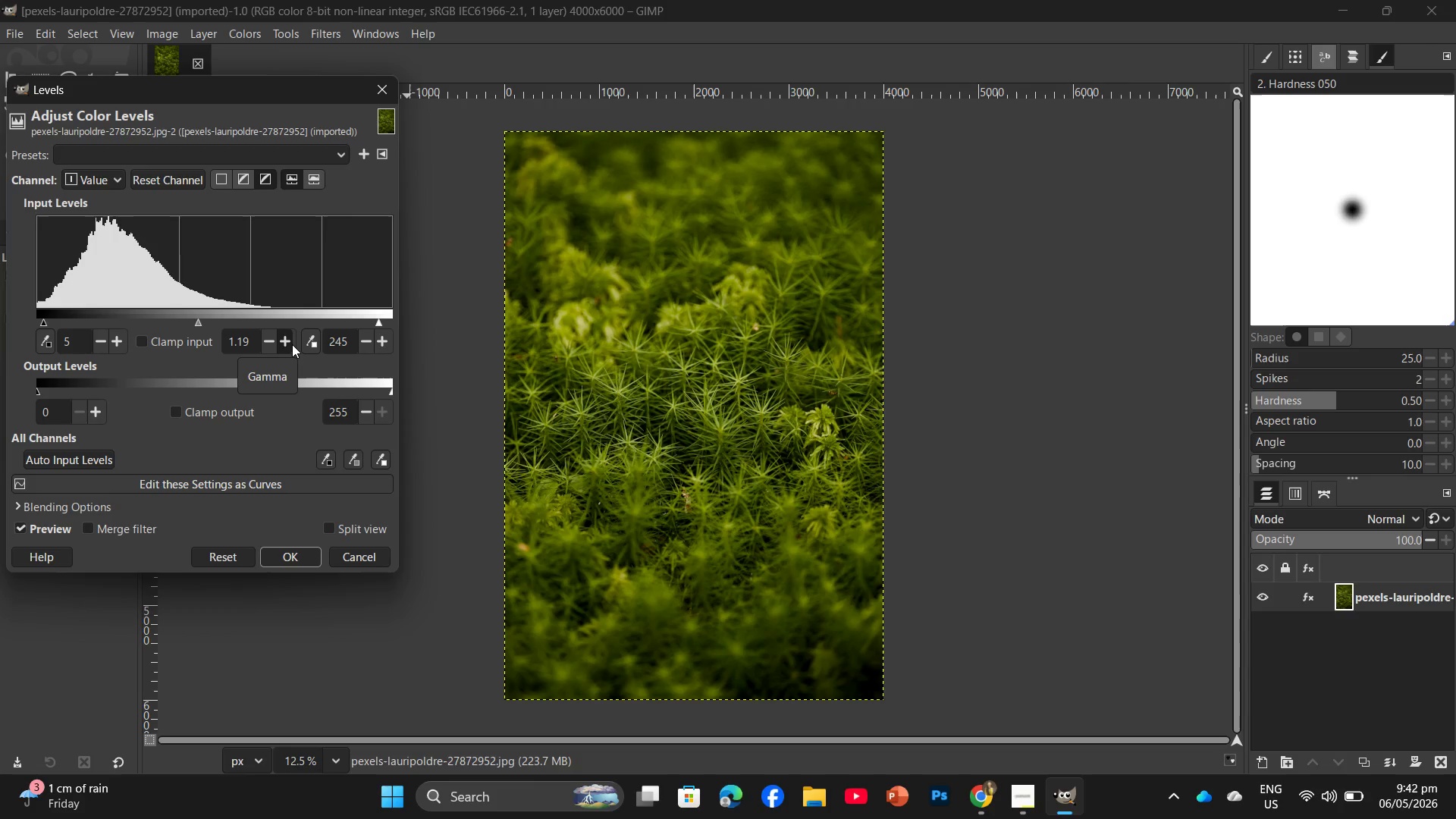 
left_click([302, 557])
 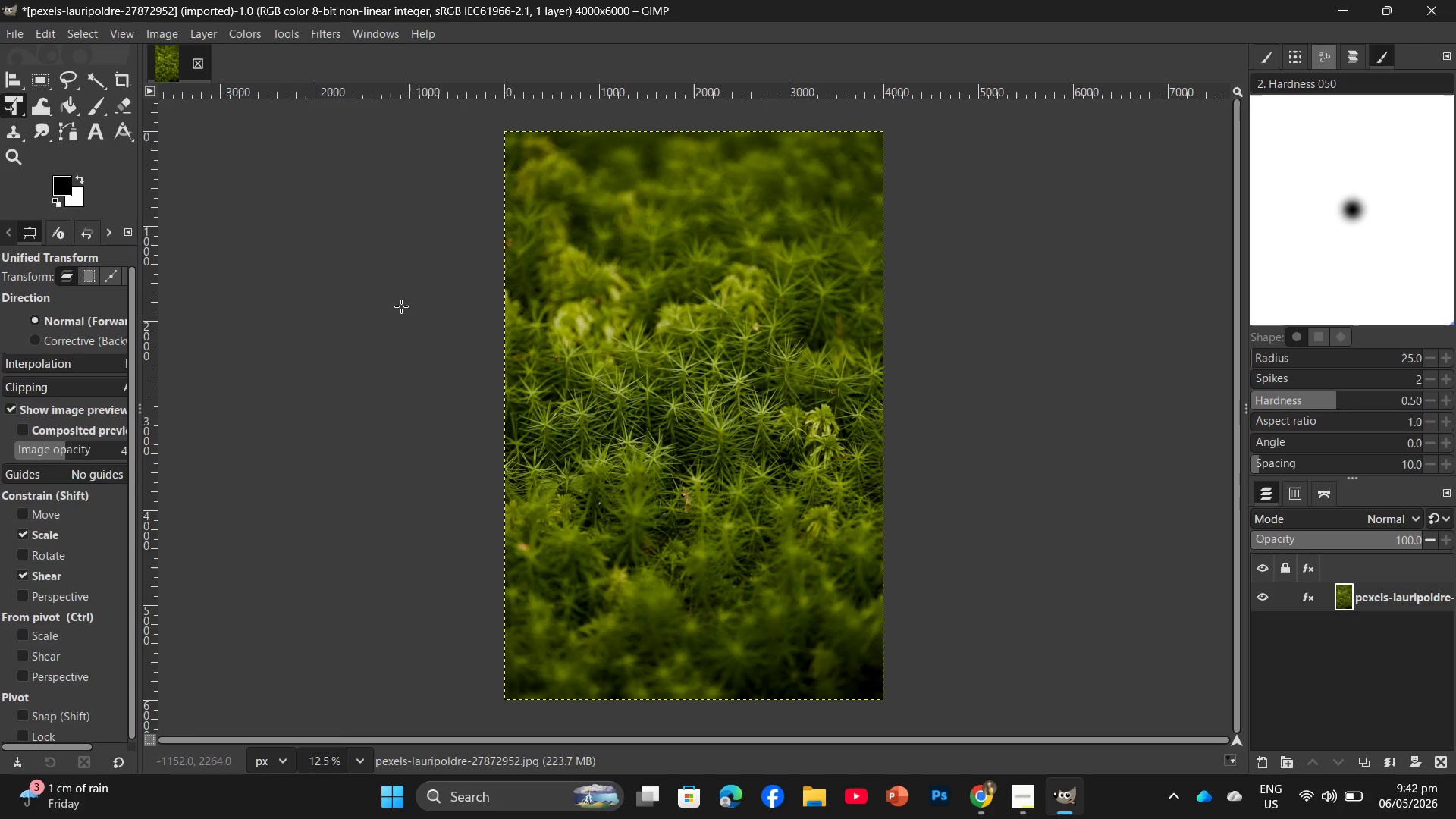 
left_click([249, 34])
 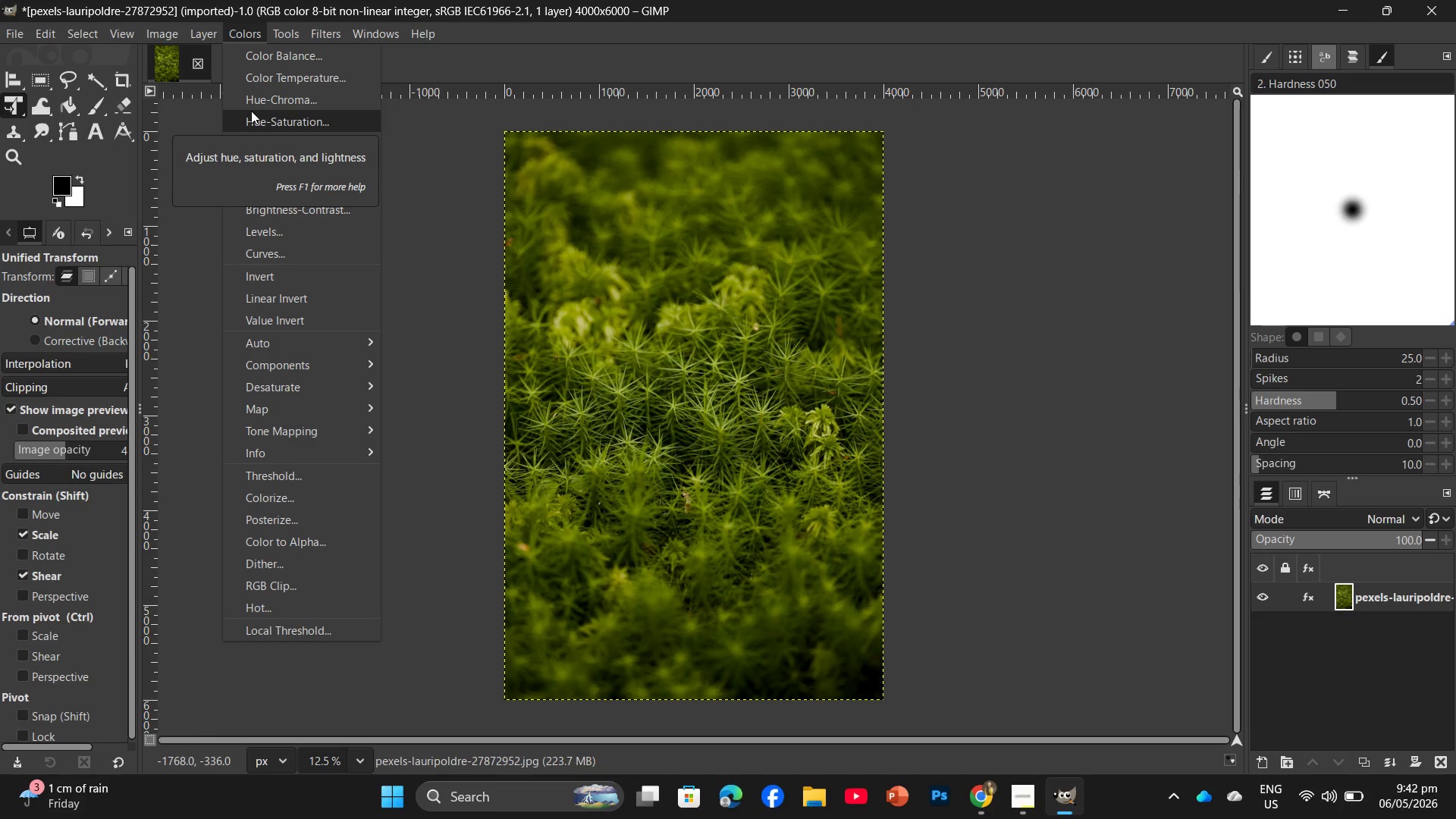 
left_click([252, 115])
 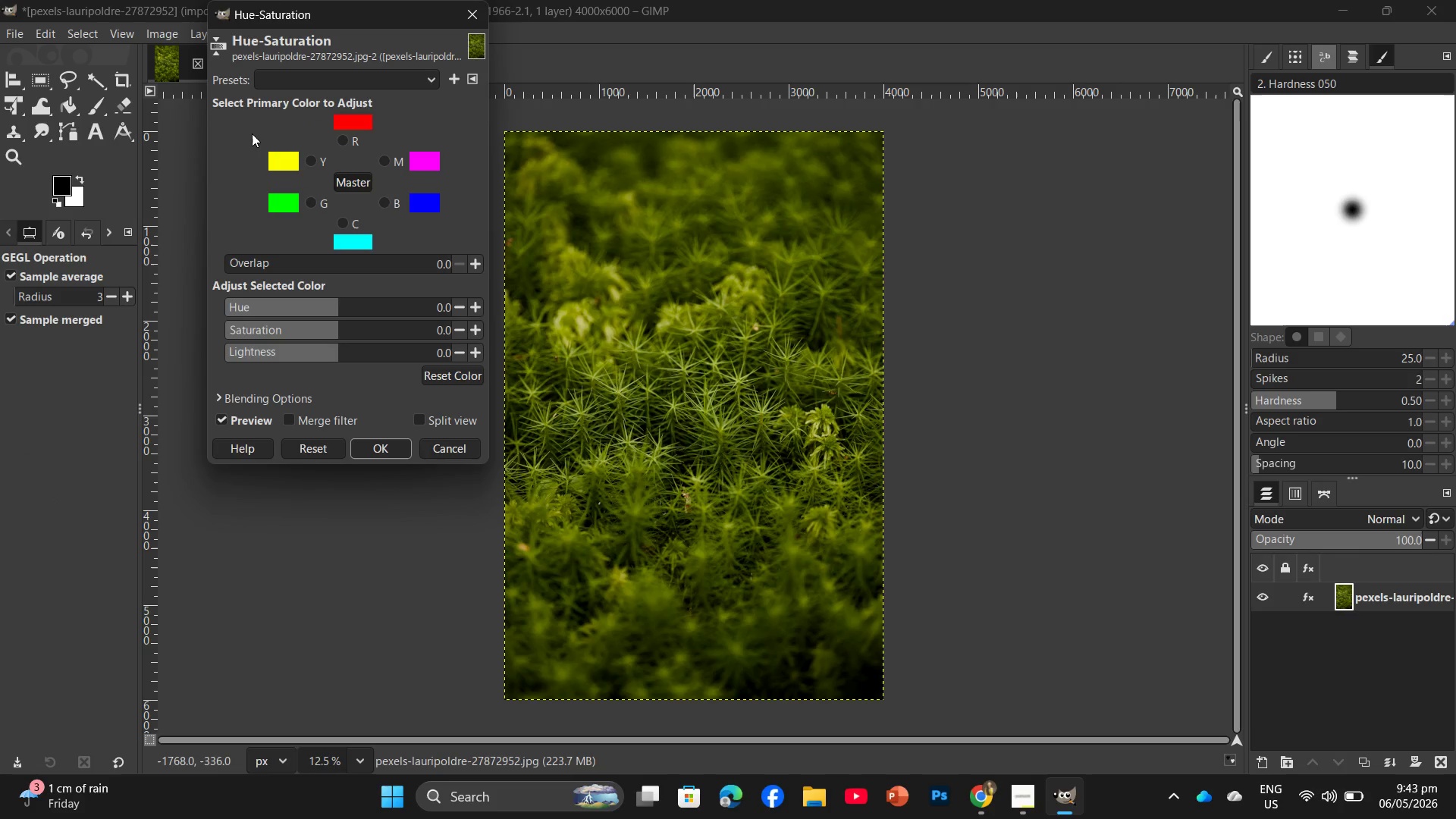 
wait(9.55)
 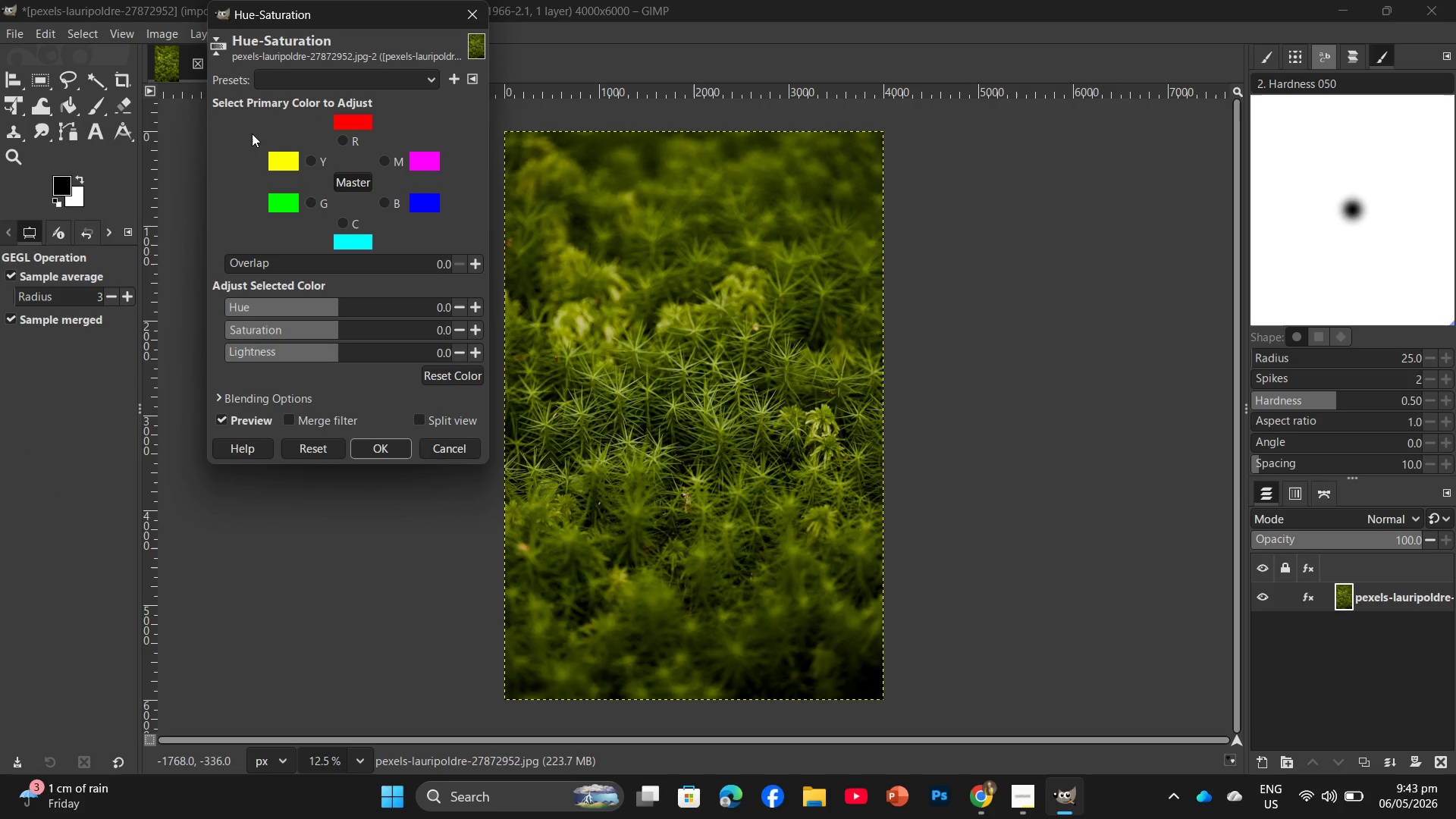 
left_click([304, 202])
 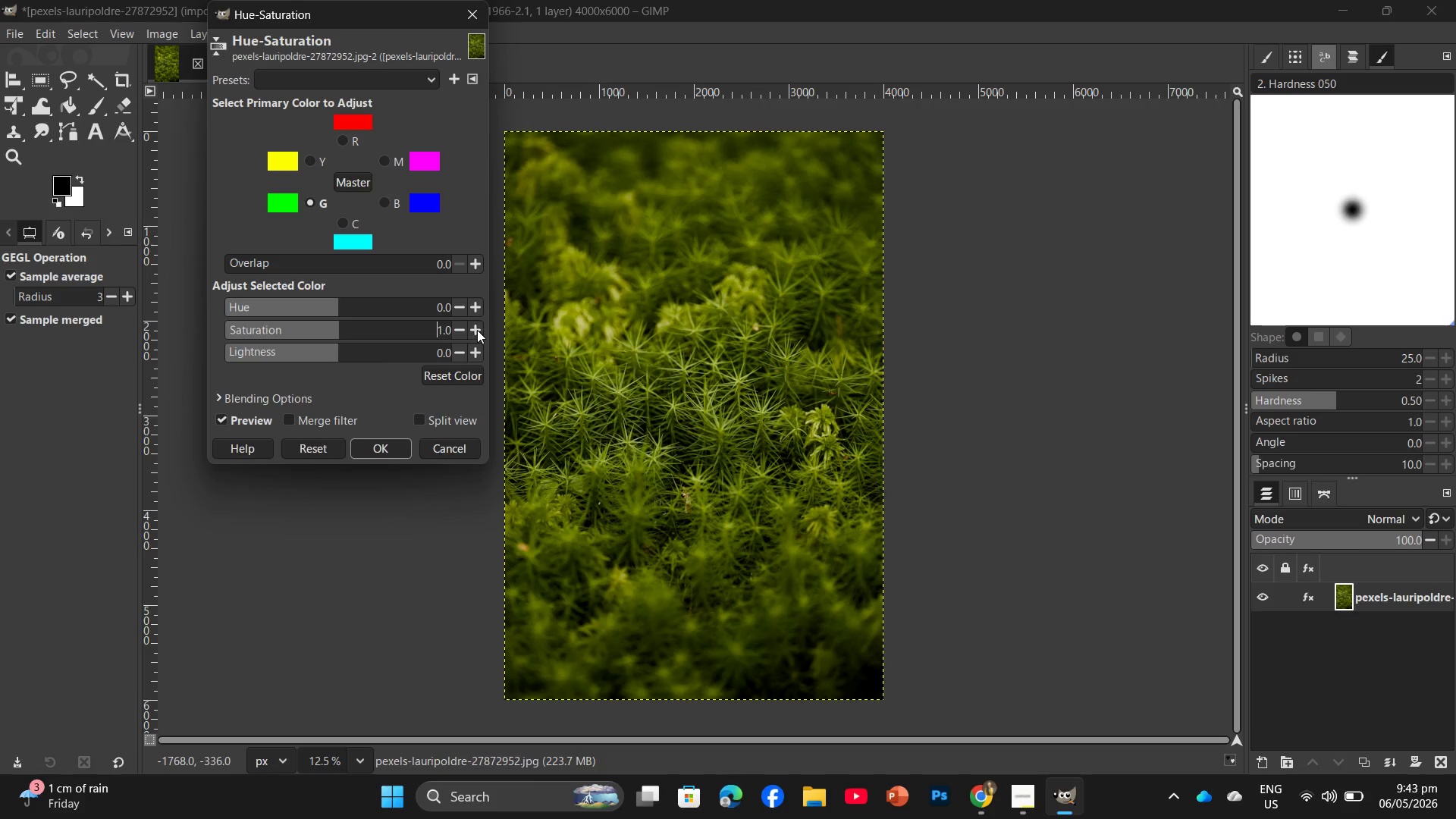 
left_click([477, 330])
 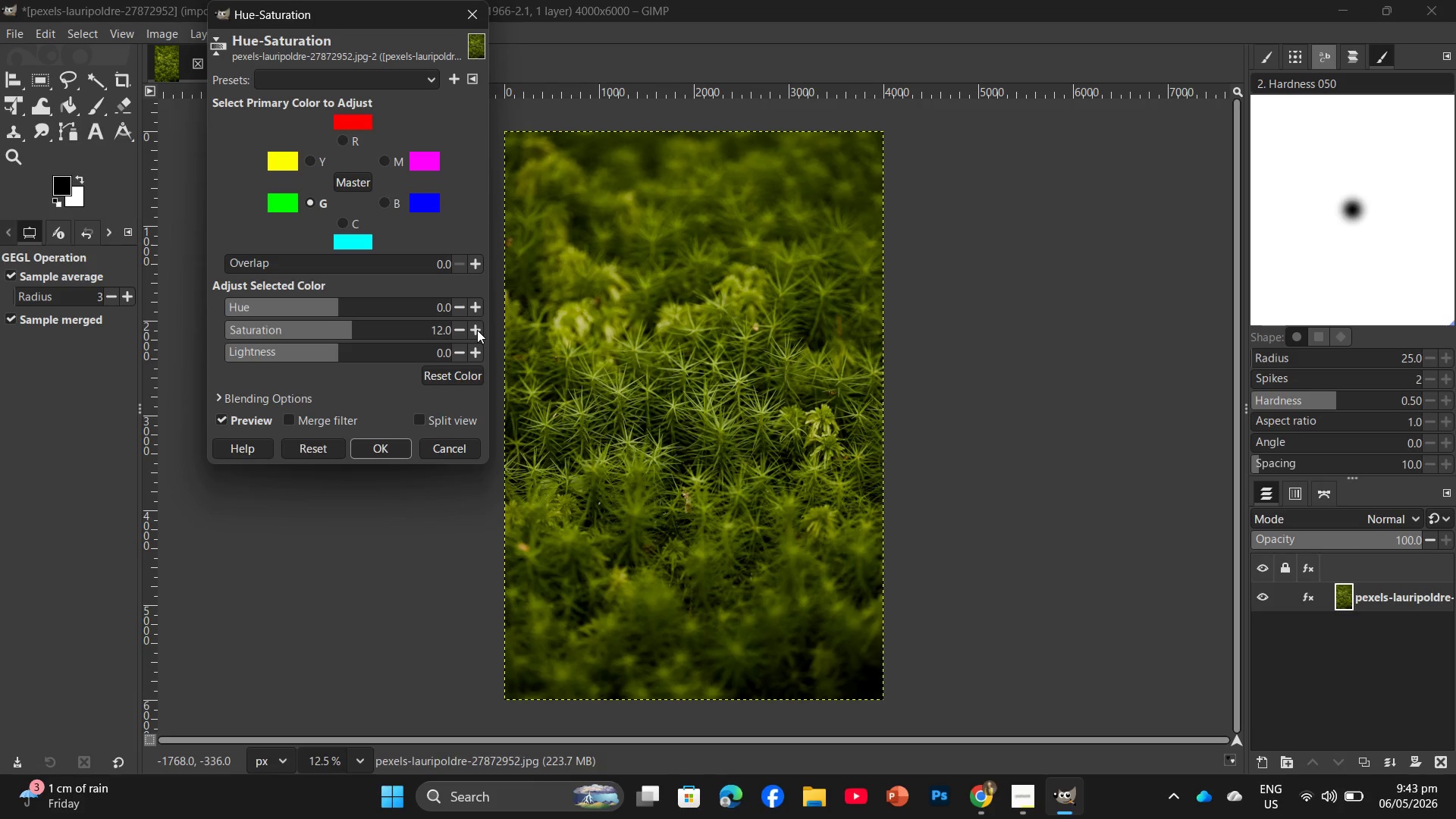 
left_click([477, 330])
 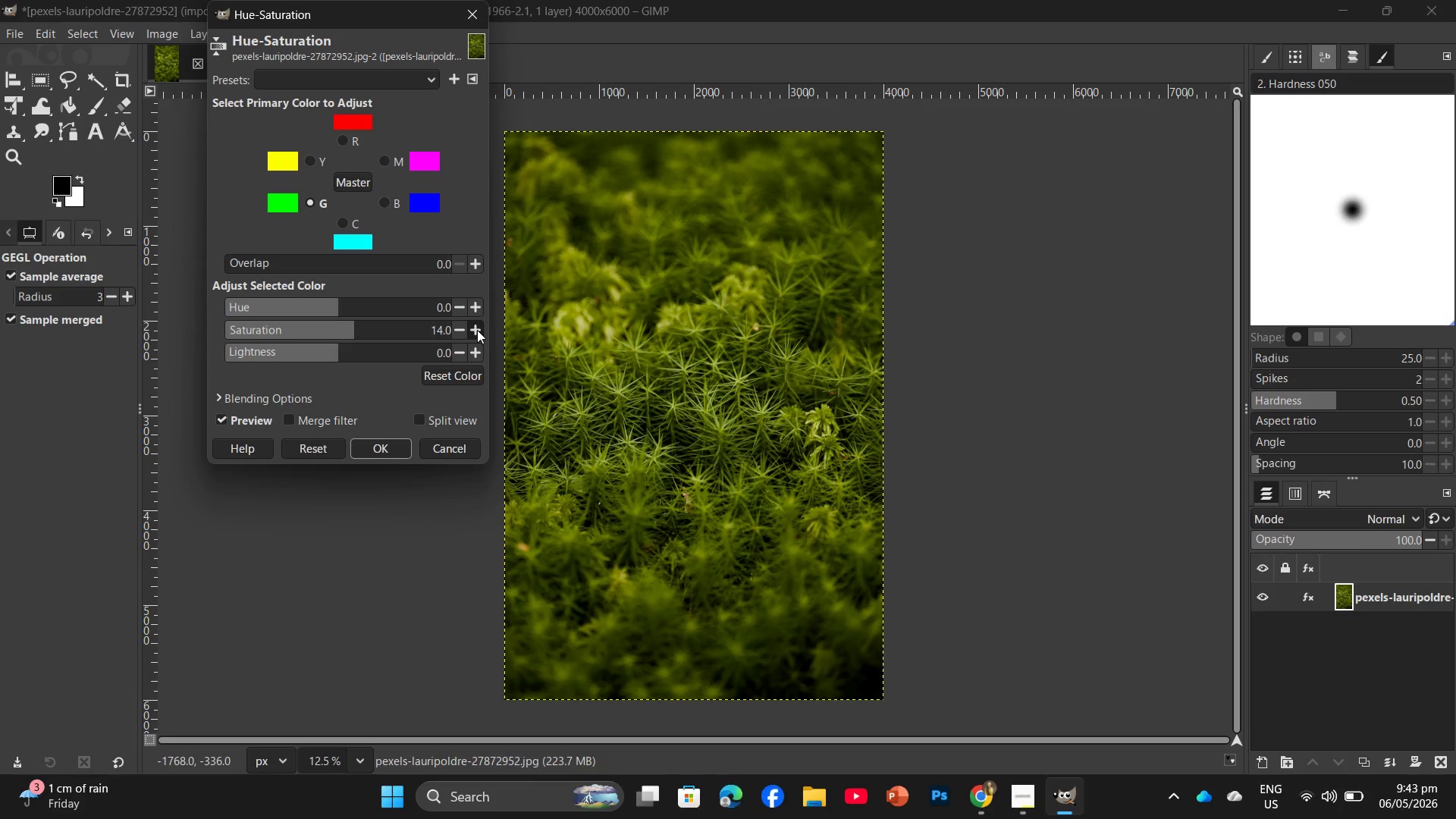 
left_click([477, 330])
 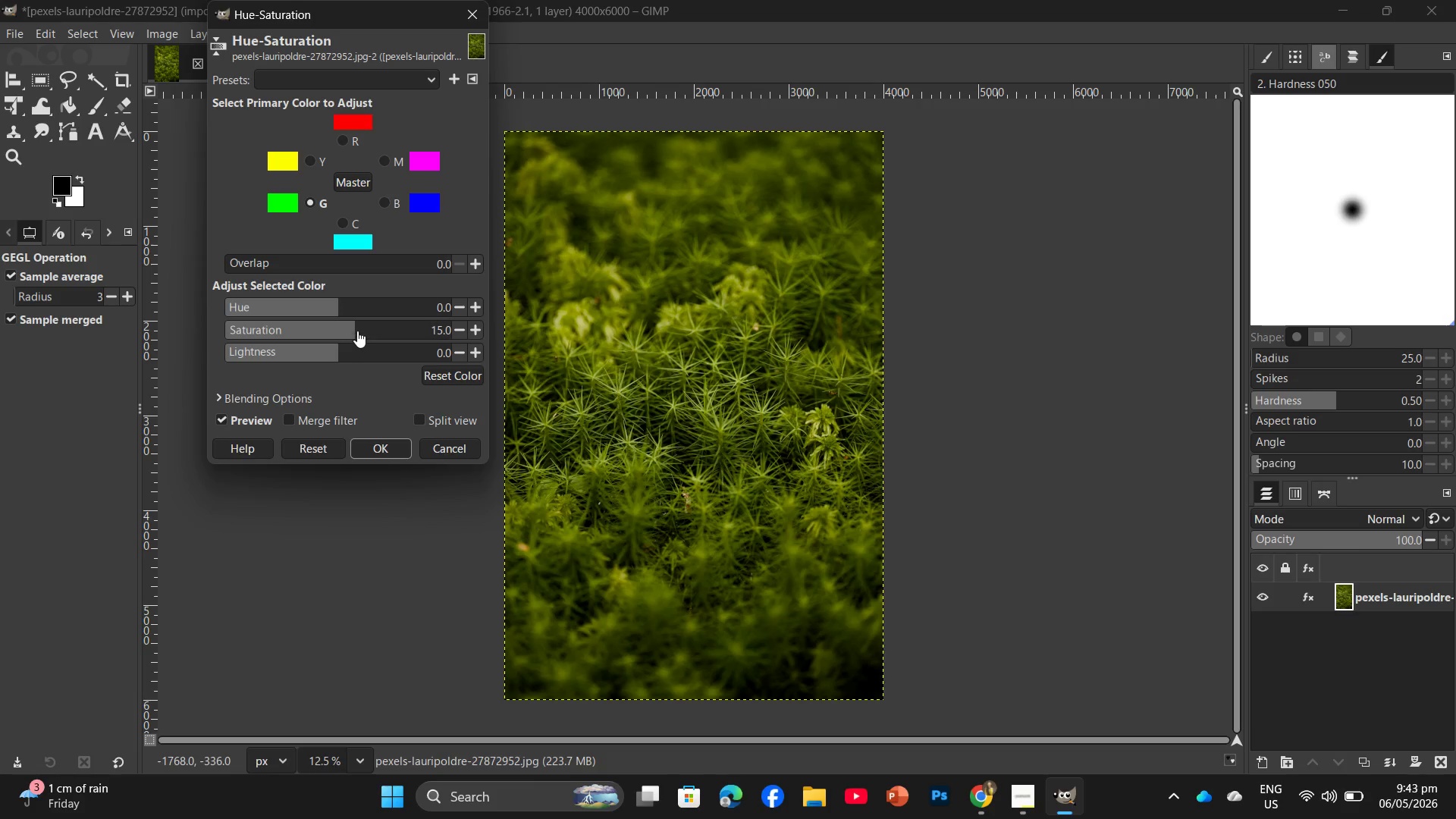 
left_click_drag(start_coordinate=[356, 331], to_coordinate=[338, 374])
 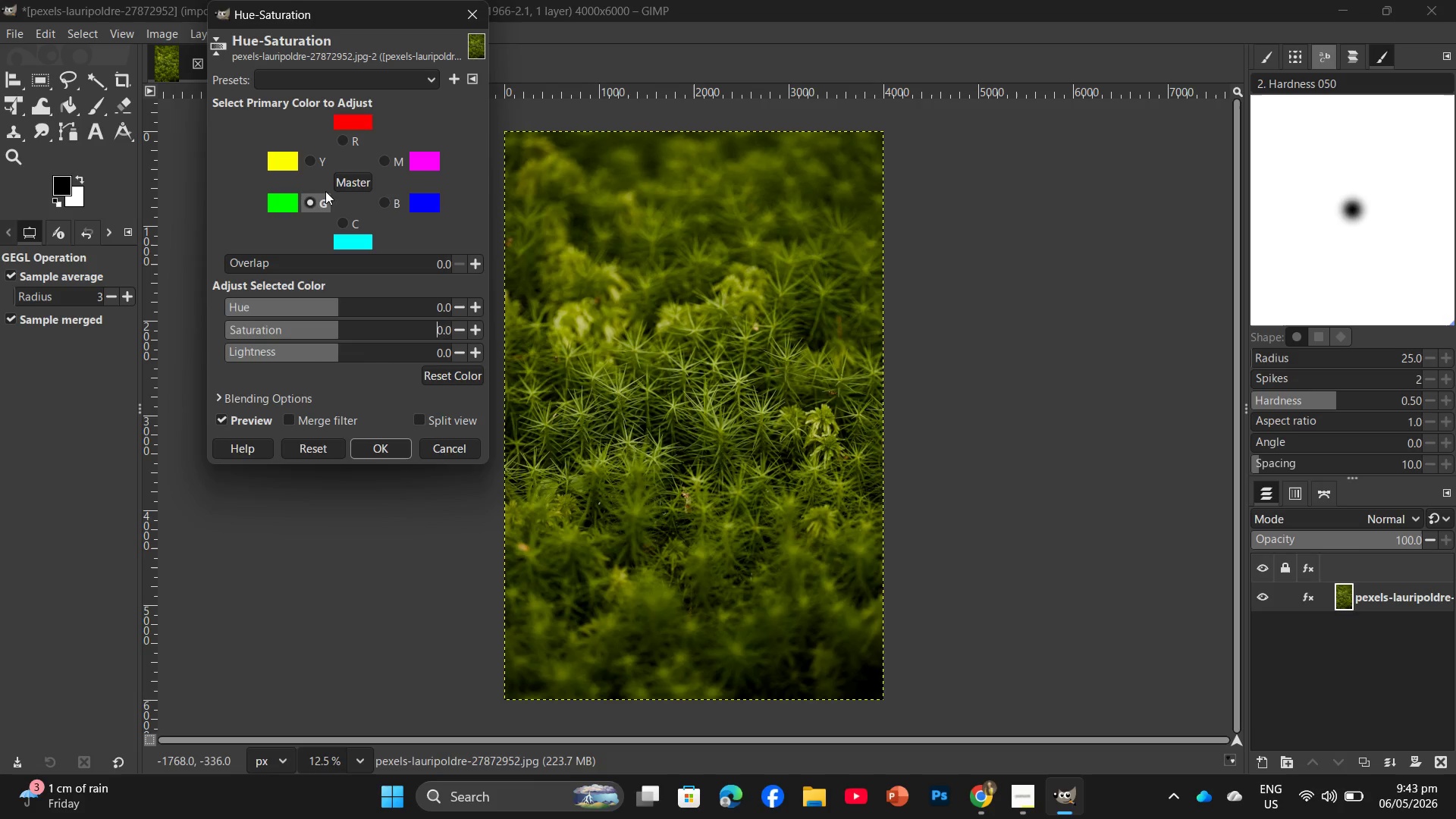 
left_click([357, 177])
 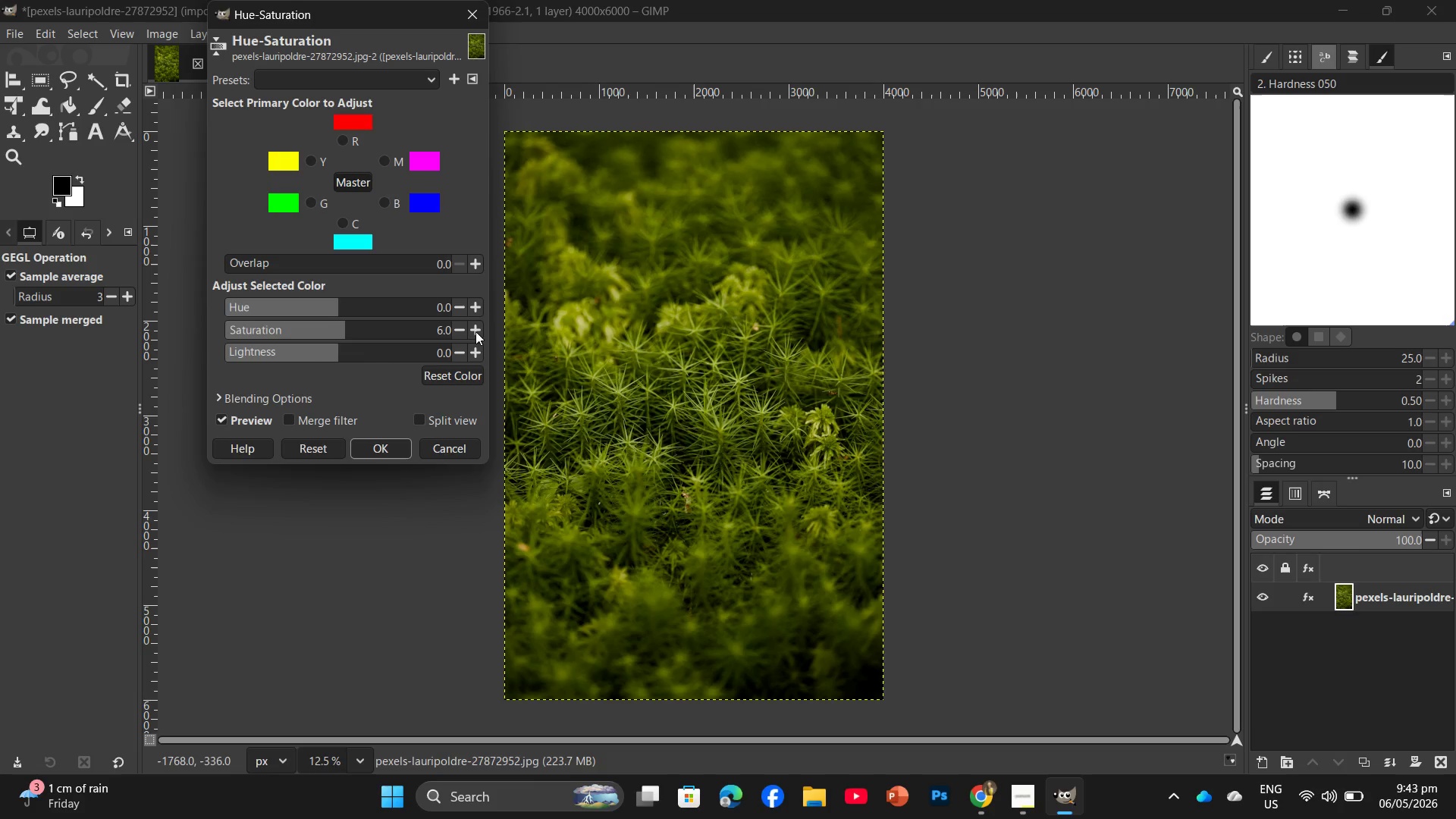 
left_click([475, 331])
 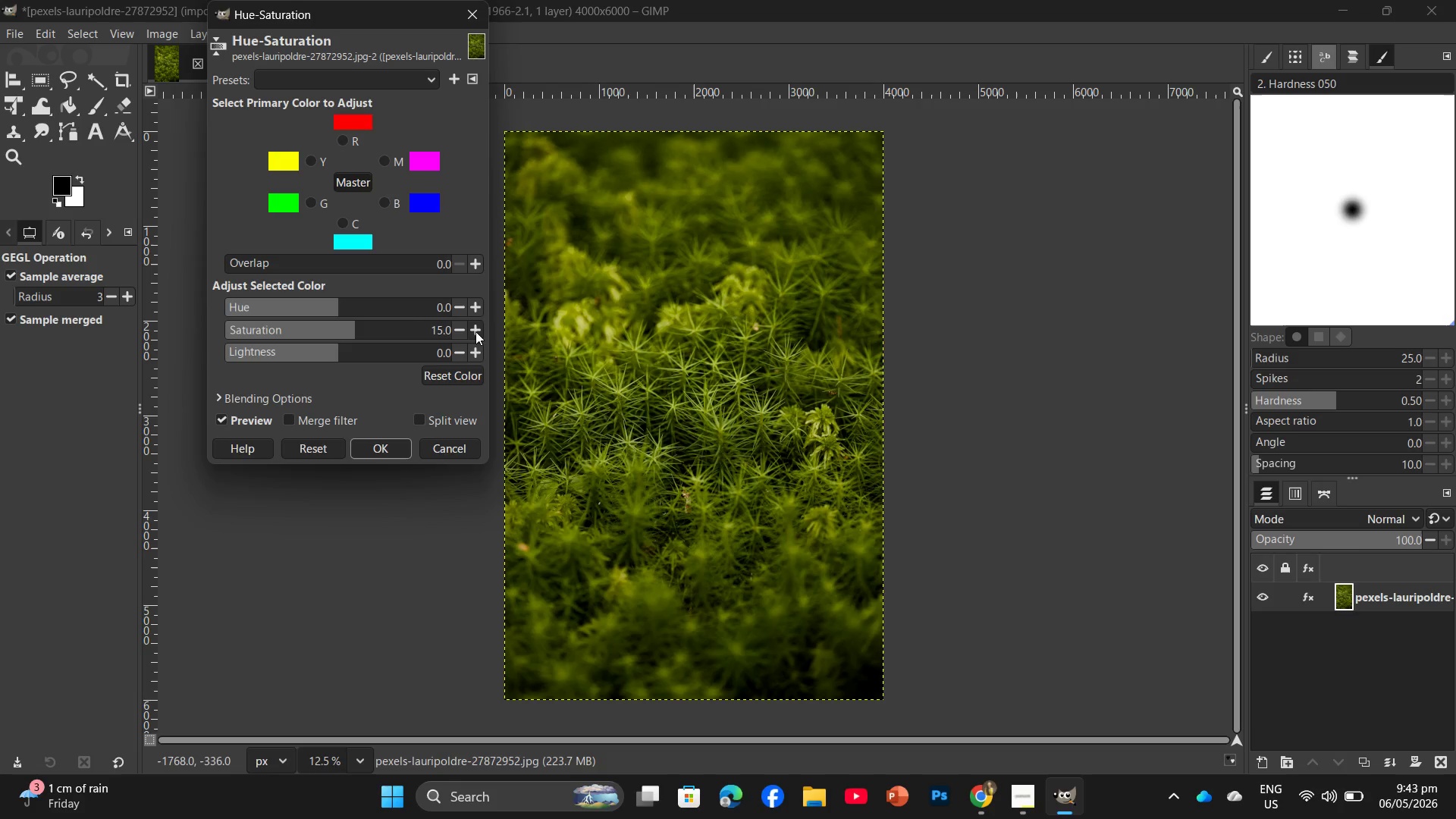 
double_click([475, 331])
 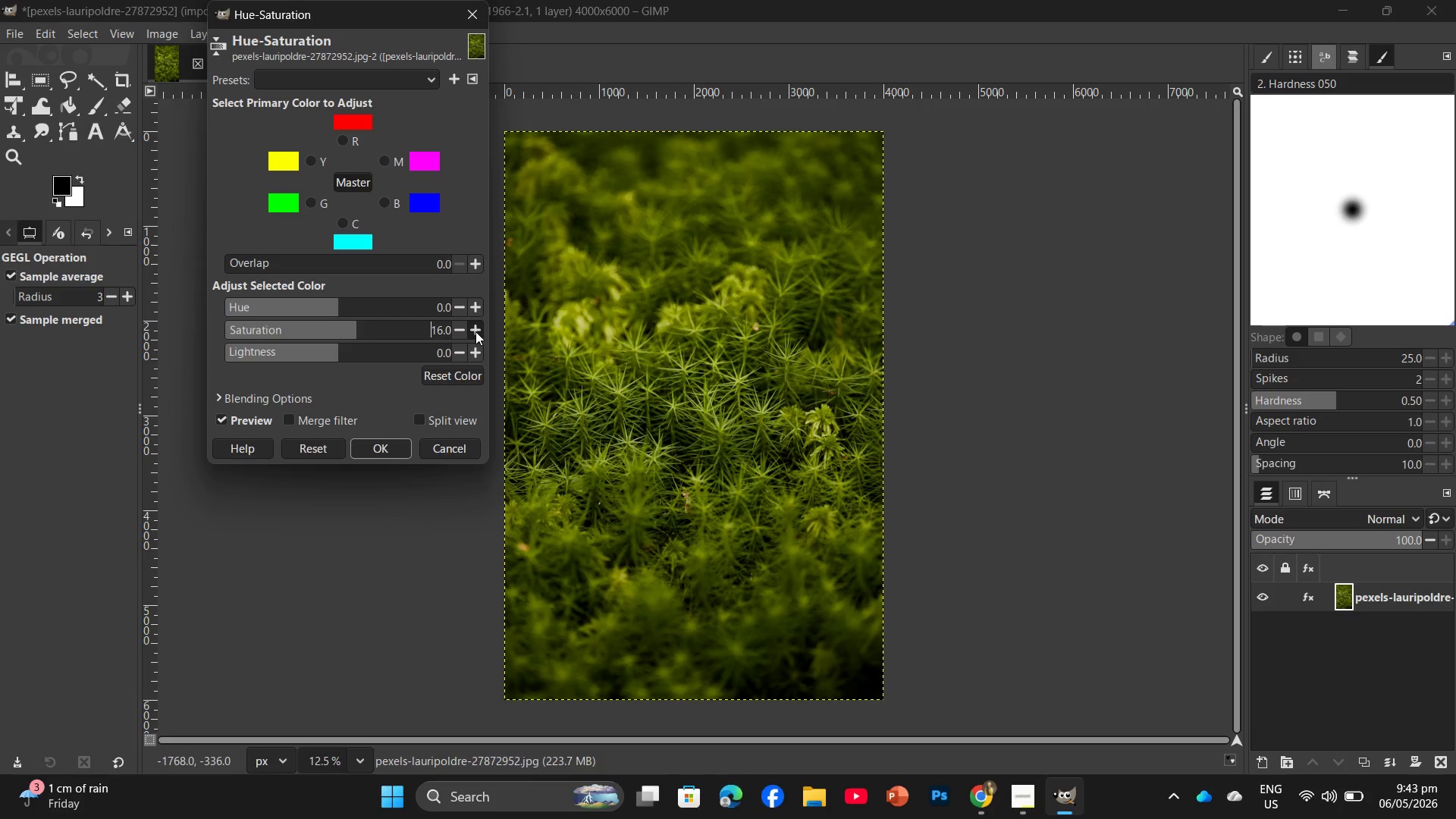 
triple_click([475, 331])
 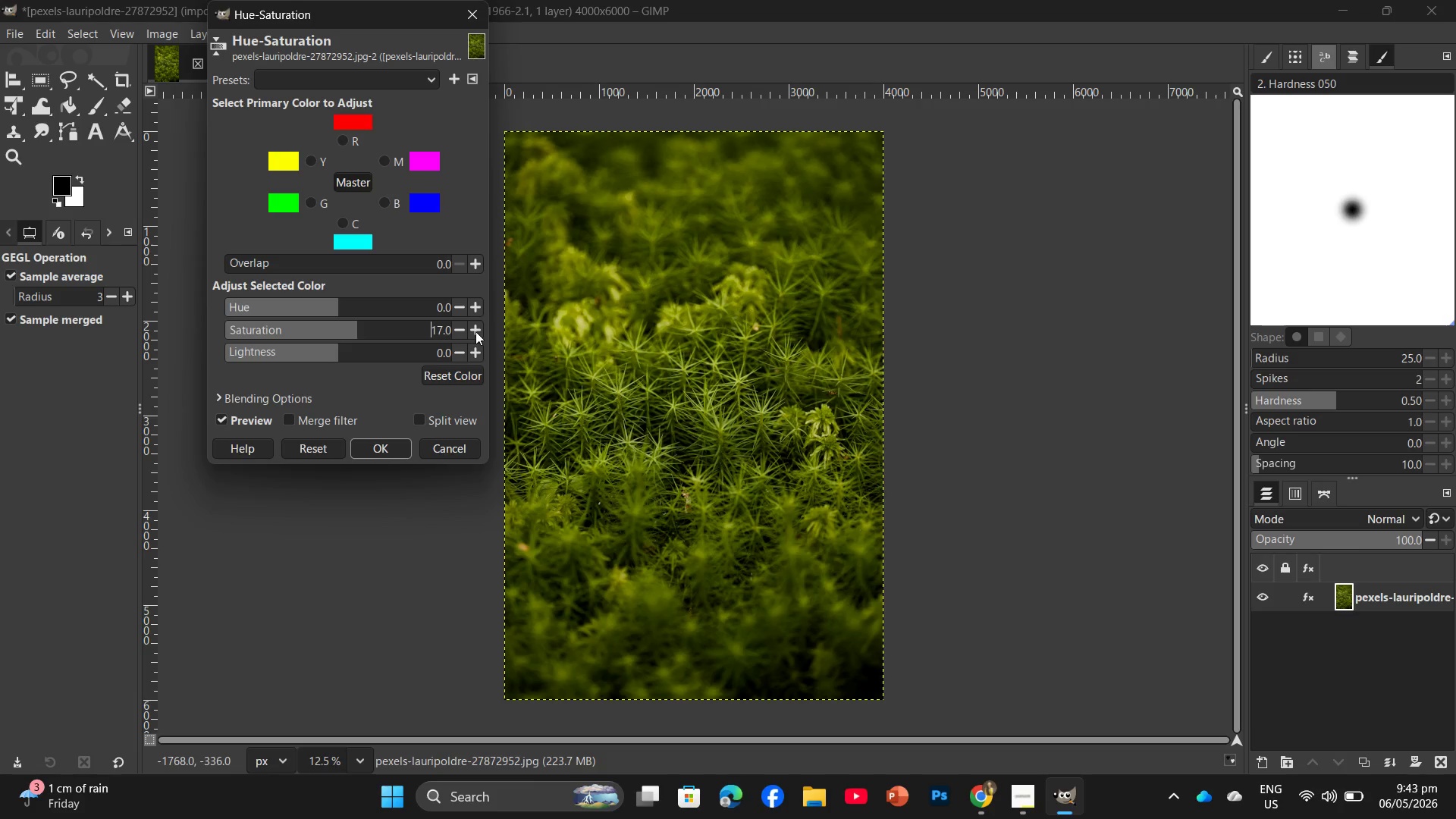 
triple_click([475, 331])
 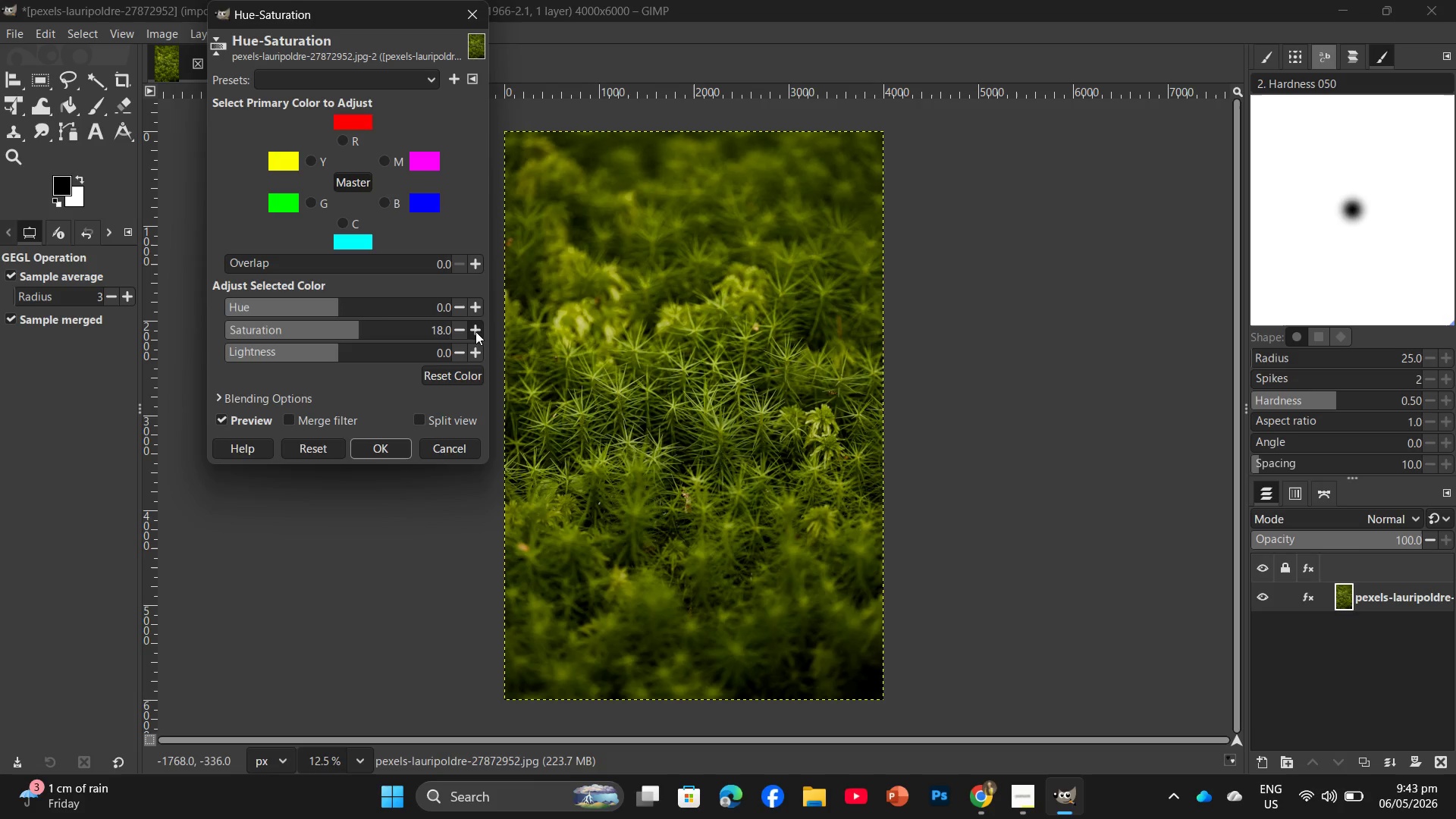 
triple_click([475, 331])
 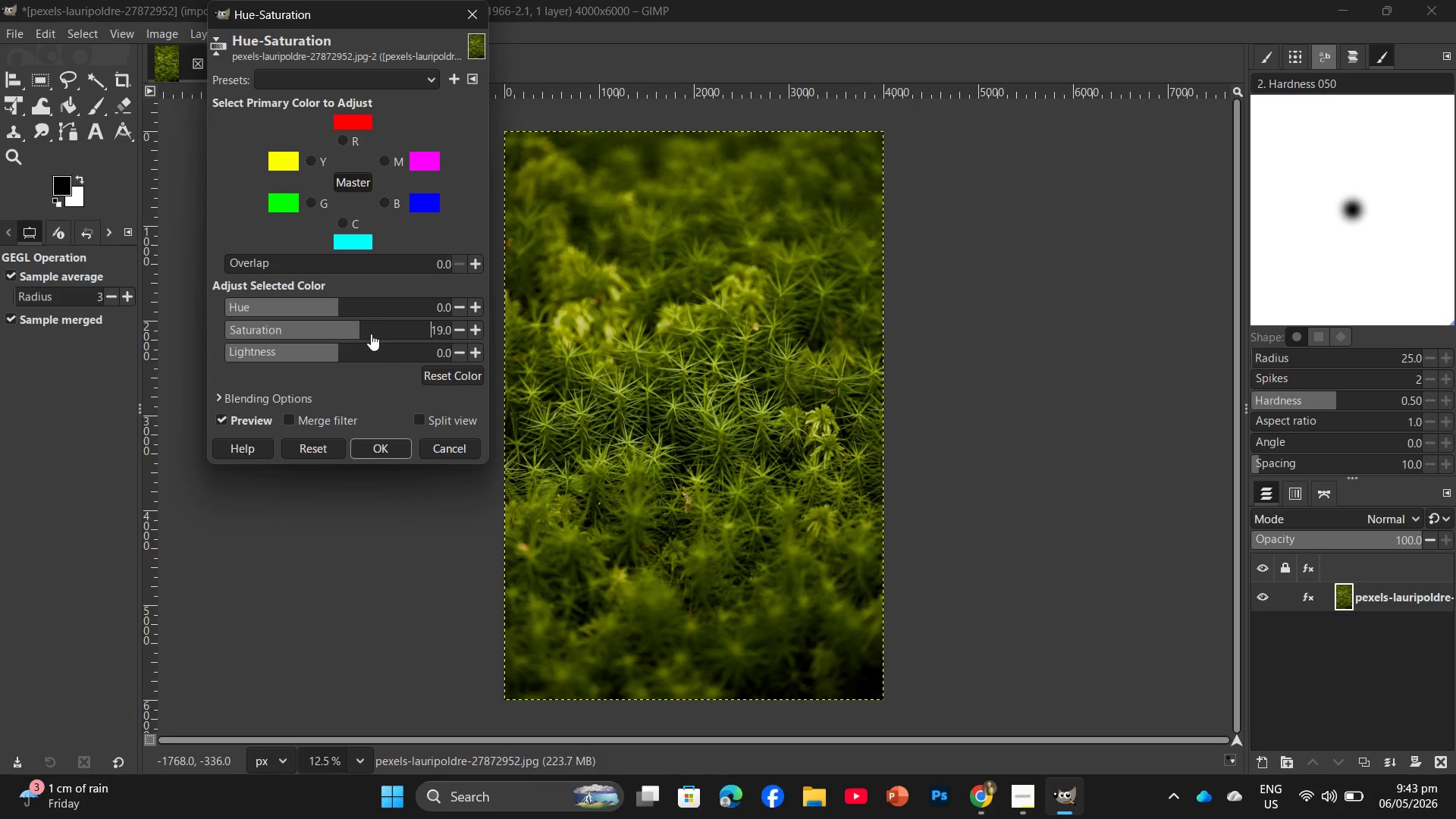 
left_click_drag(start_coordinate=[371, 334], to_coordinate=[362, 348])
 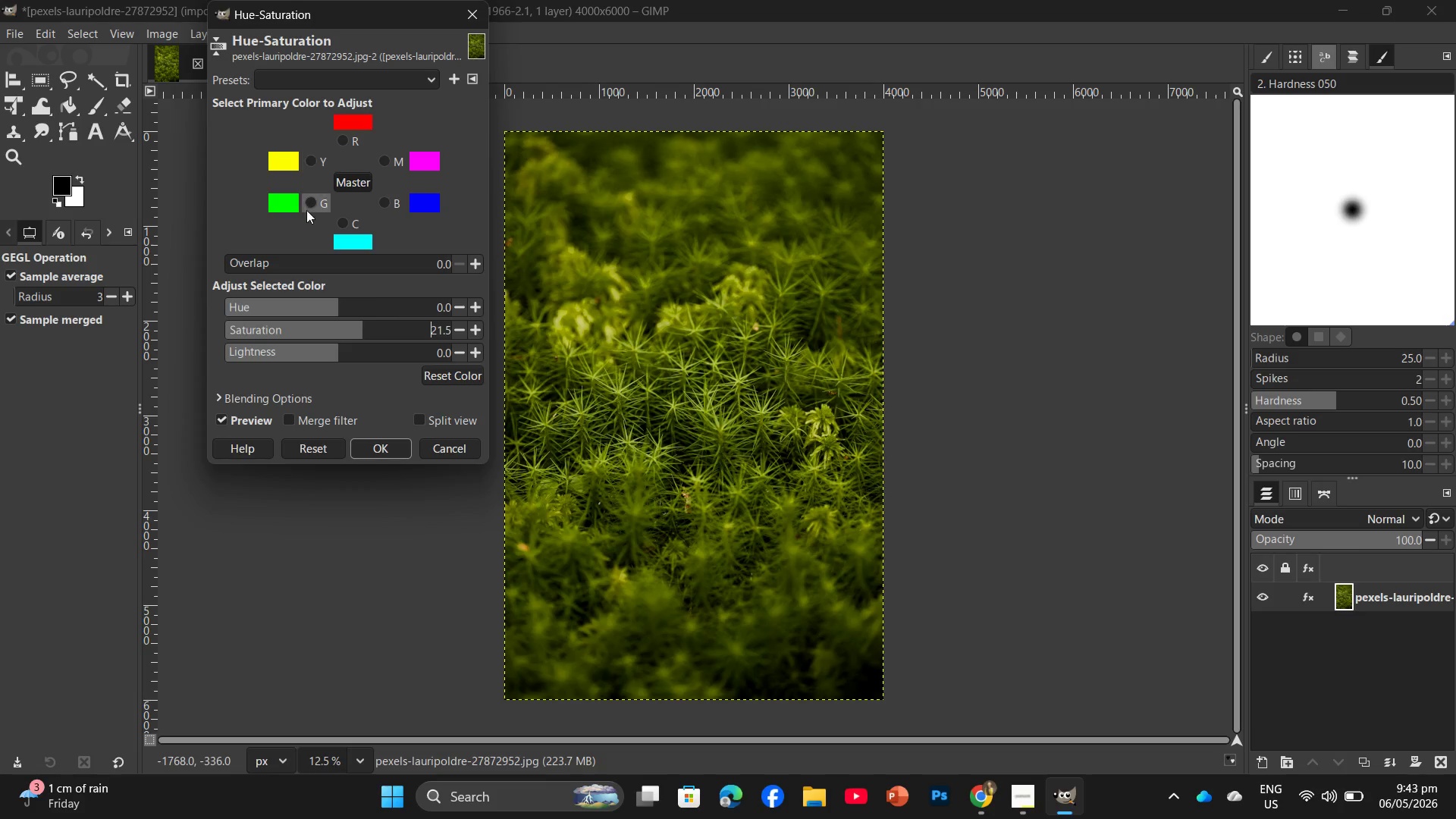 
left_click([306, 206])
 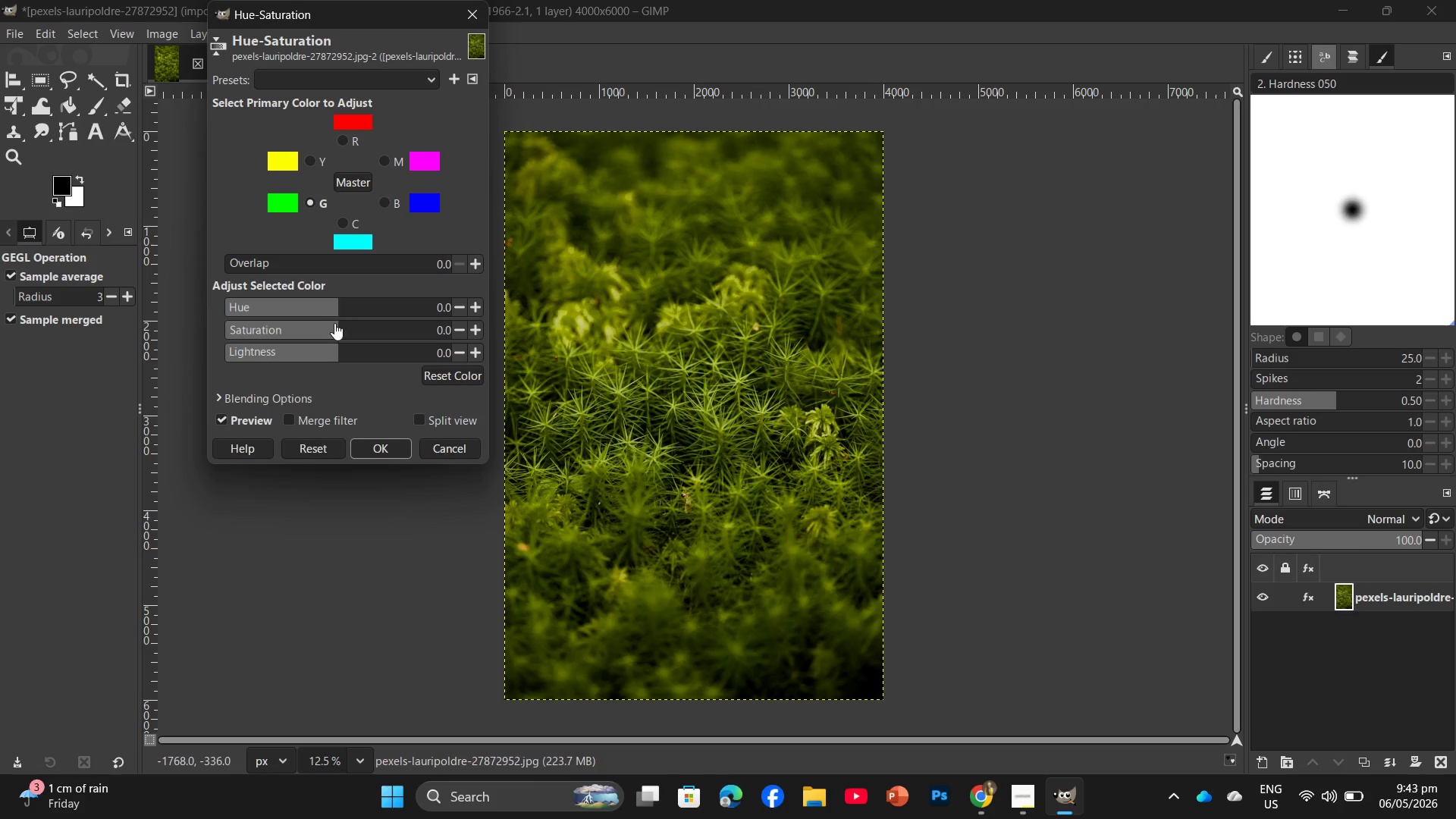 
left_click_drag(start_coordinate=[334, 325], to_coordinate=[375, 325])
 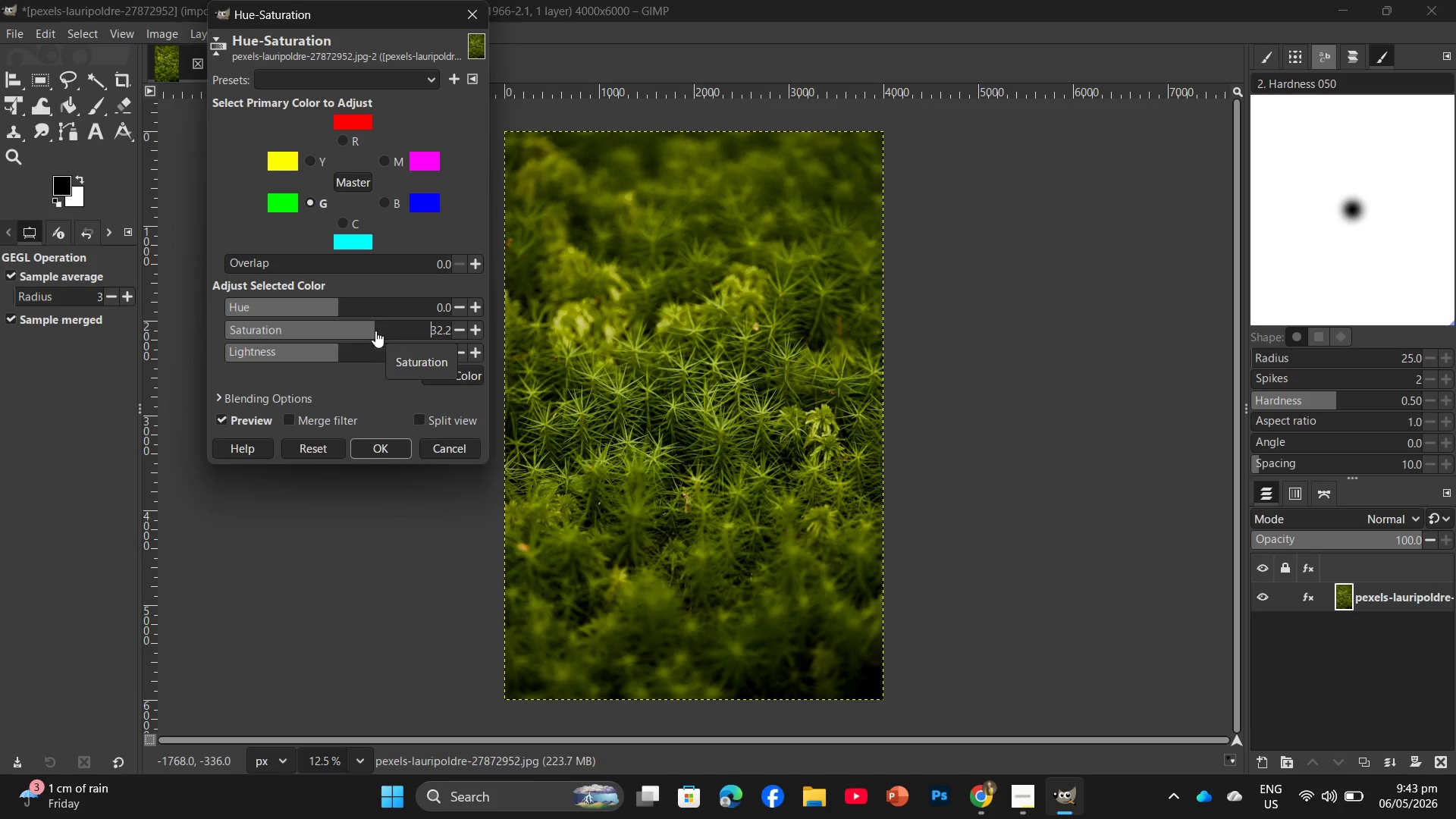 
left_click_drag(start_coordinate=[375, 331], to_coordinate=[352, 341])
 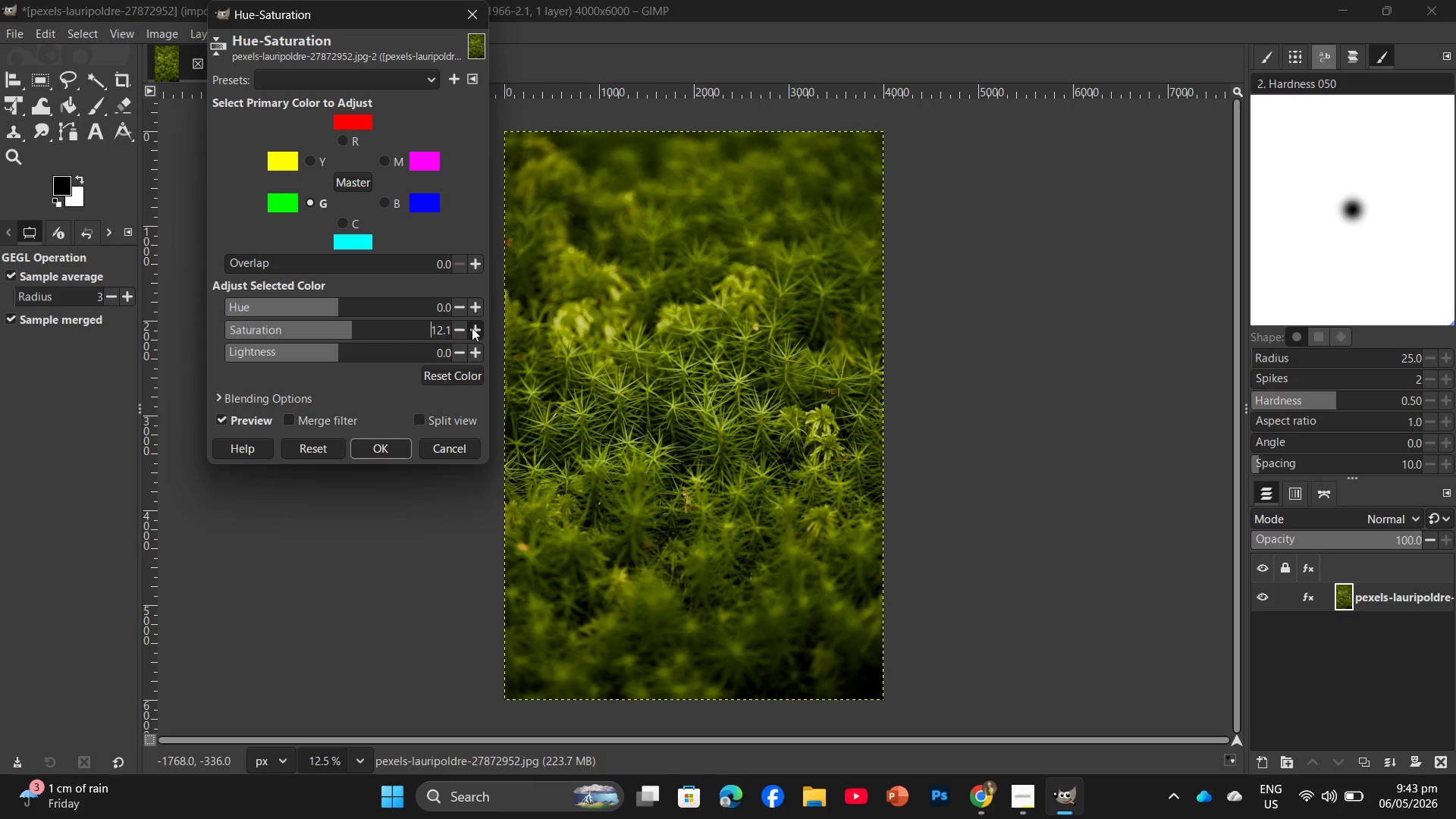 
double_click([472, 328])
 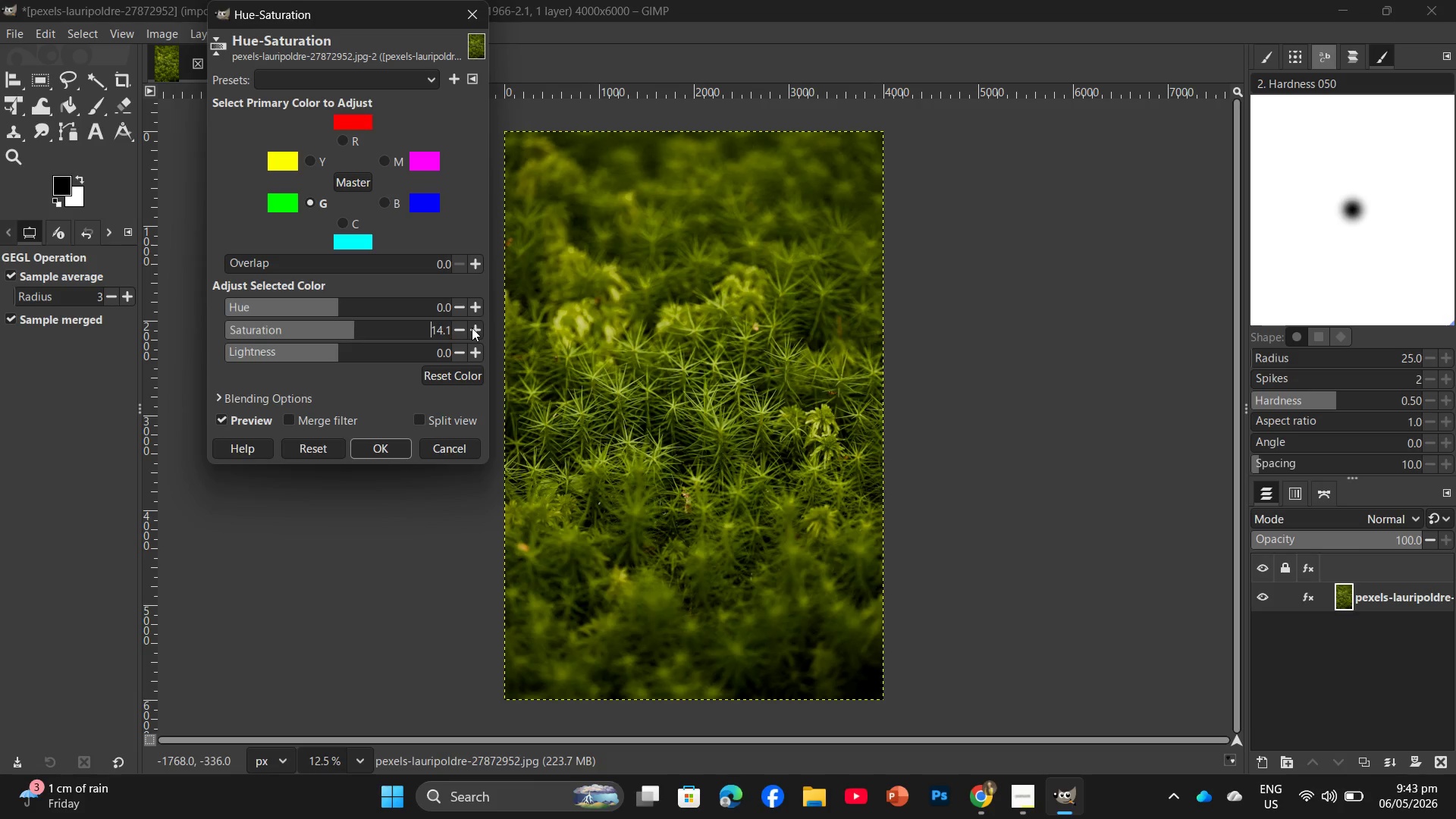 
triple_click([472, 328])
 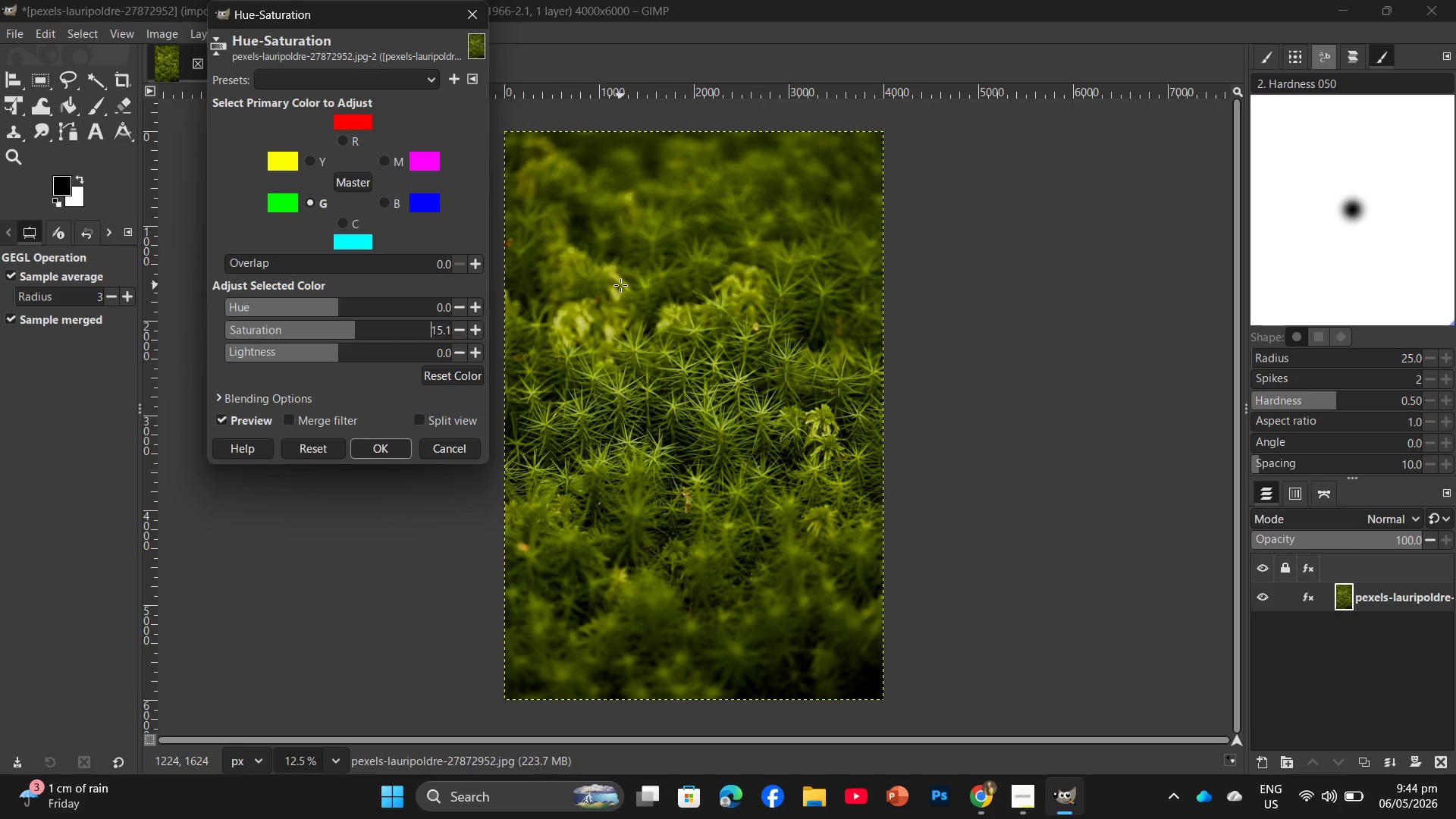 
wait(11.95)
 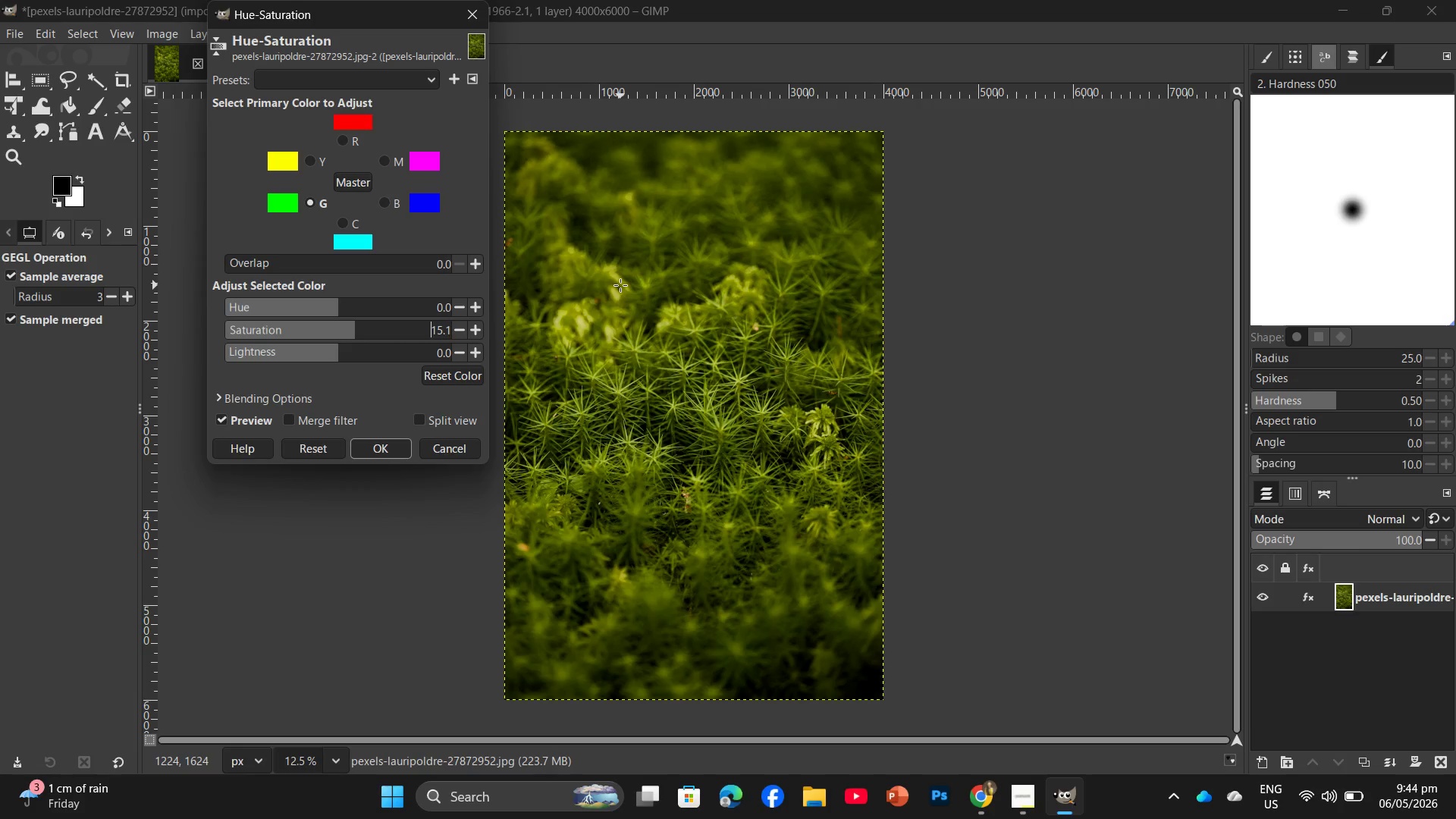 
left_click([473, 330])
 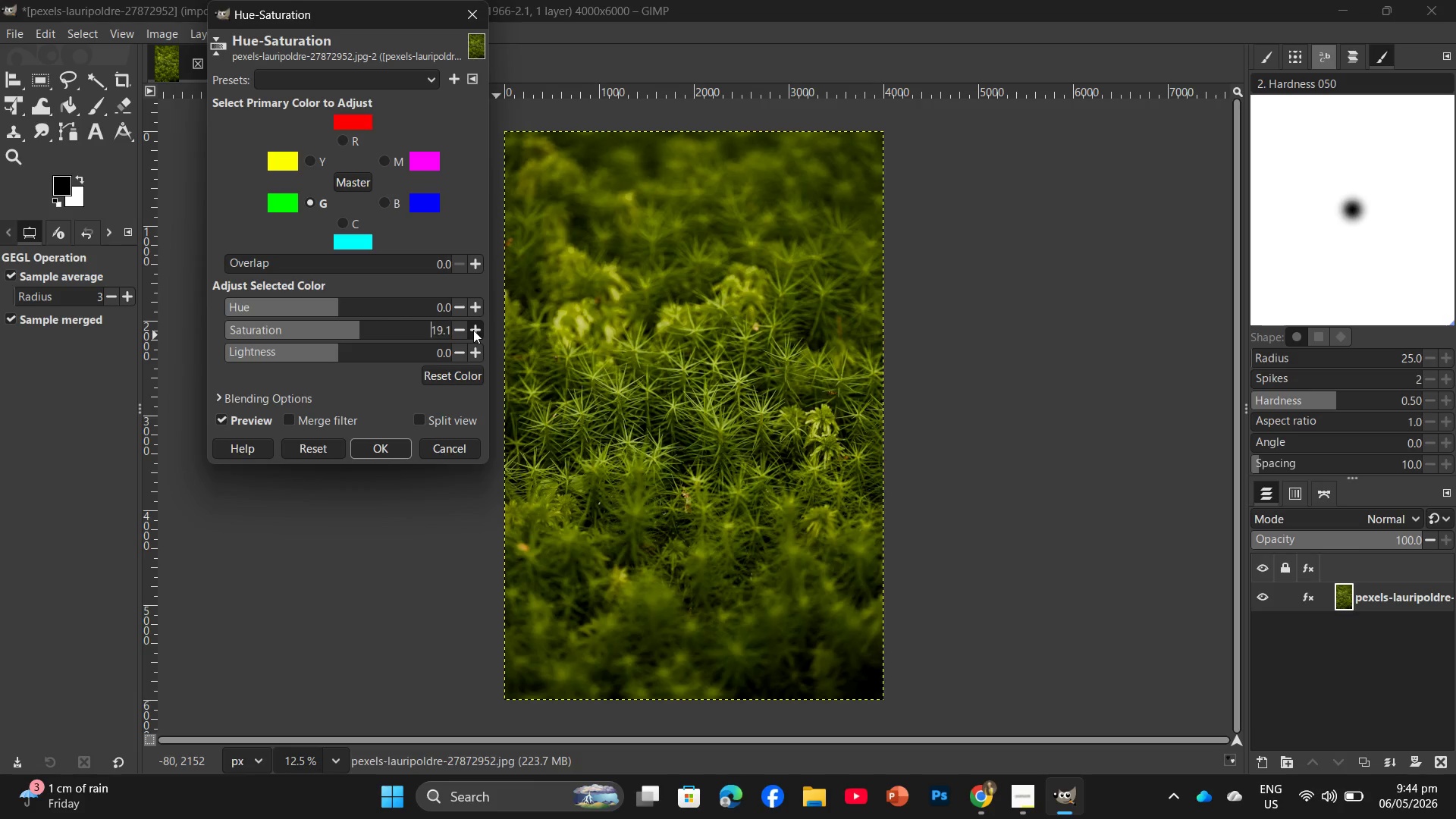 
double_click([473, 330])
 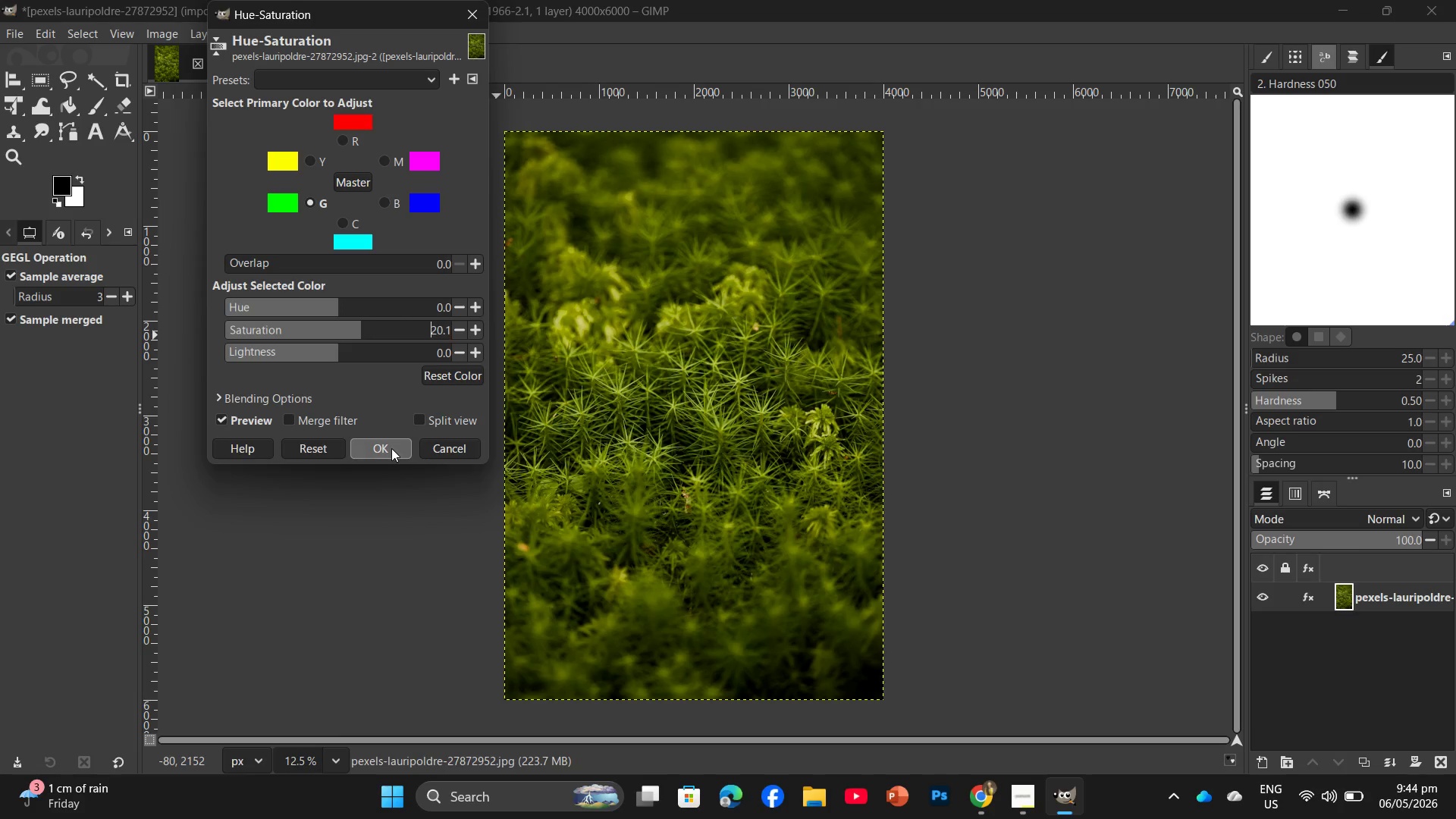 
left_click([391, 448])
 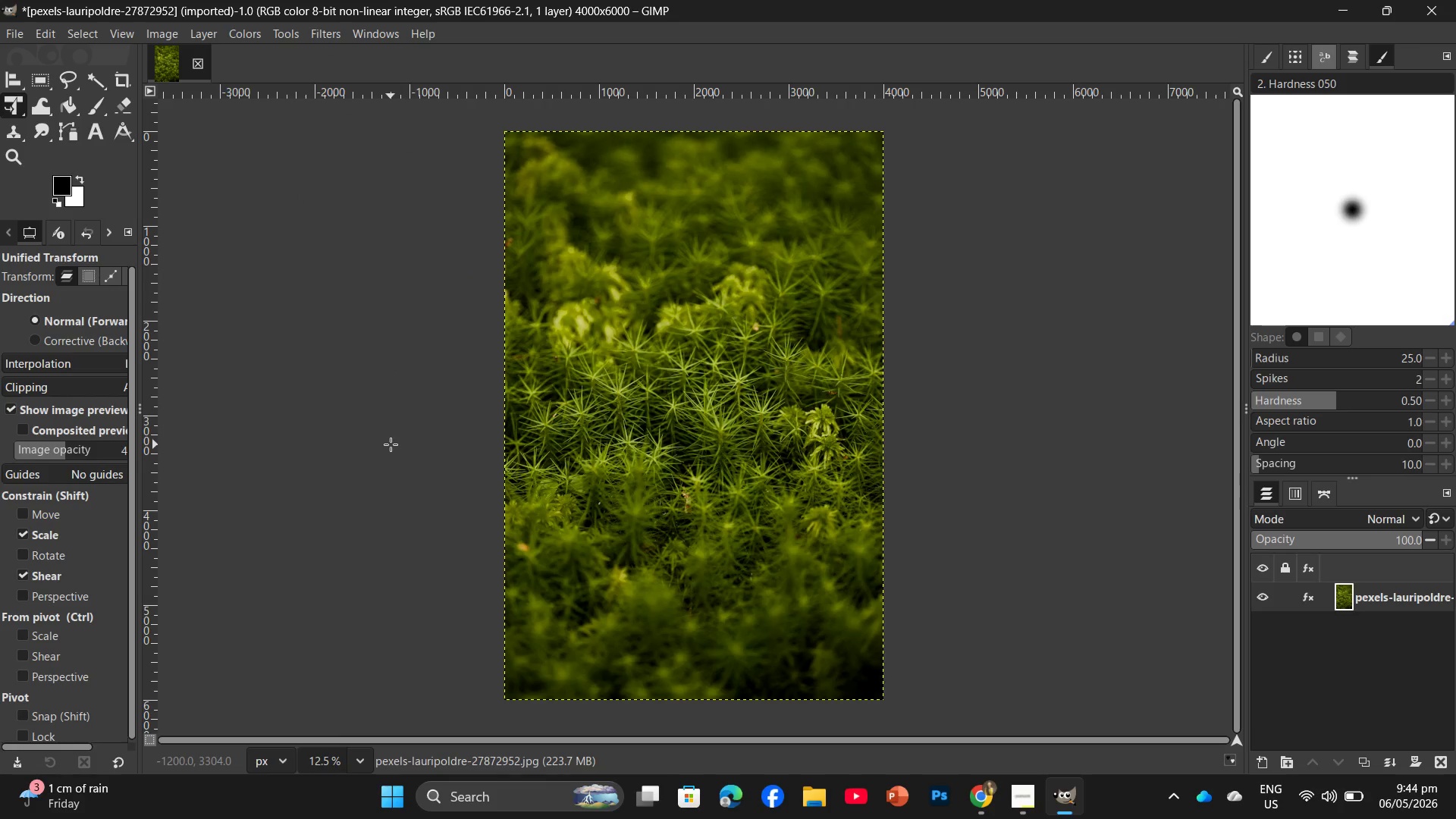 
left_click([242, 33])
 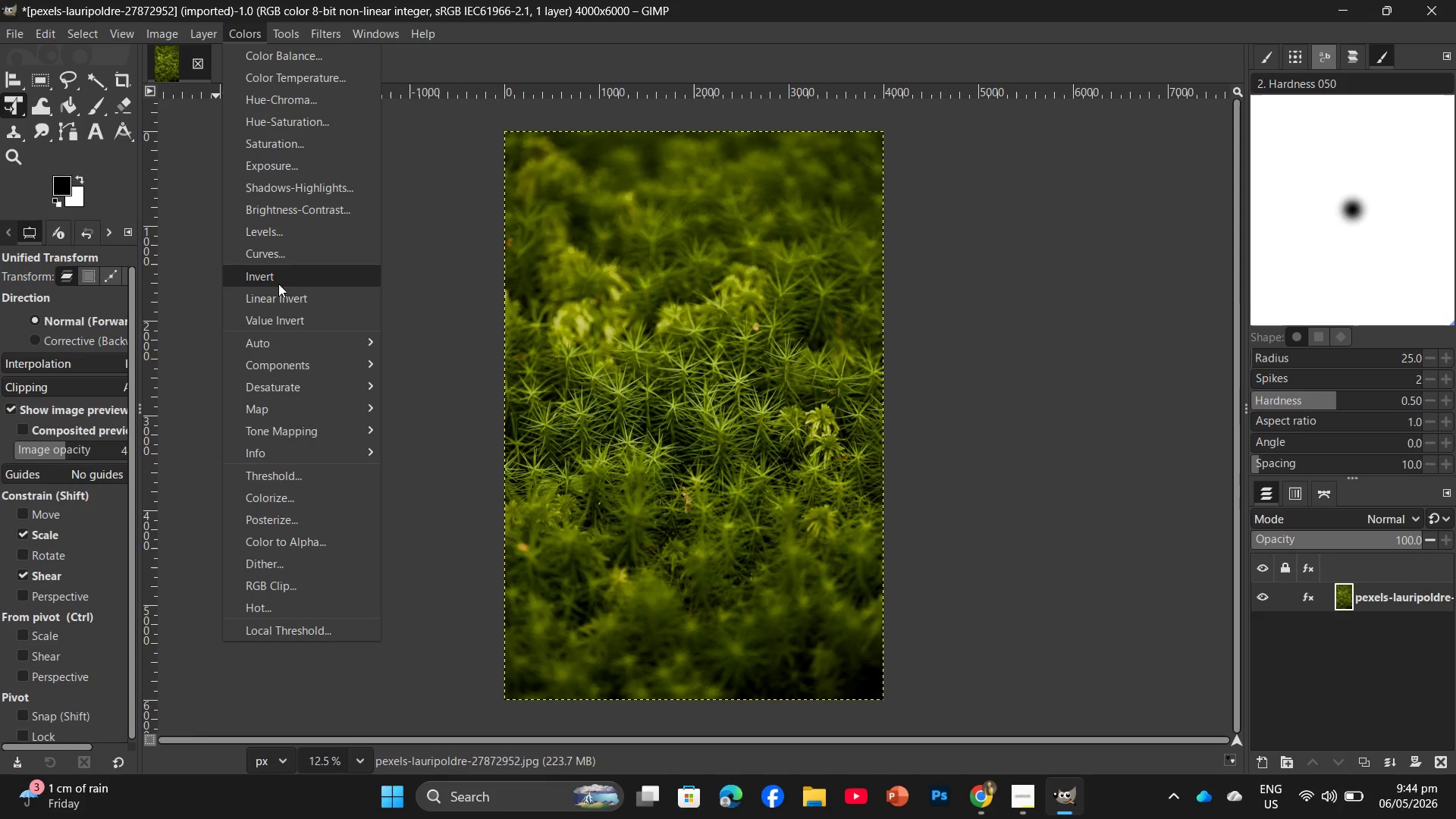 
left_click([284, 257])
 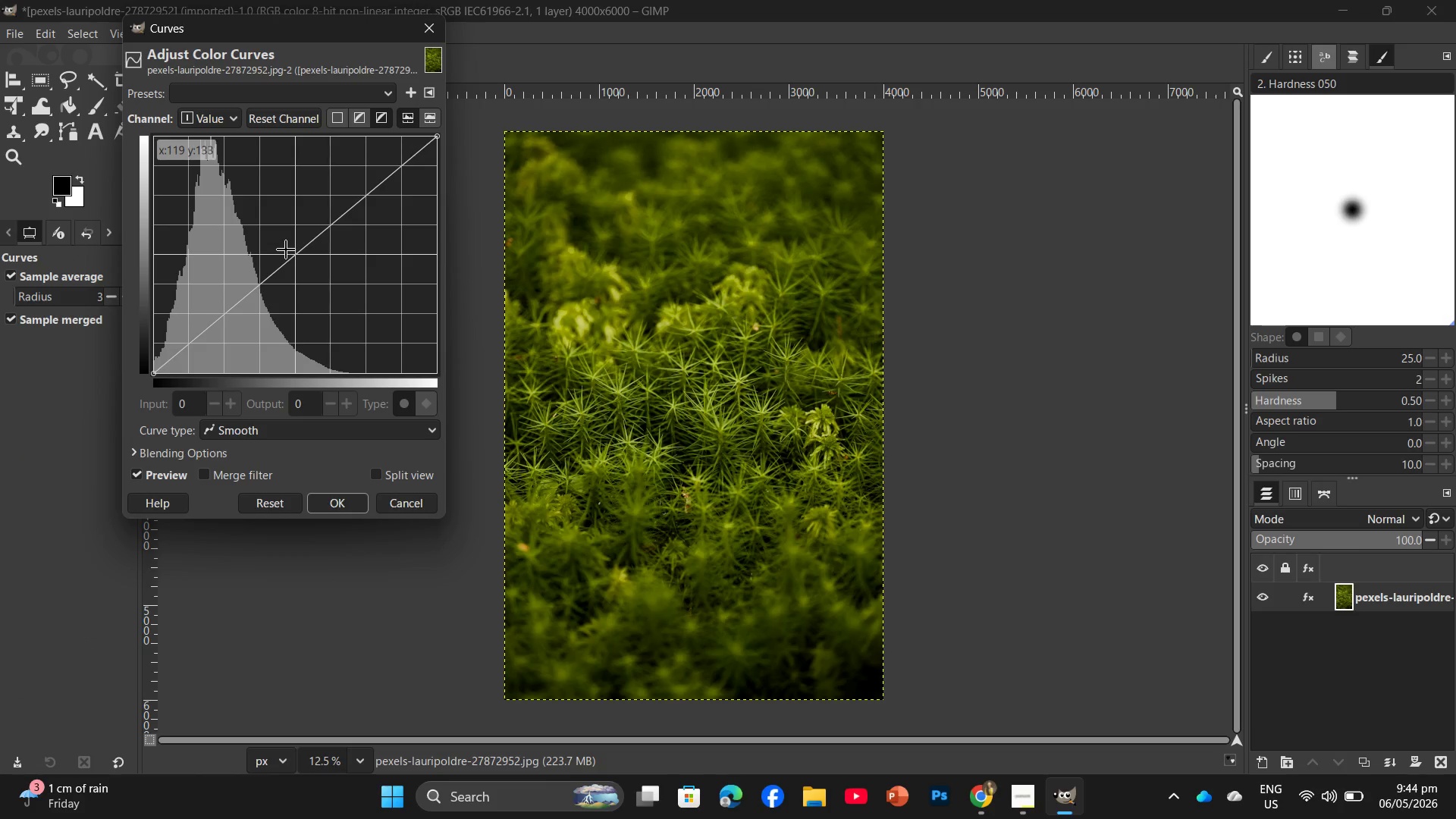 
wait(8.69)
 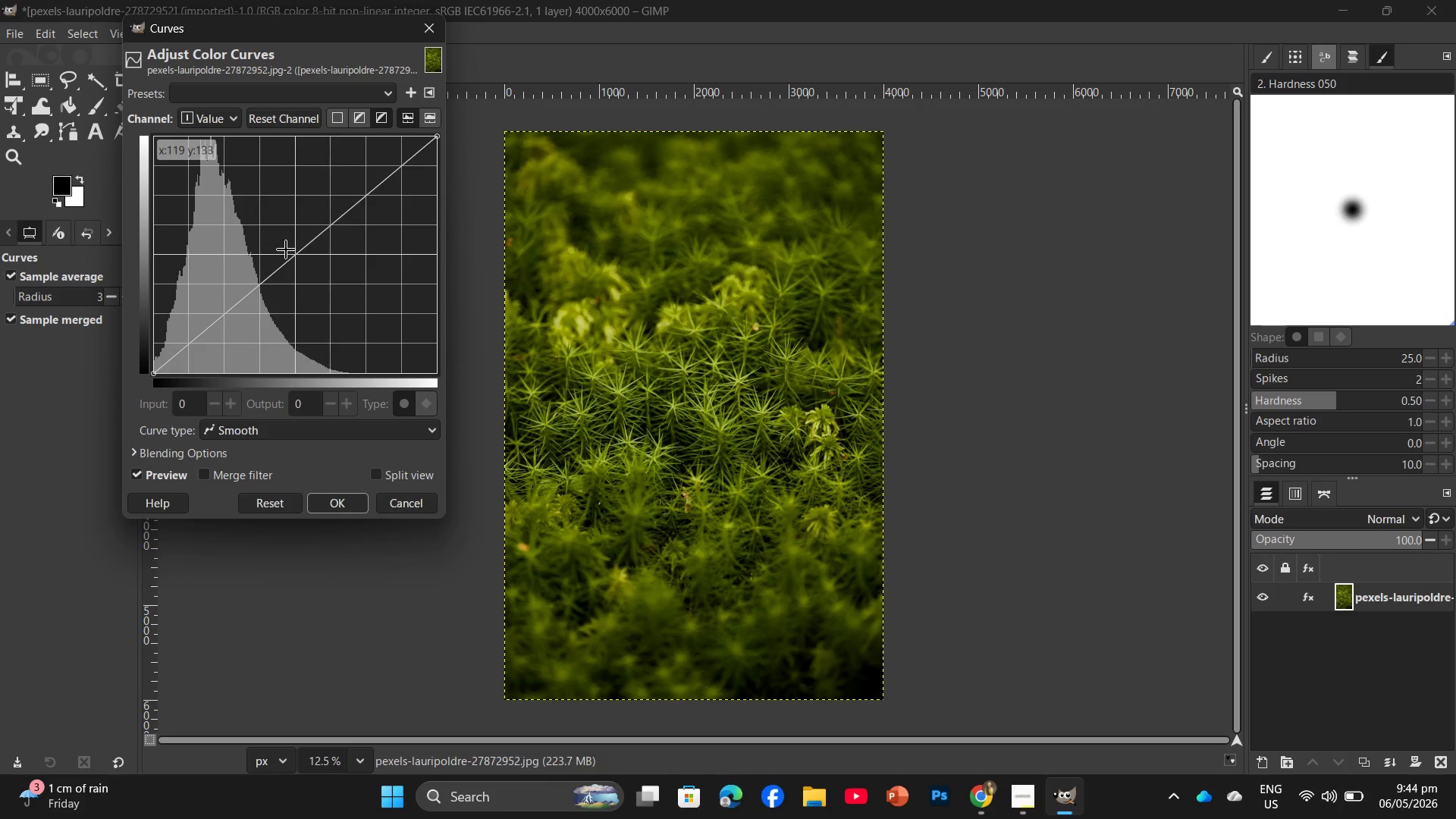 
left_click_drag(start_coordinate=[254, 289], to_coordinate=[228, 289])
 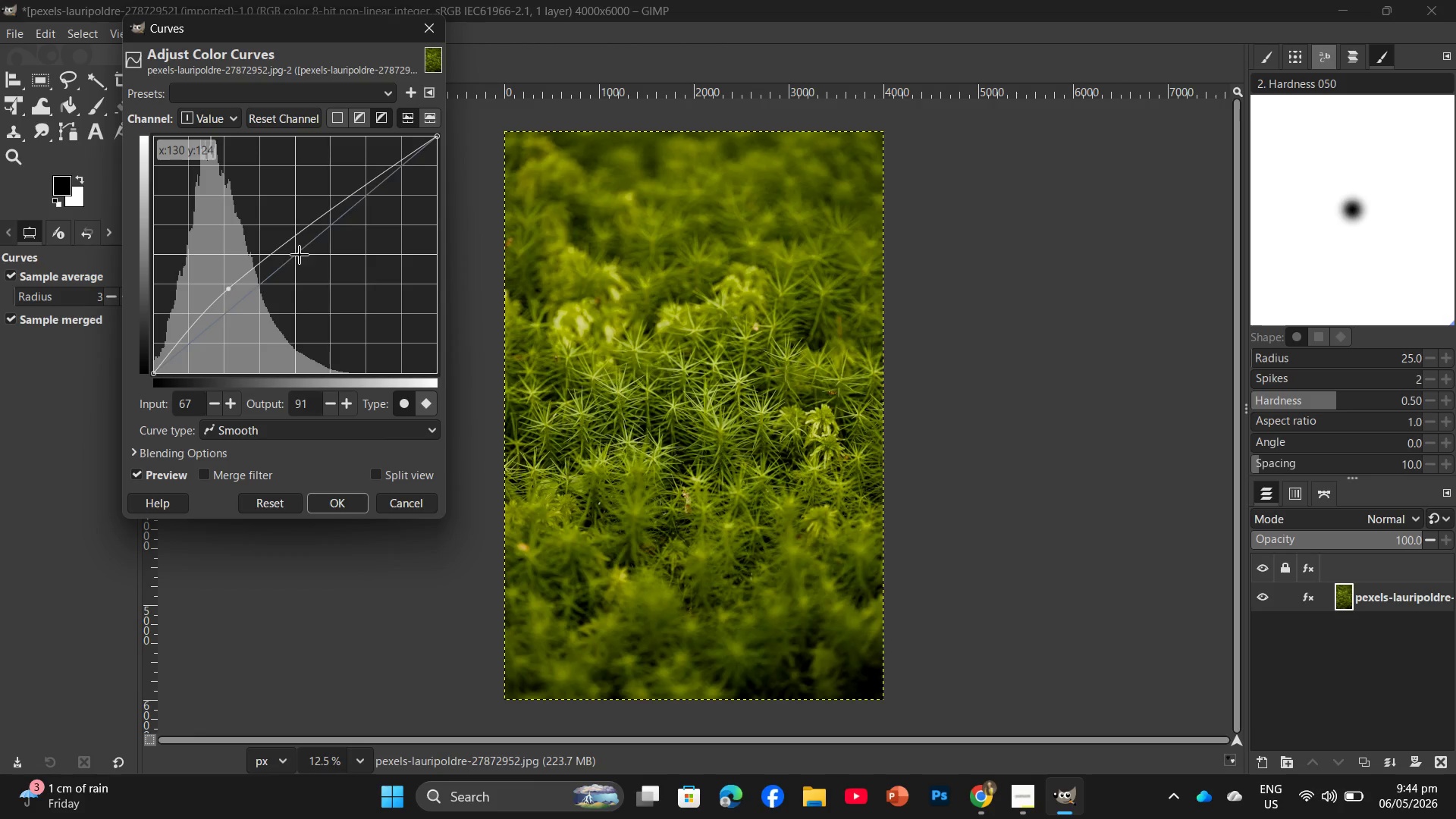 
left_click_drag(start_coordinate=[300, 255], to_coordinate=[287, 243])
 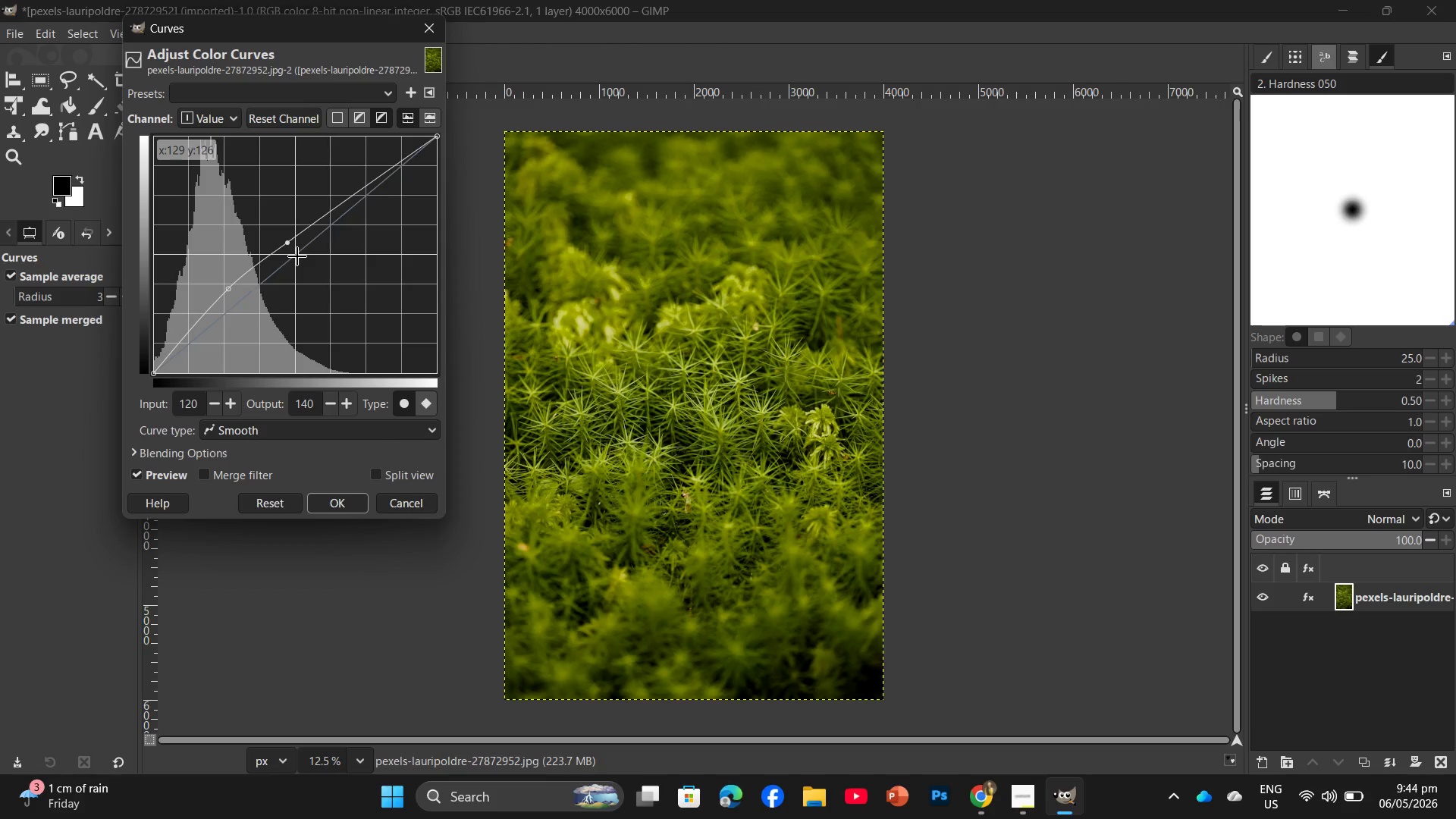 
left_click_drag(start_coordinate=[296, 256], to_coordinate=[306, 232])
 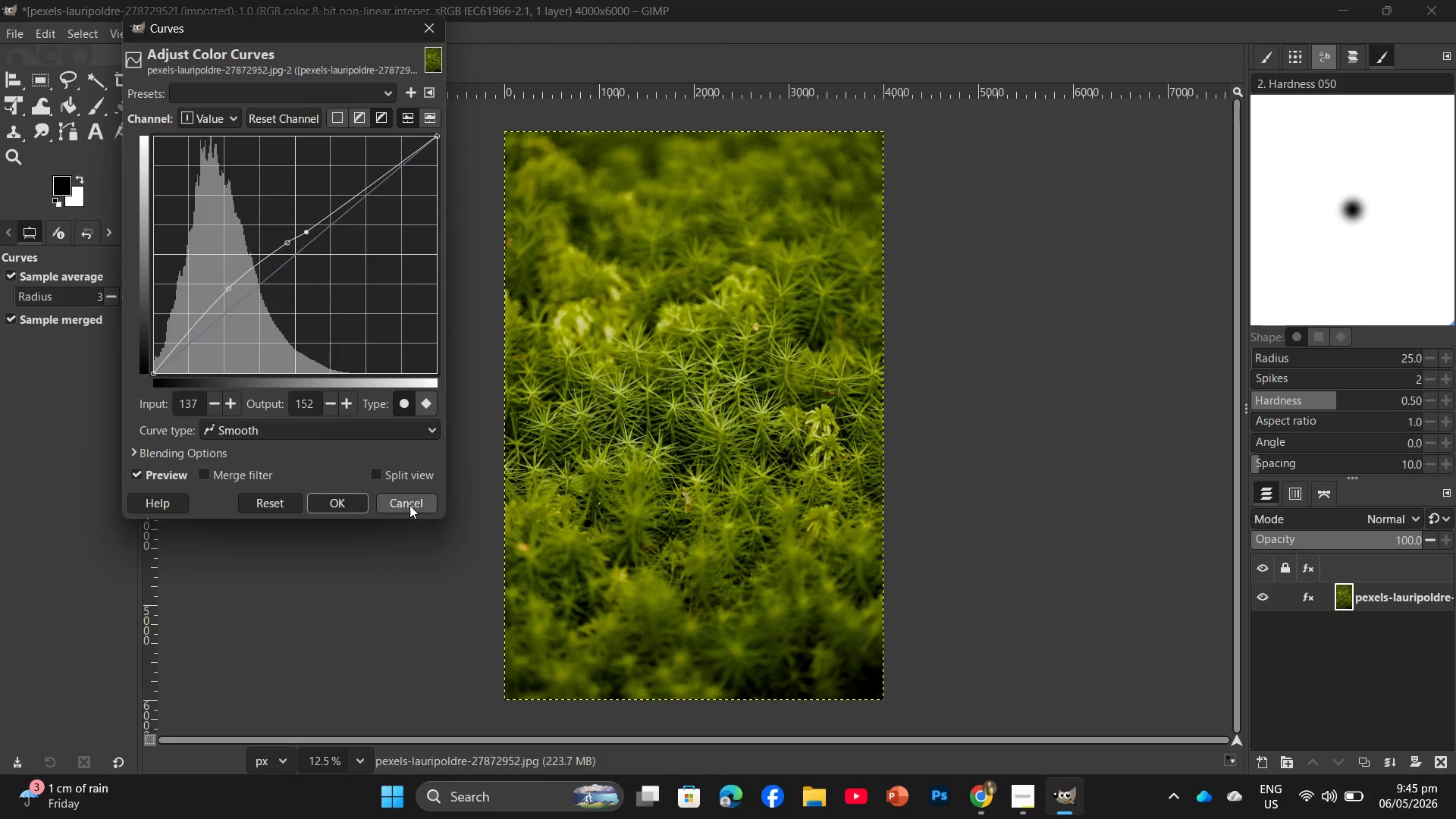 
left_click([410, 505])
 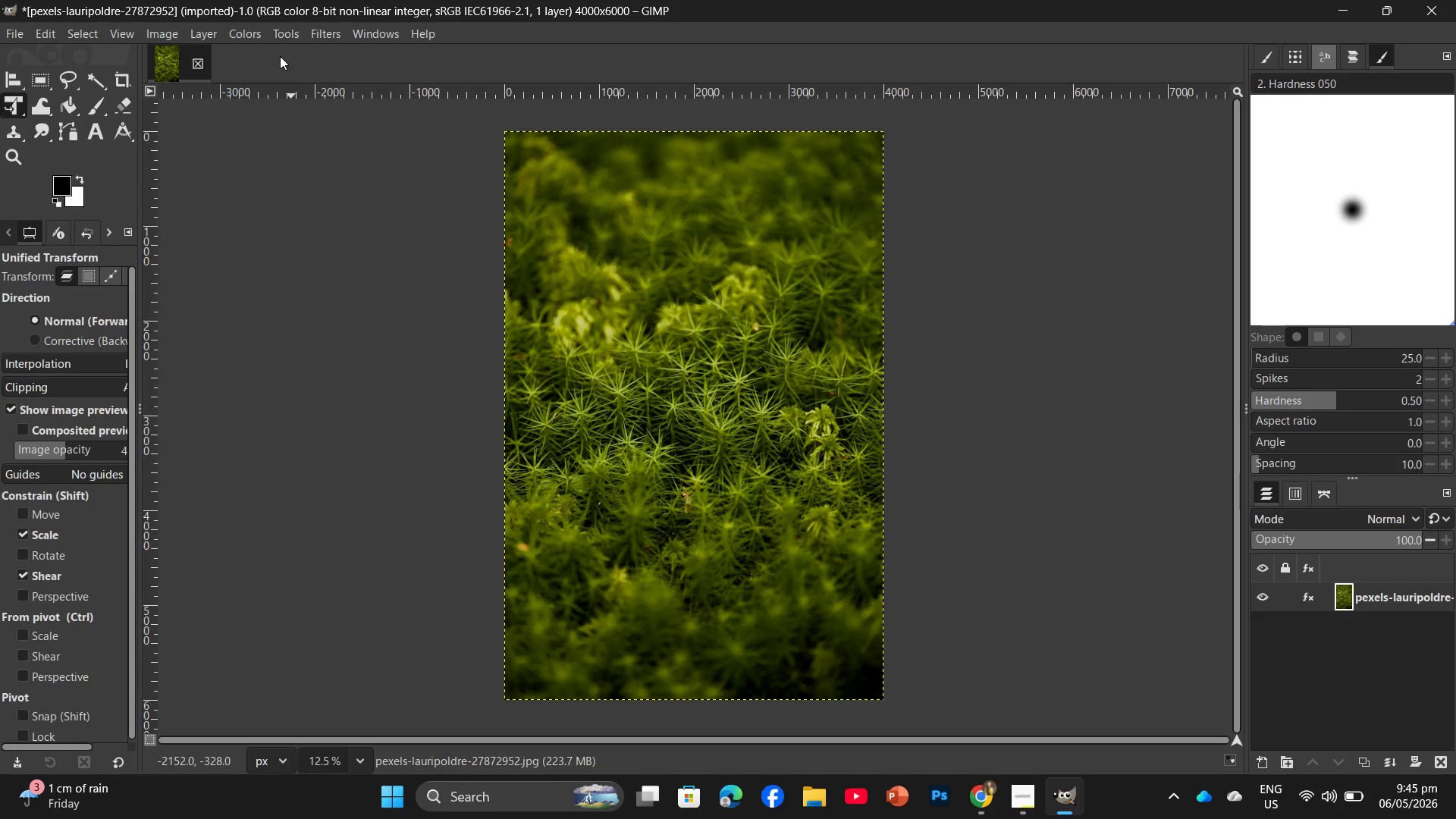 
left_click([253, 29])
 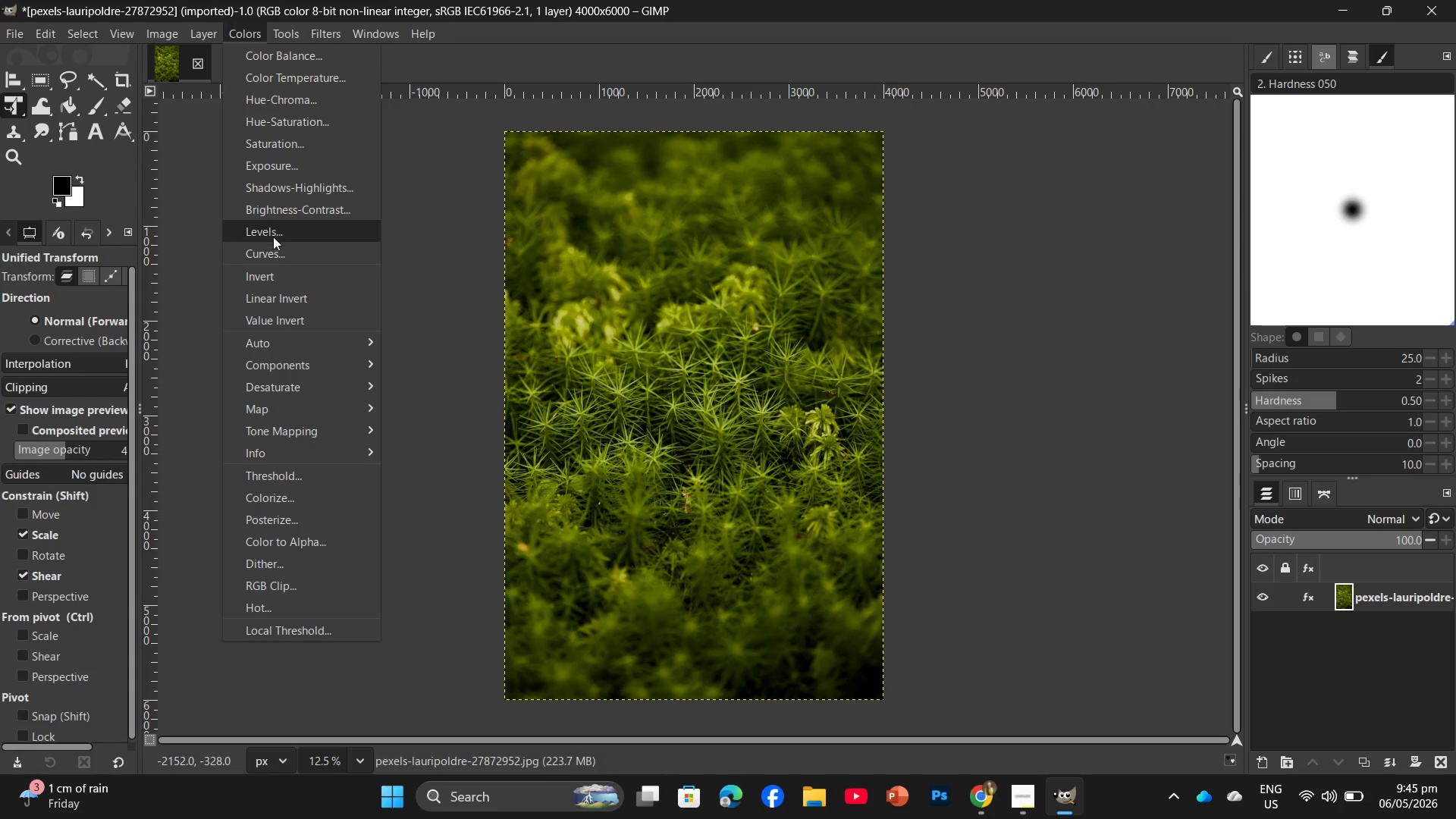 
left_click([273, 247])
 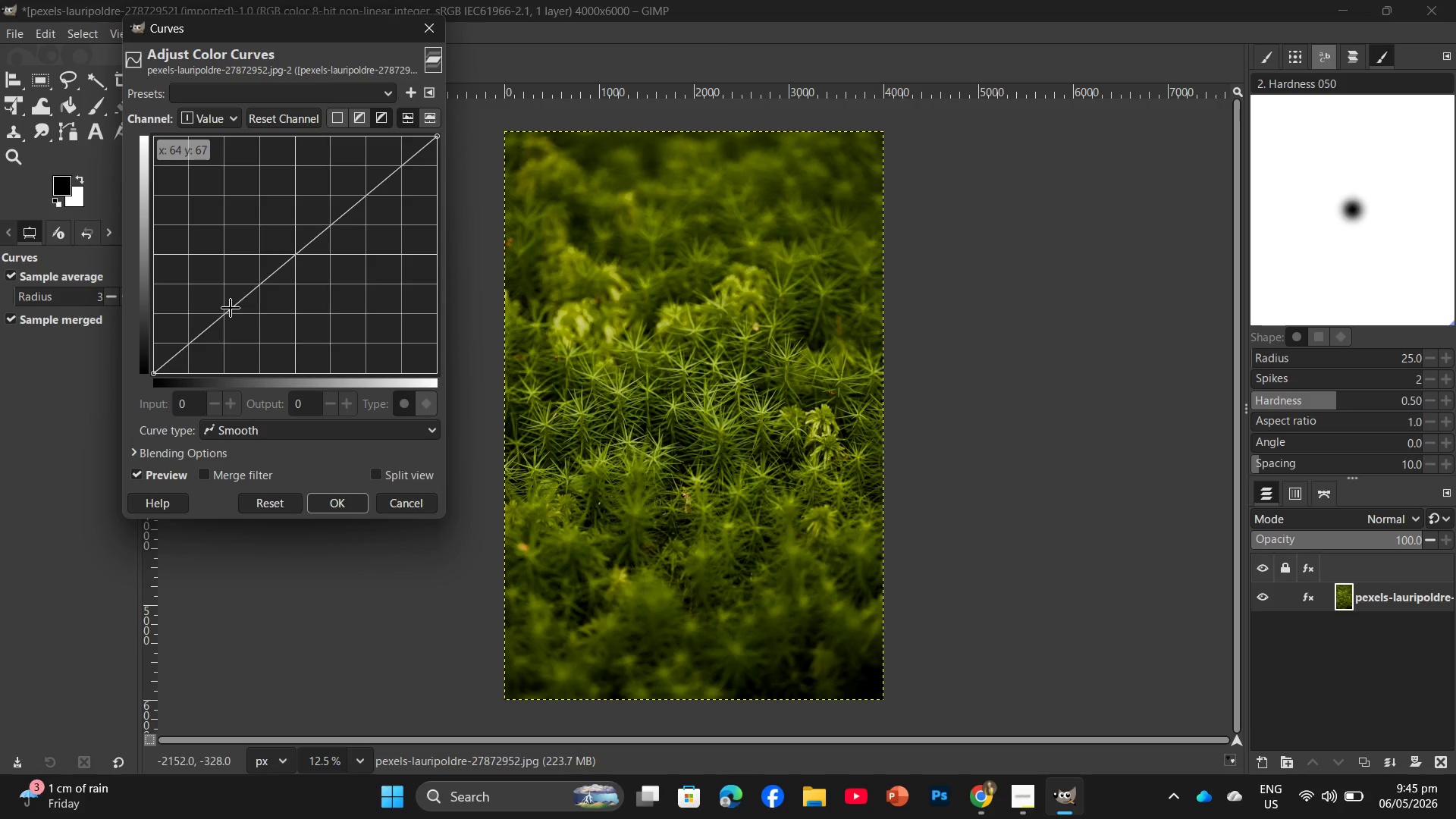 
left_click_drag(start_coordinate=[234, 307], to_coordinate=[263, 256])
 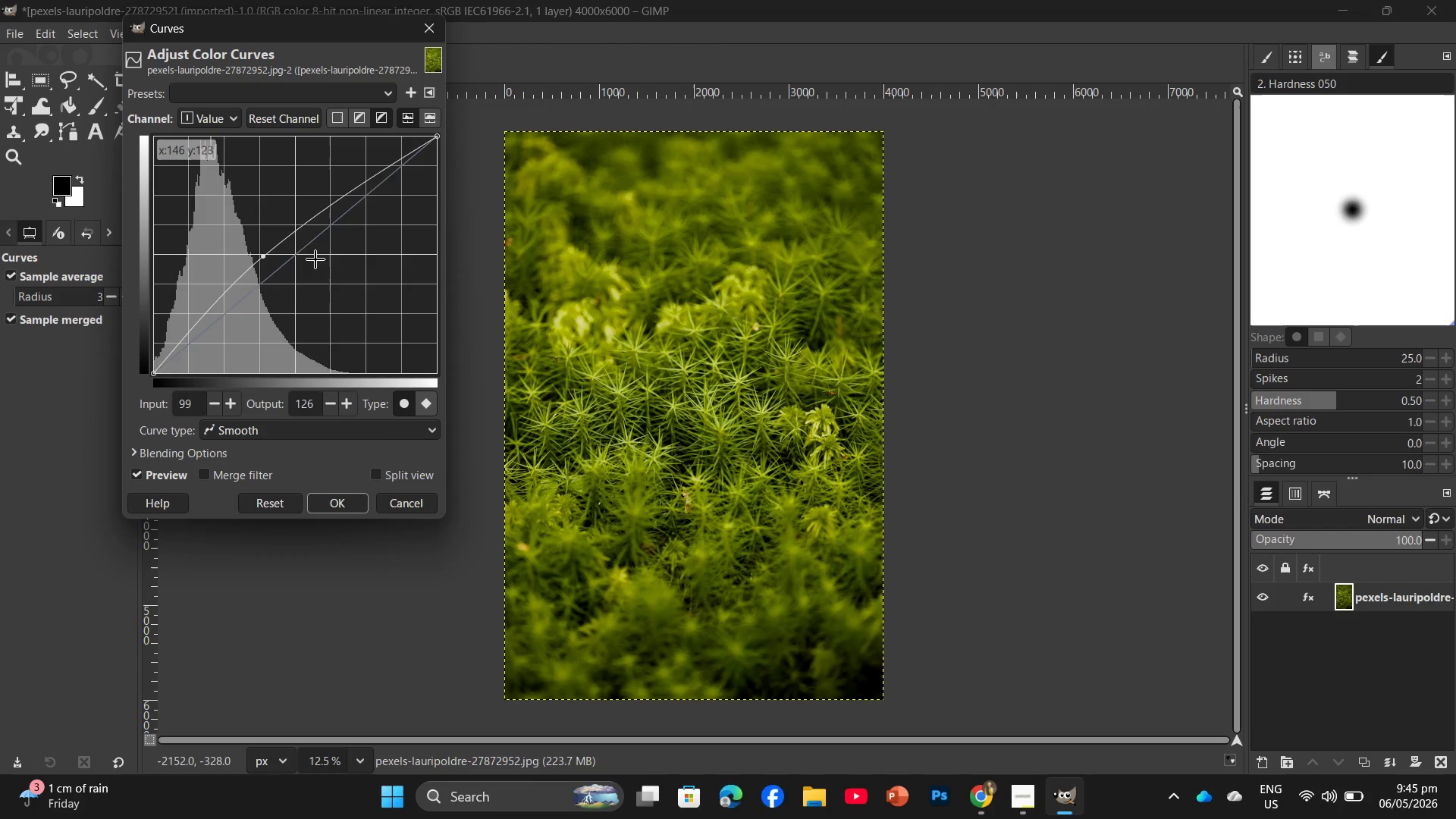 
wait(6.38)
 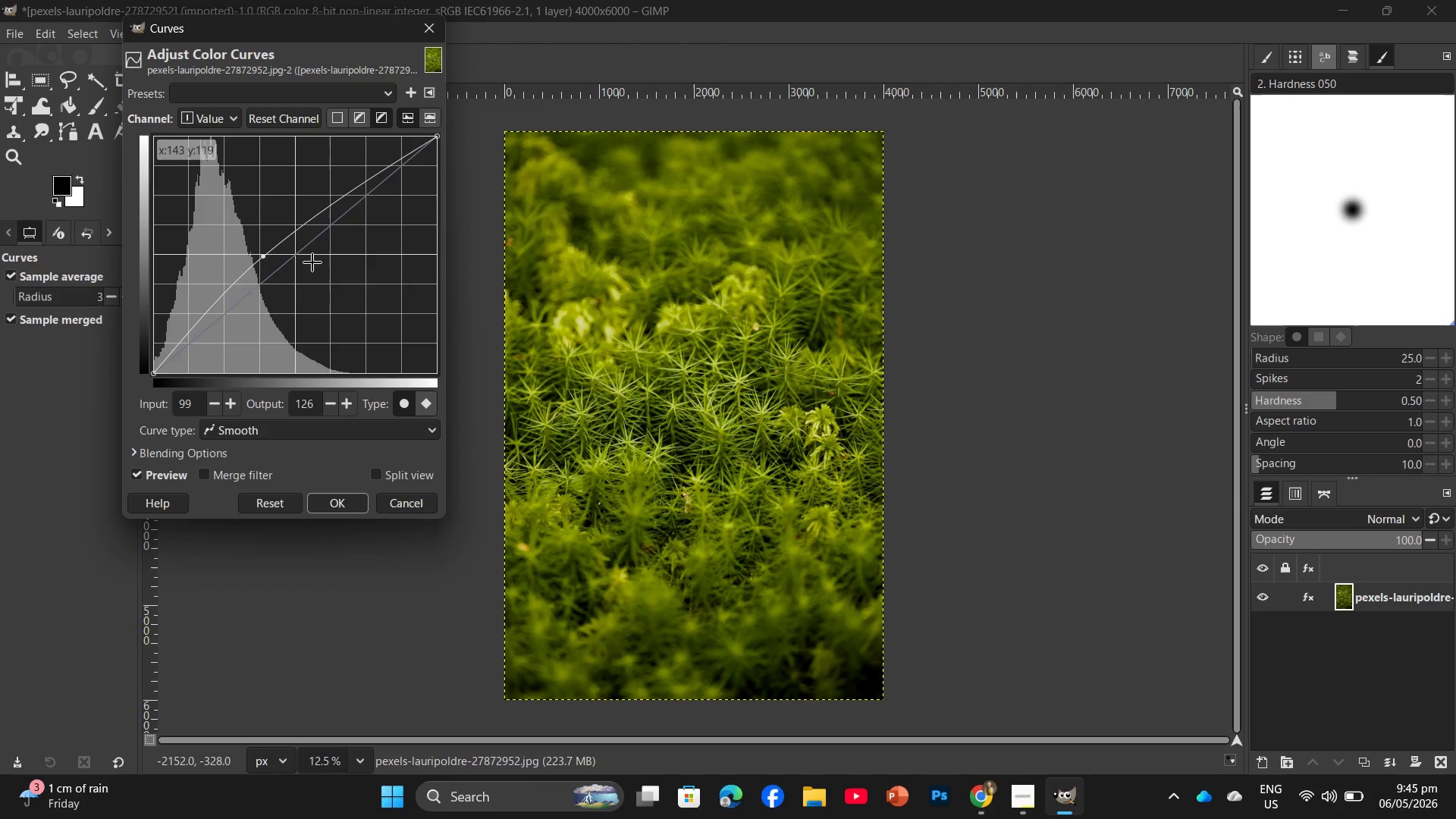 
left_click([336, 501])
 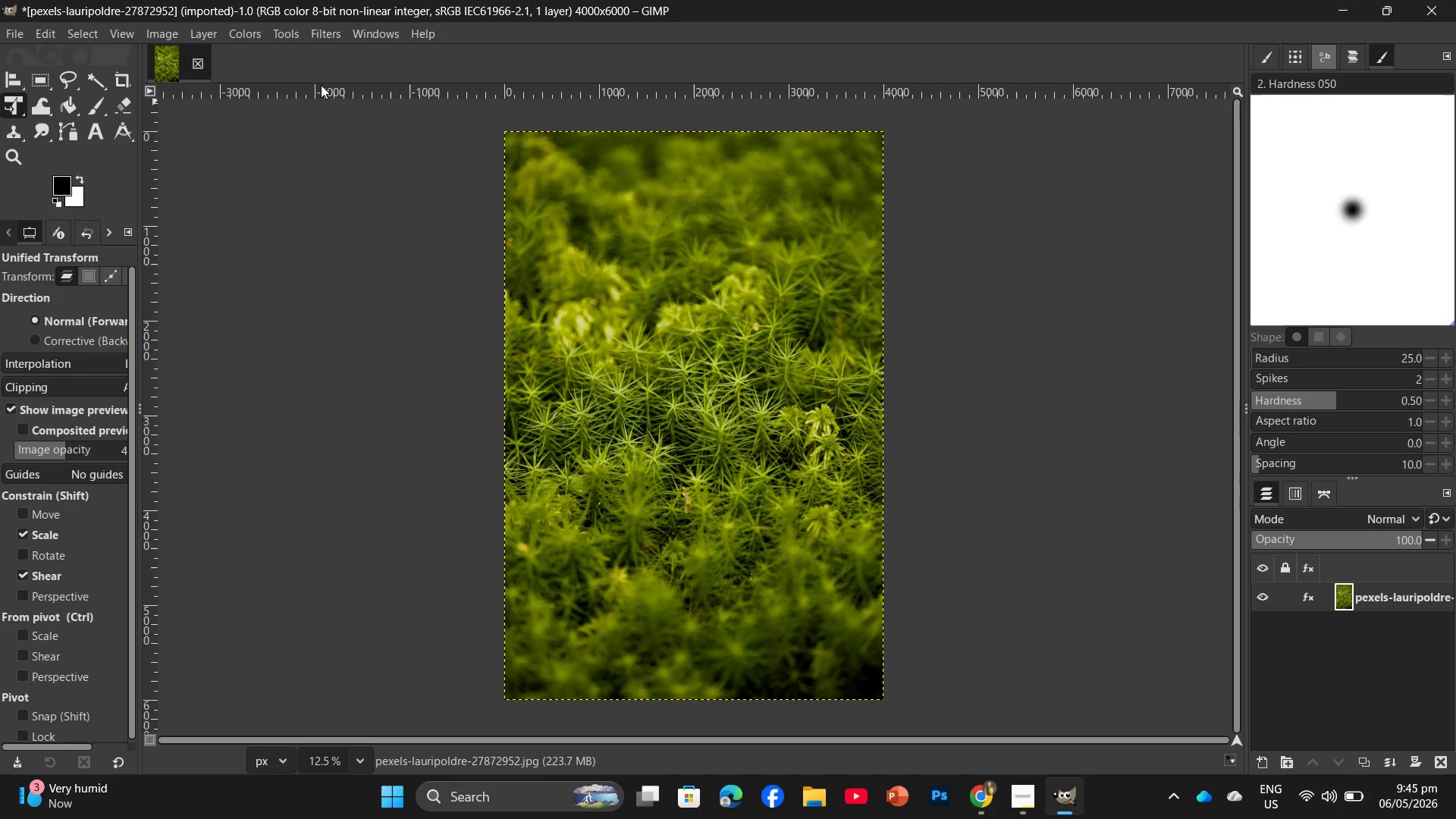 
left_click([253, 32])
 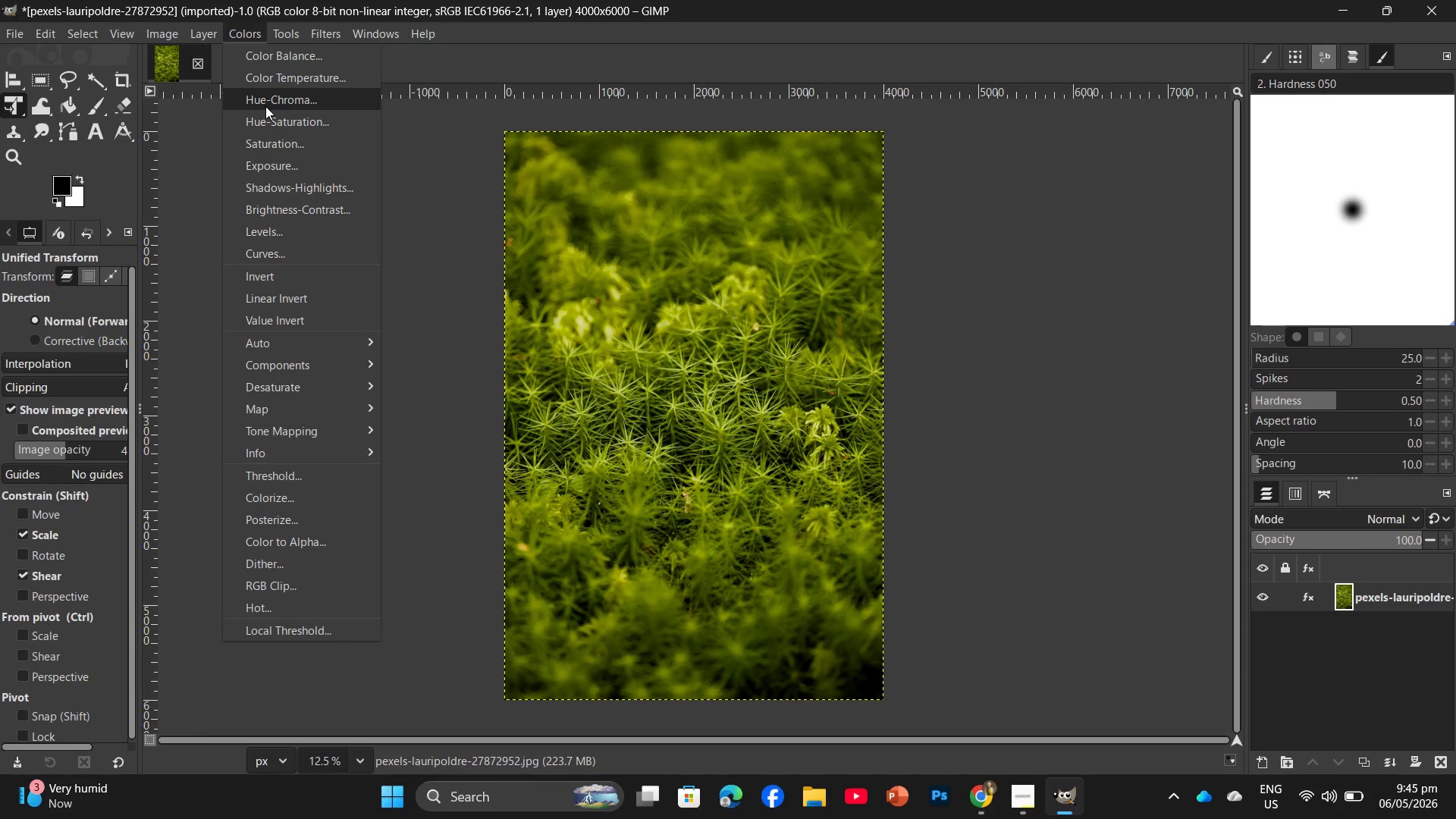 
left_click([268, 115])
 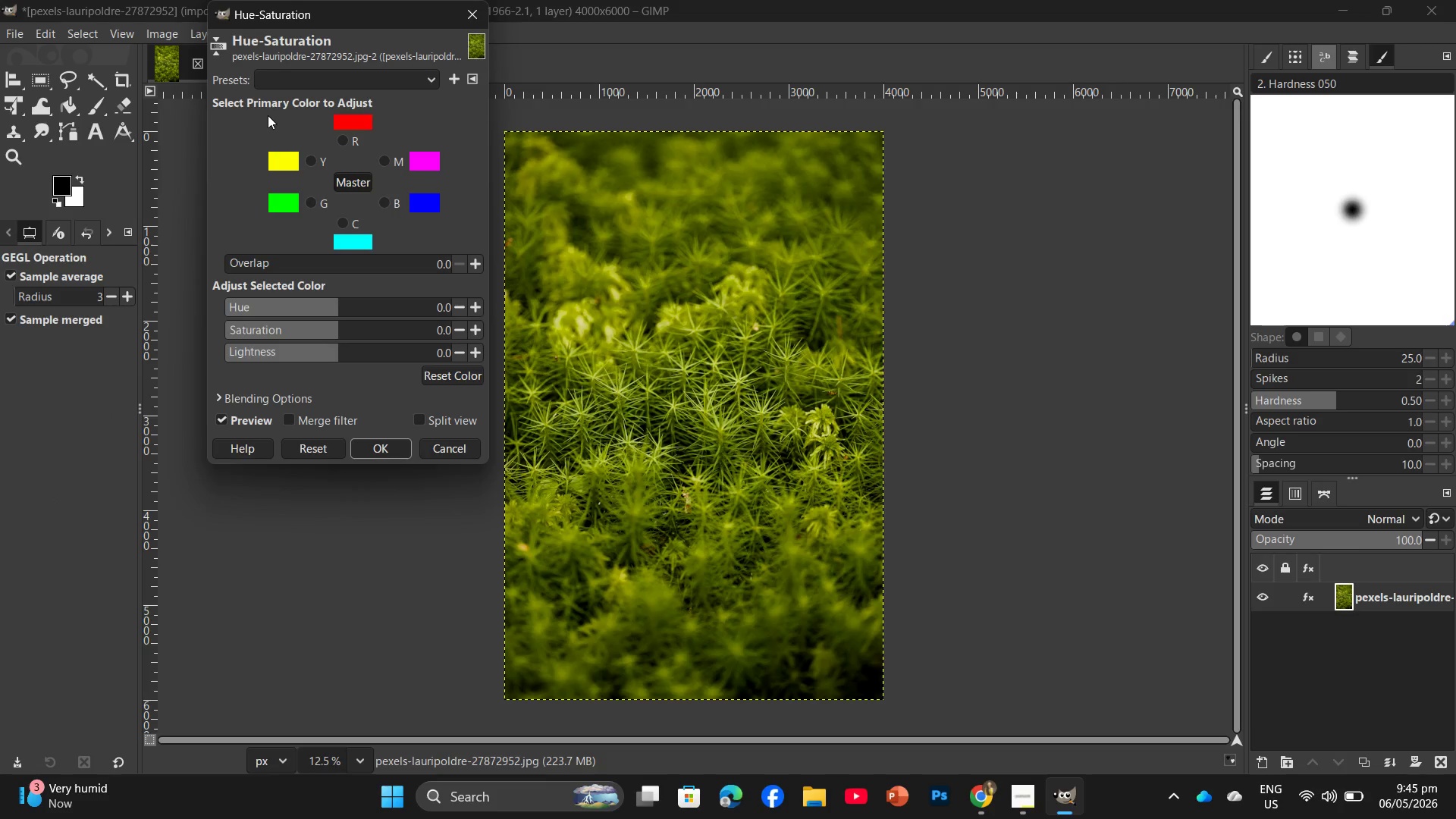 
left_click([311, 202])
 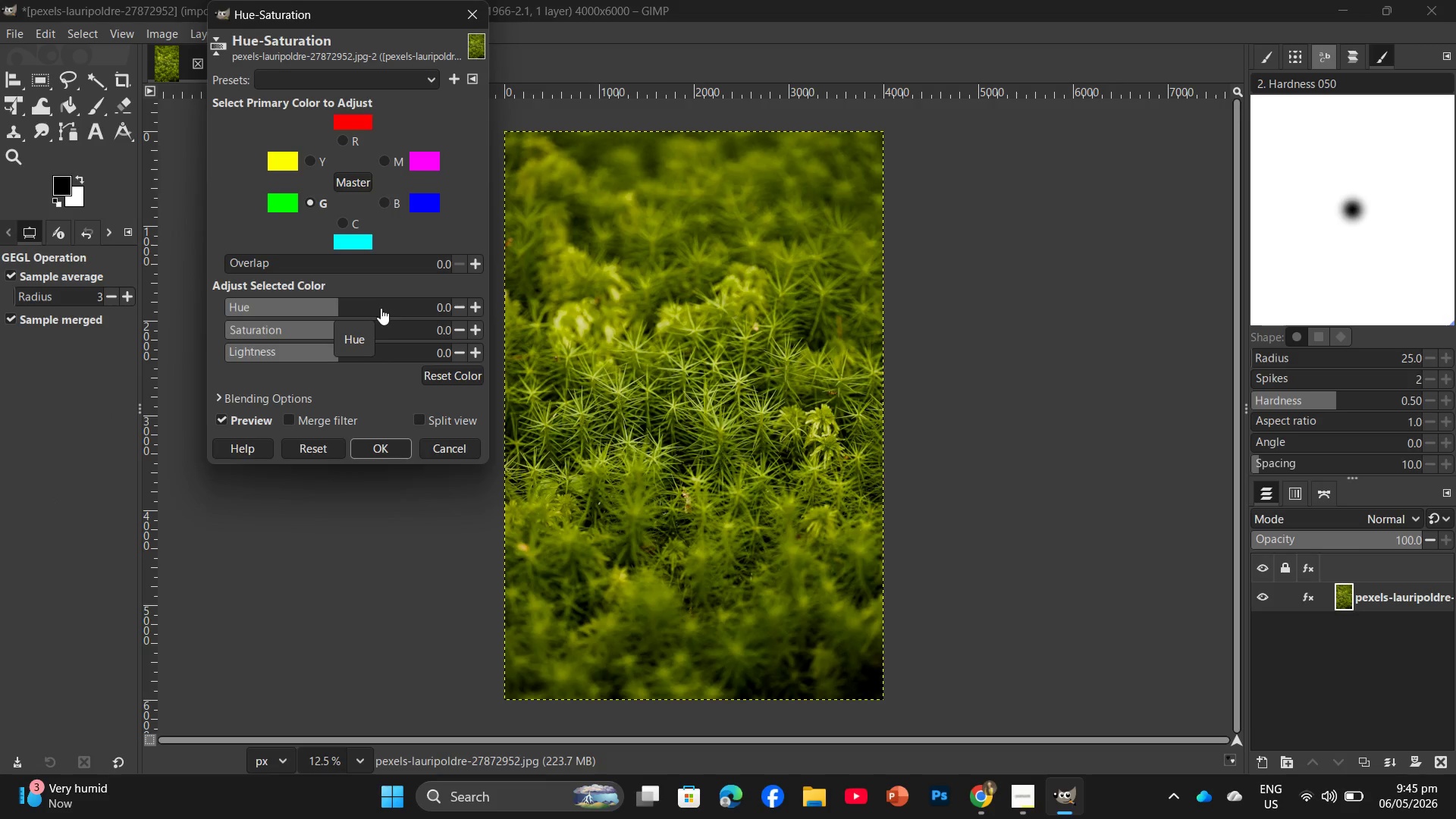 
wait(7.49)
 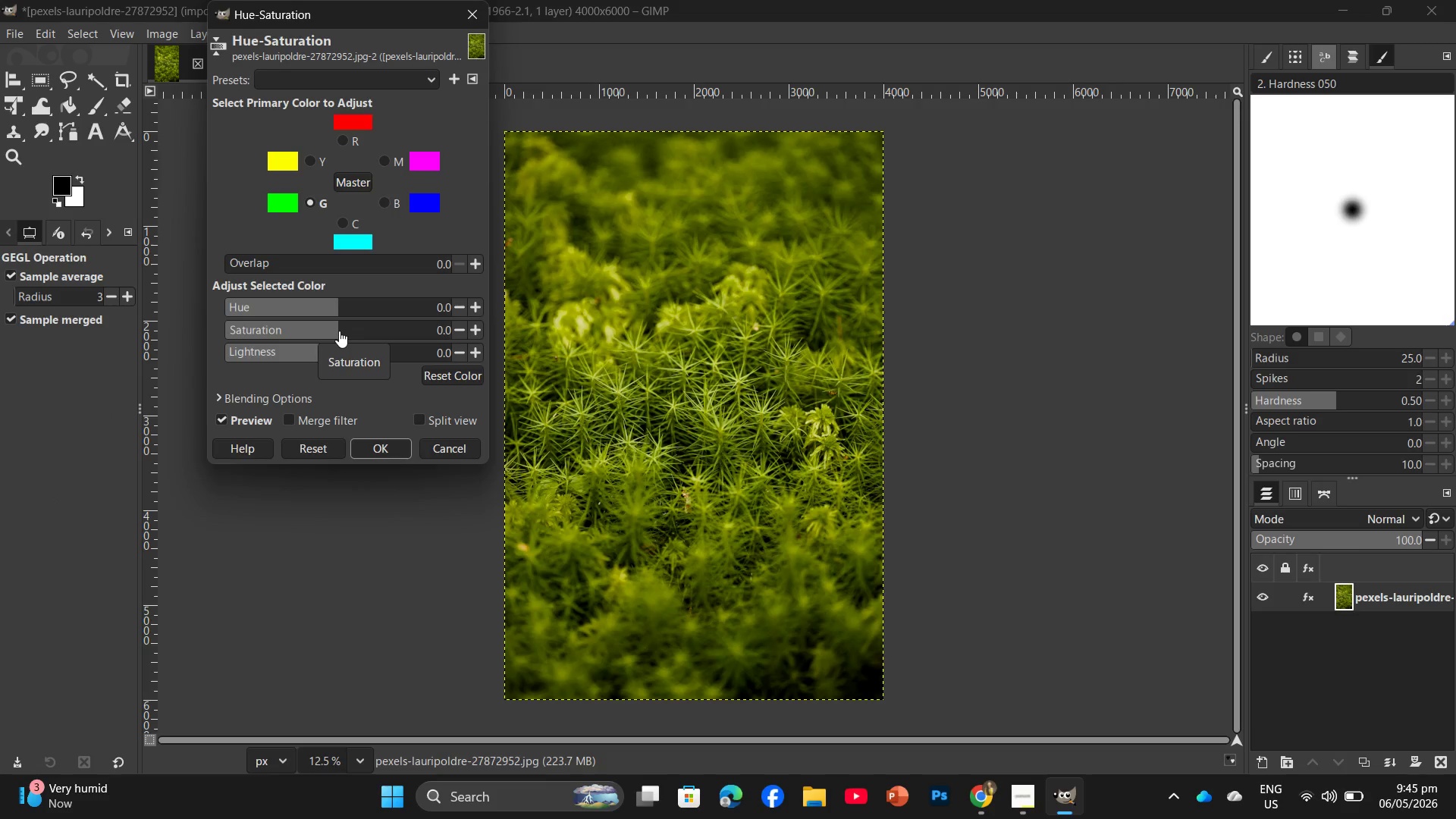 
left_click([479, 322])
 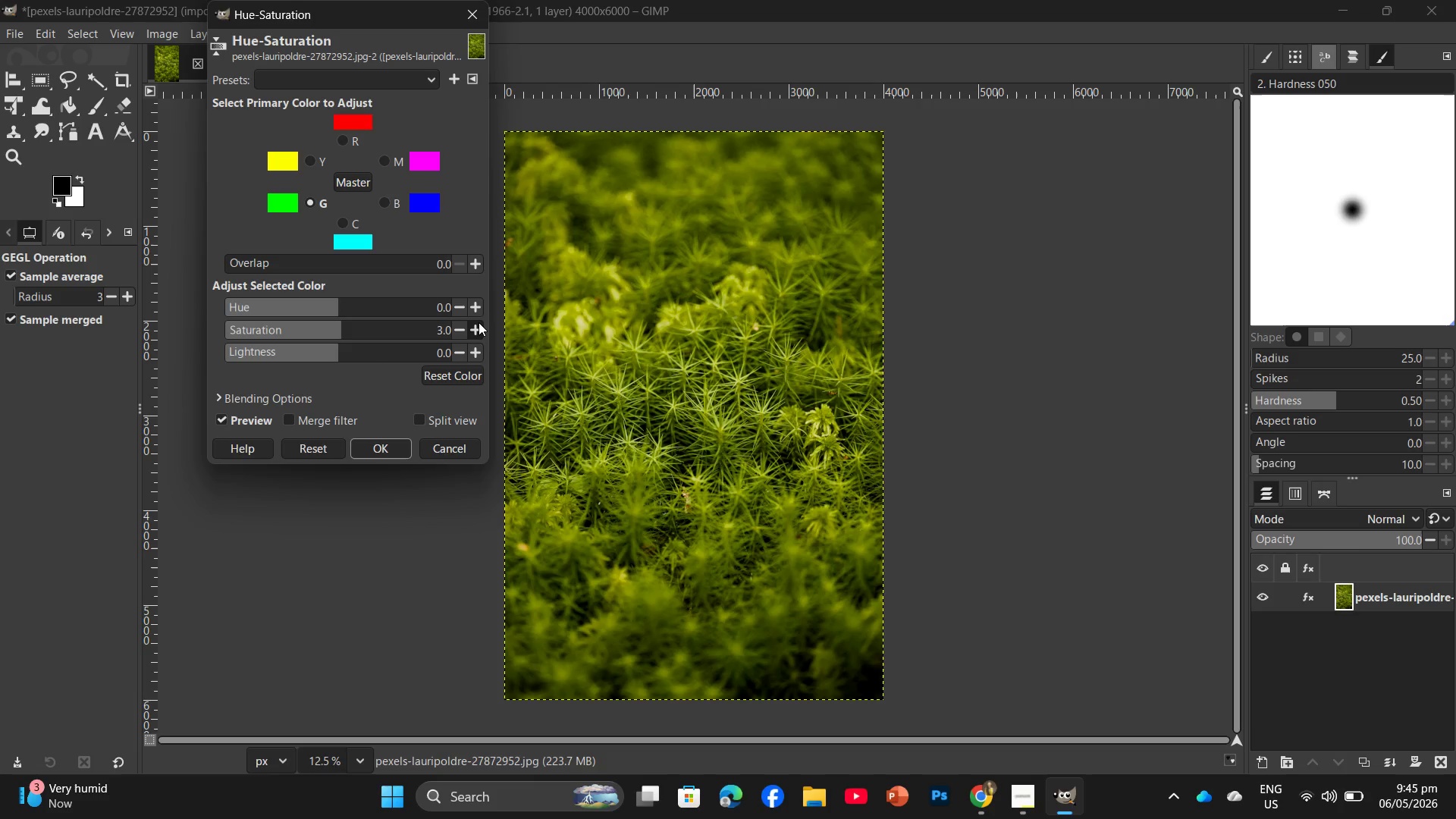 
double_click([479, 322])
 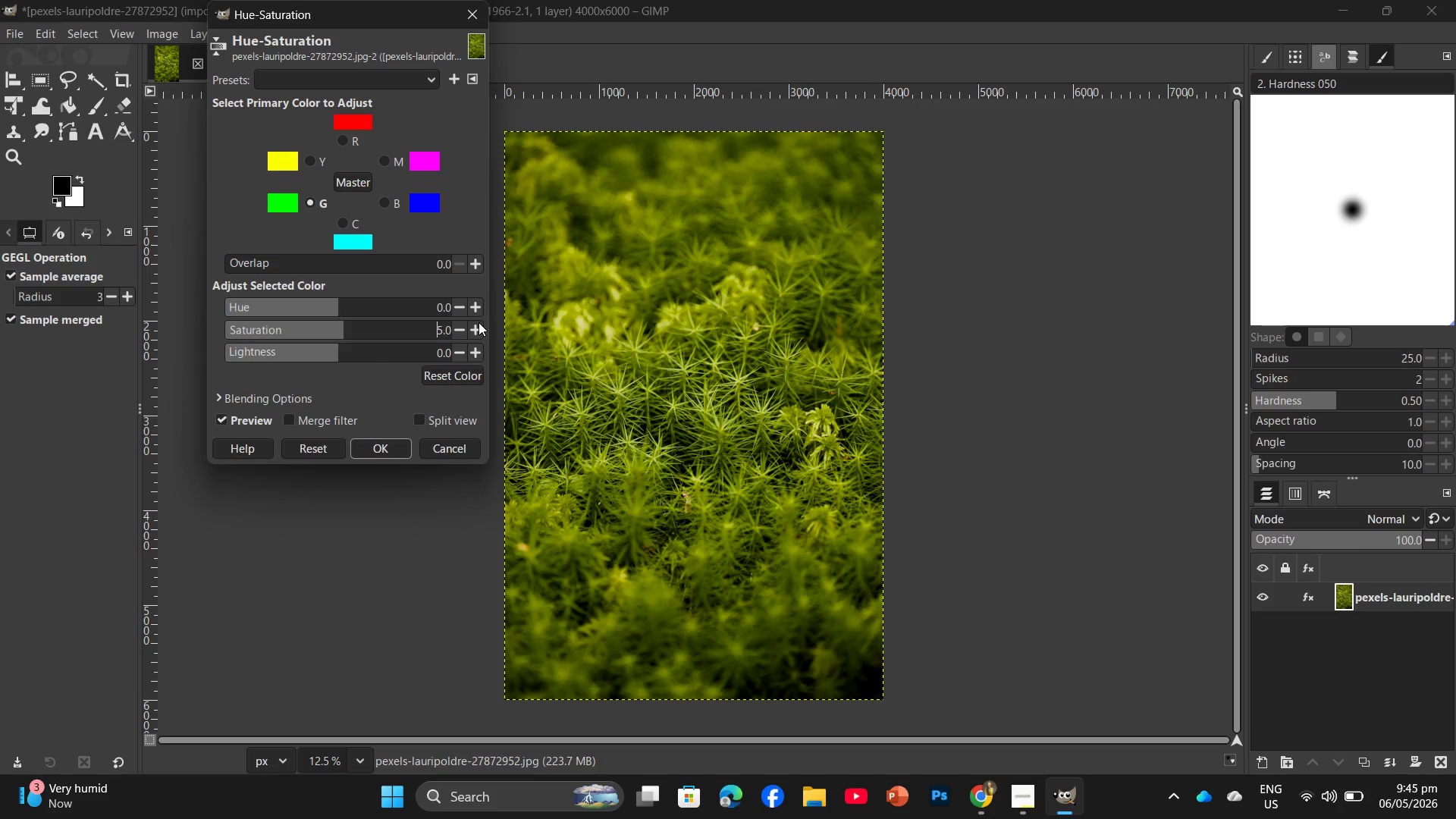 
triple_click([479, 322])
 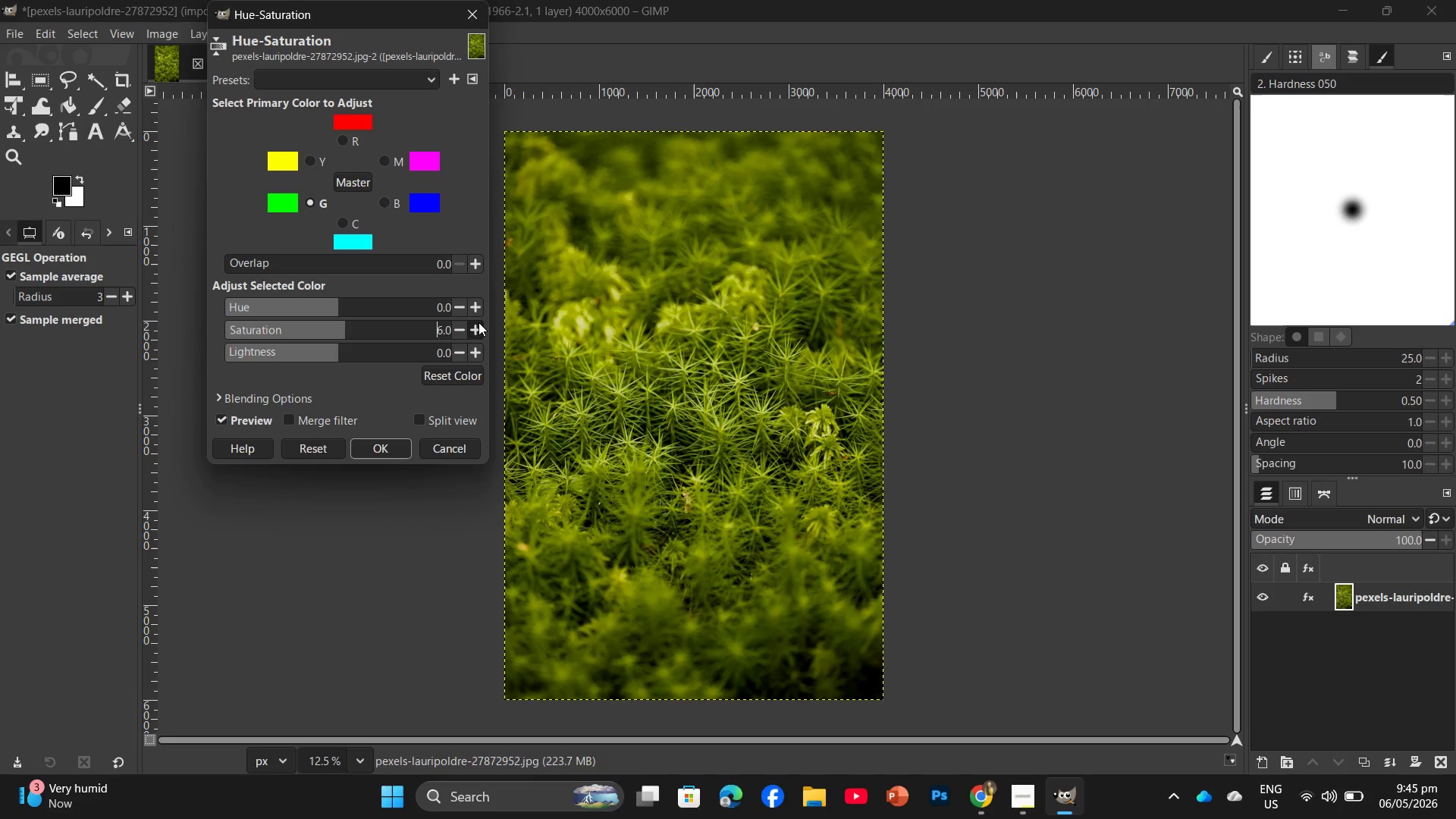 
triple_click([479, 322])
 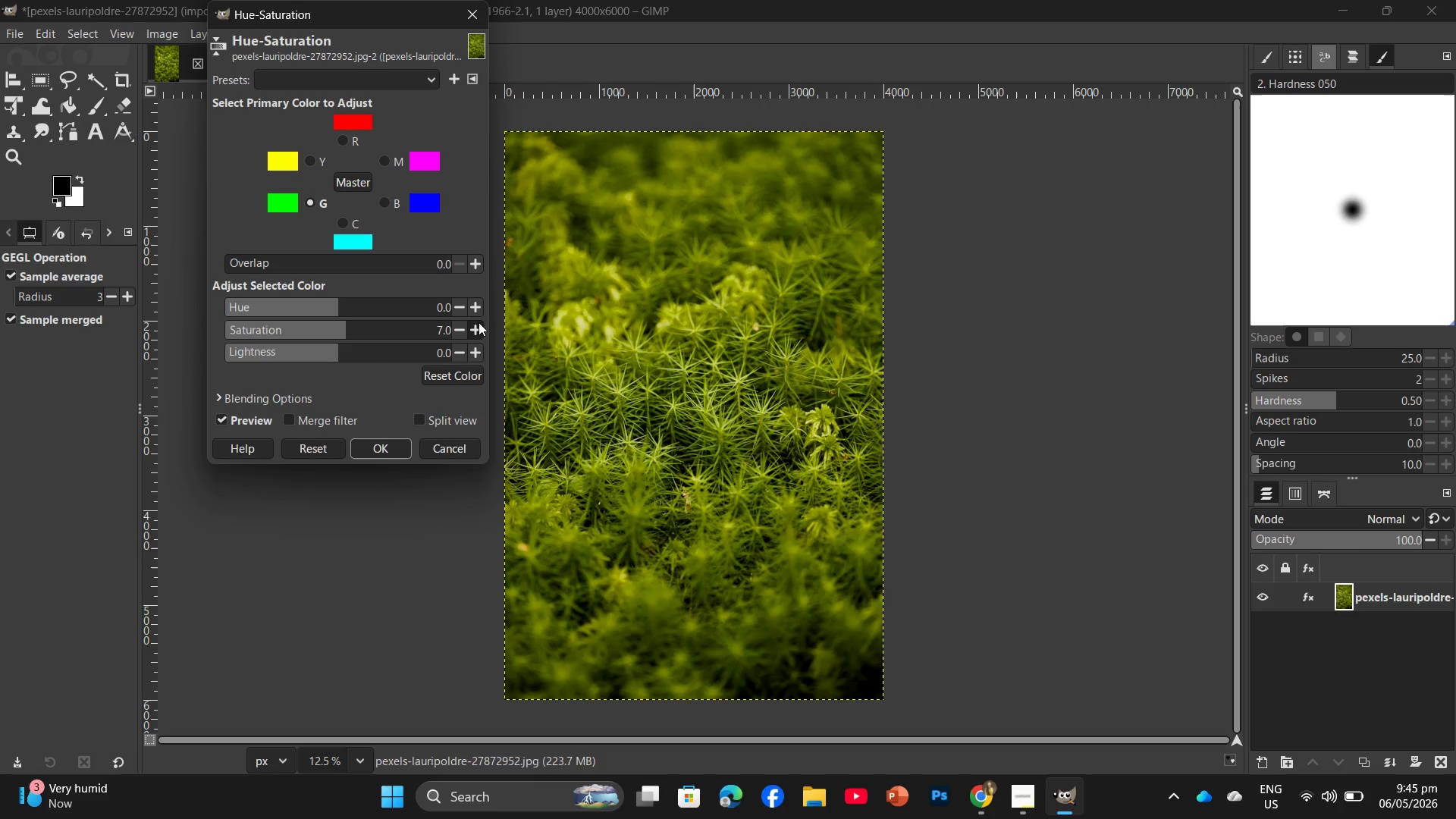 
triple_click([479, 322])
 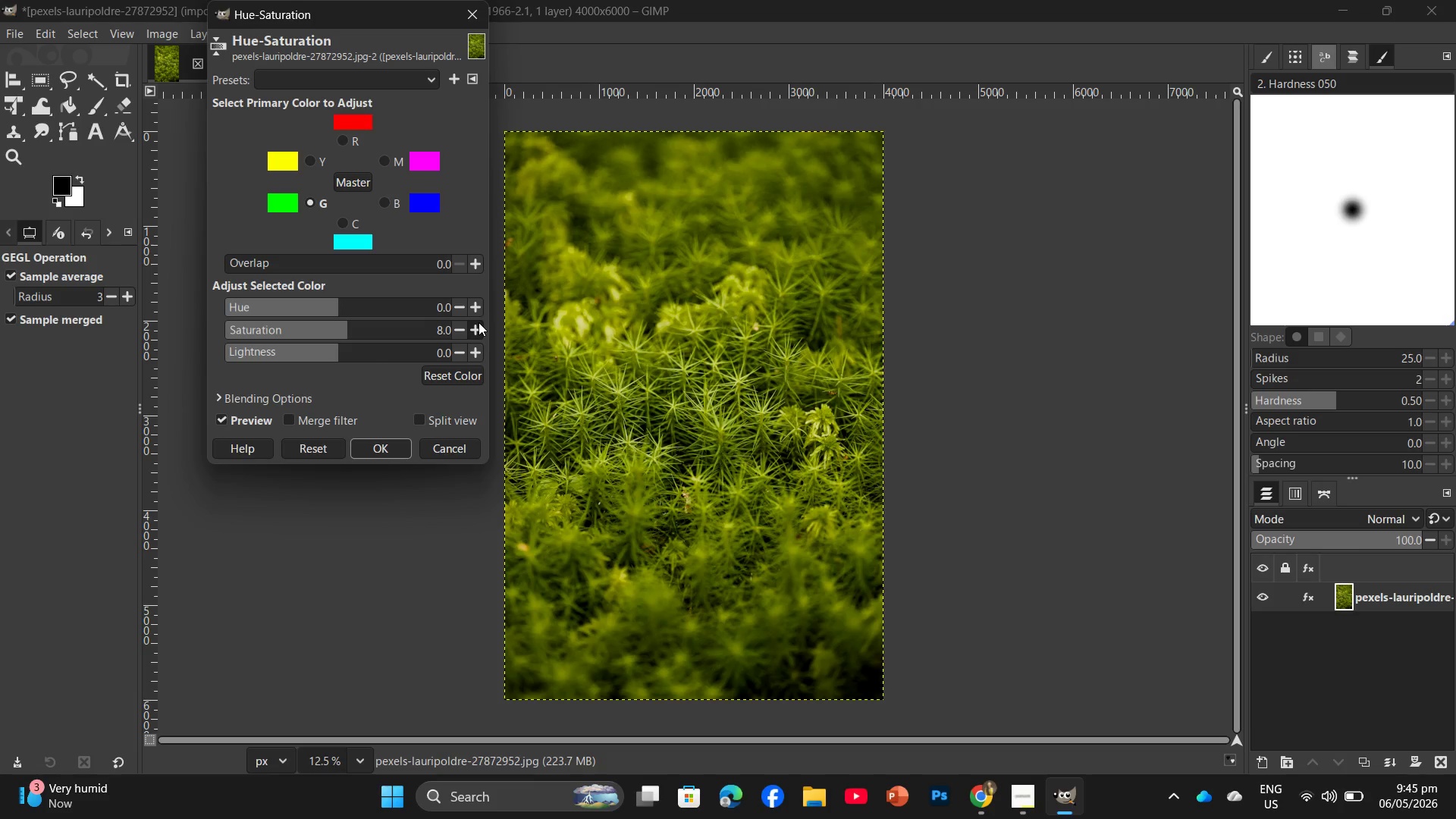 
triple_click([479, 322])
 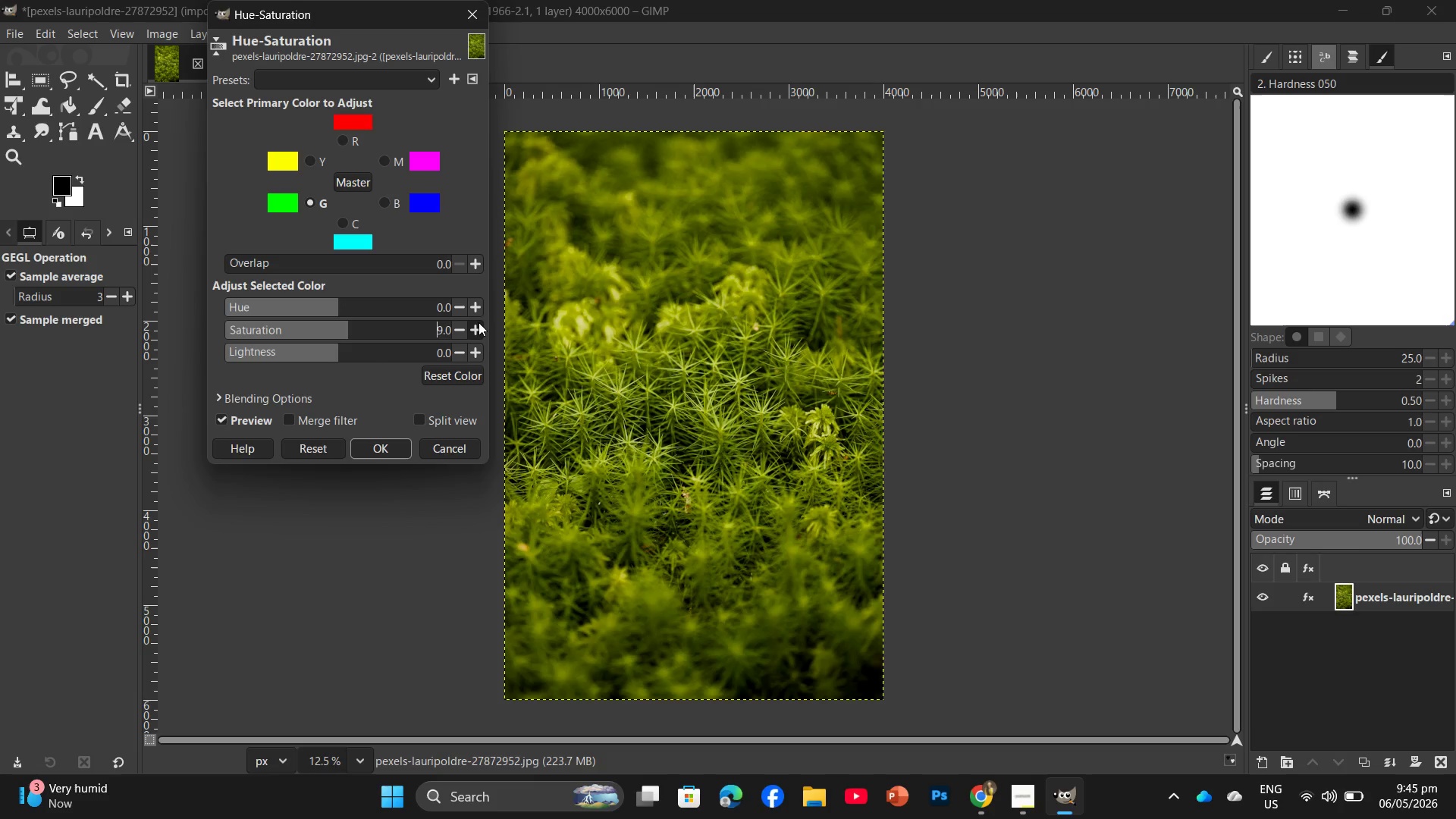 
triple_click([479, 322])
 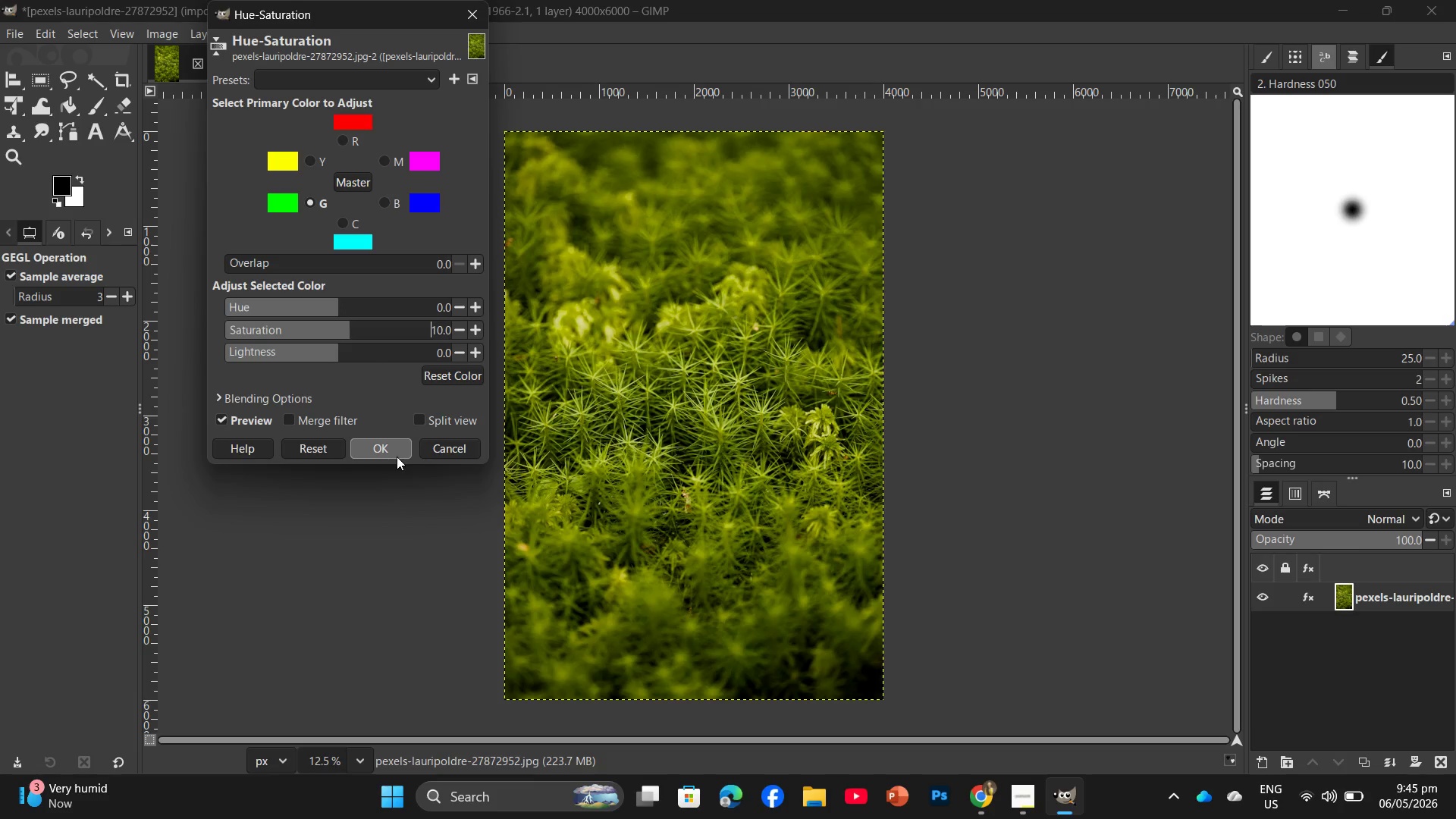 
left_click([397, 449])
 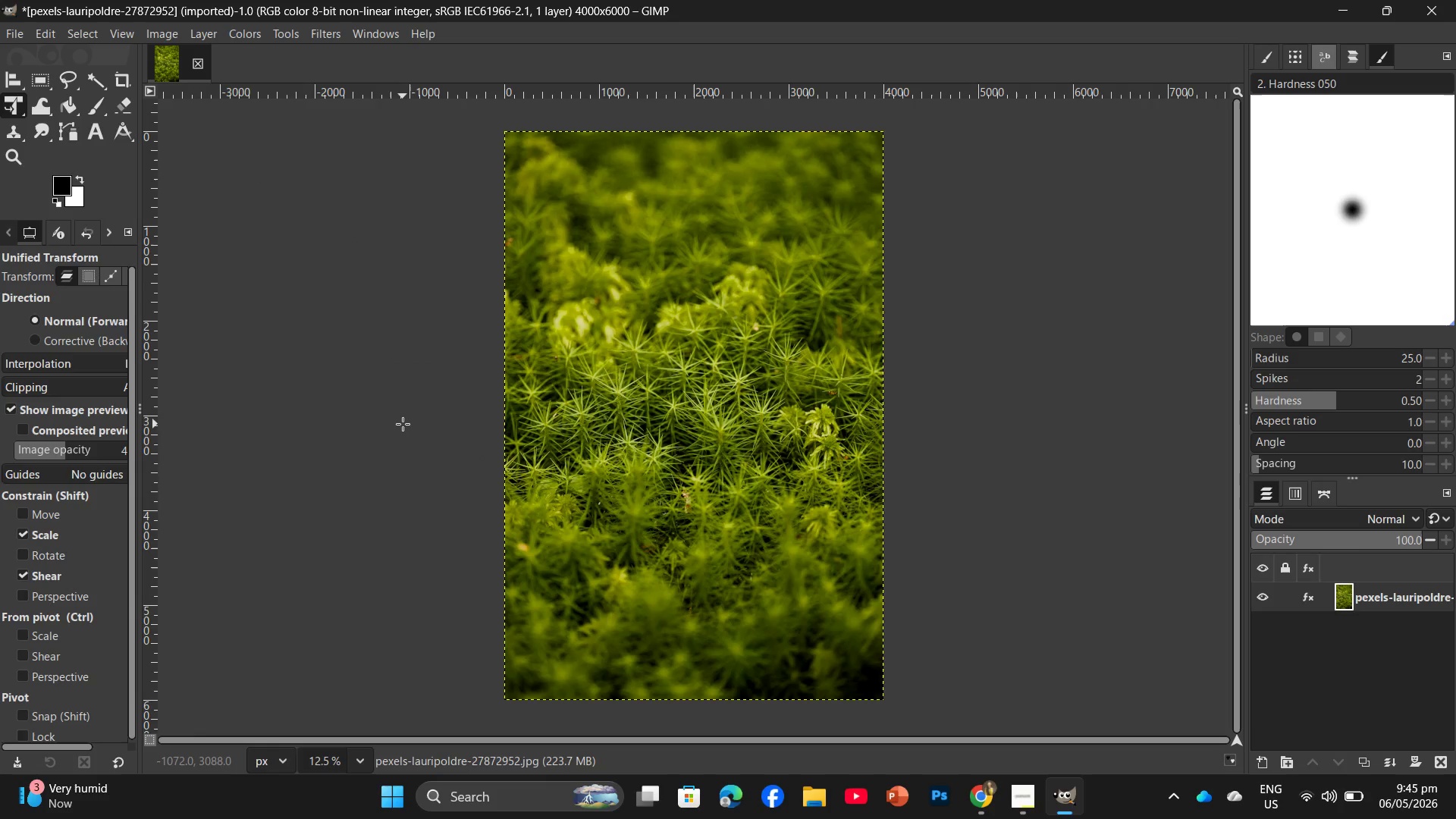 
wait(8.12)
 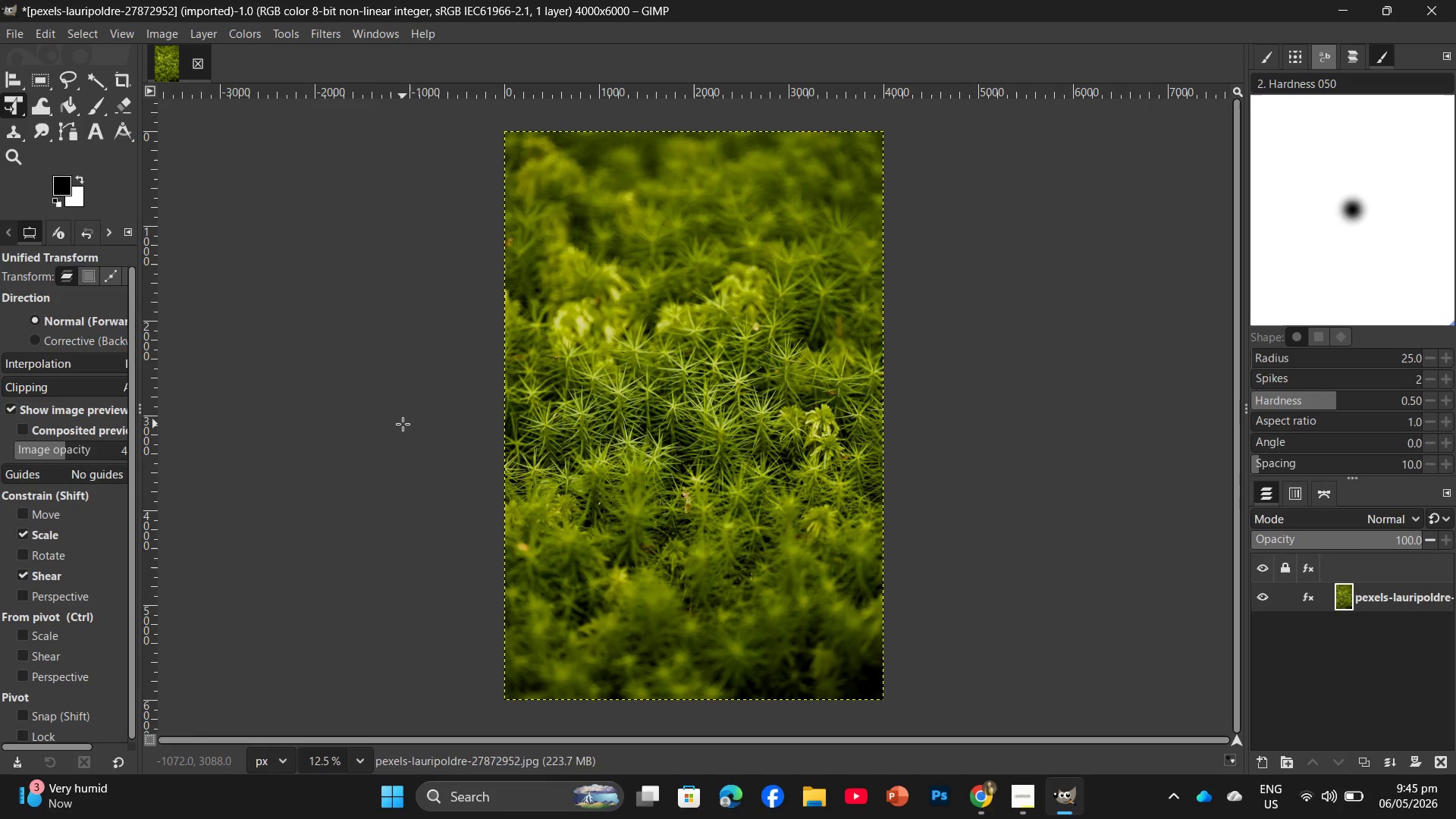 
left_click([331, 36])
 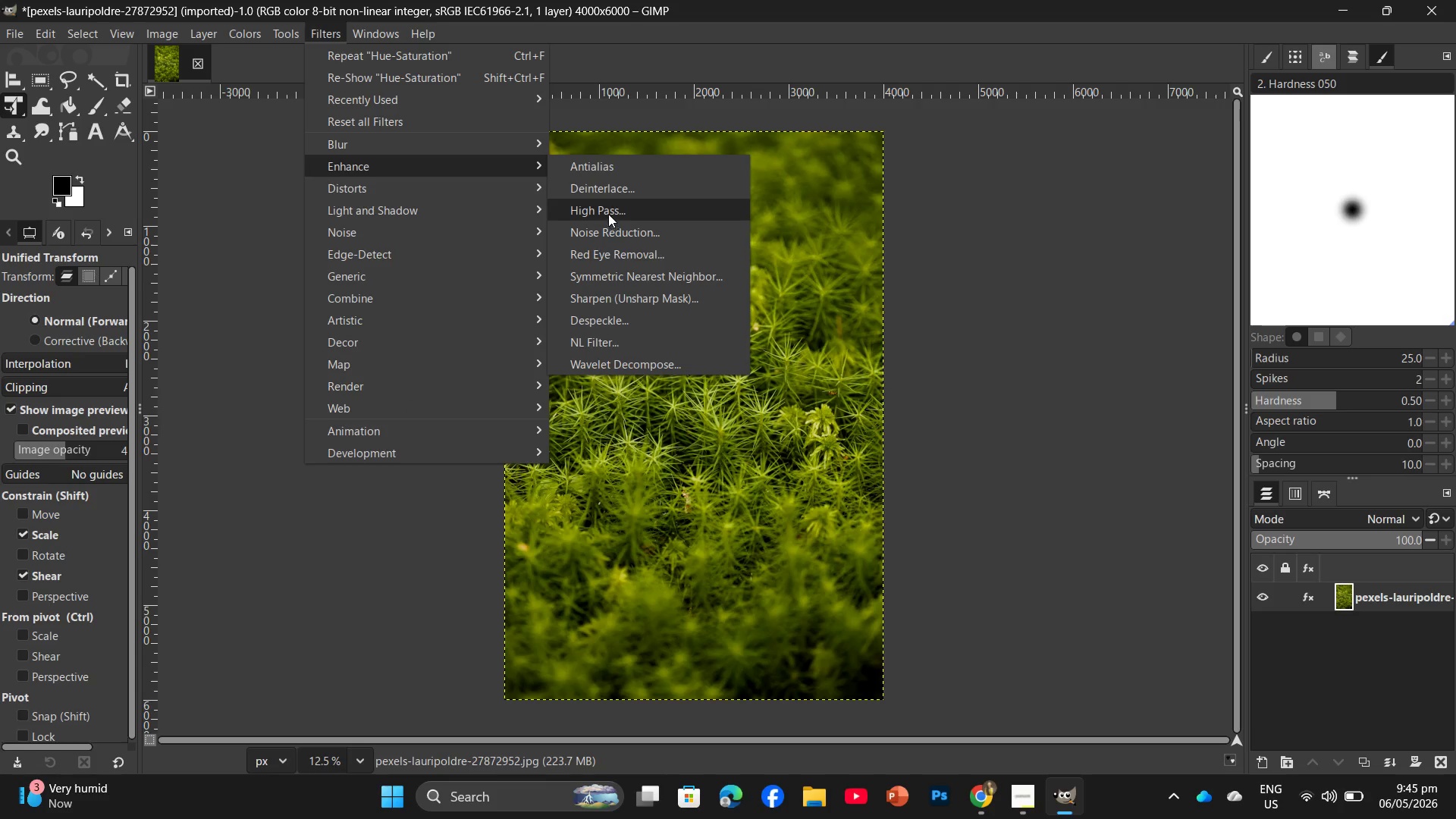 
wait(5.17)
 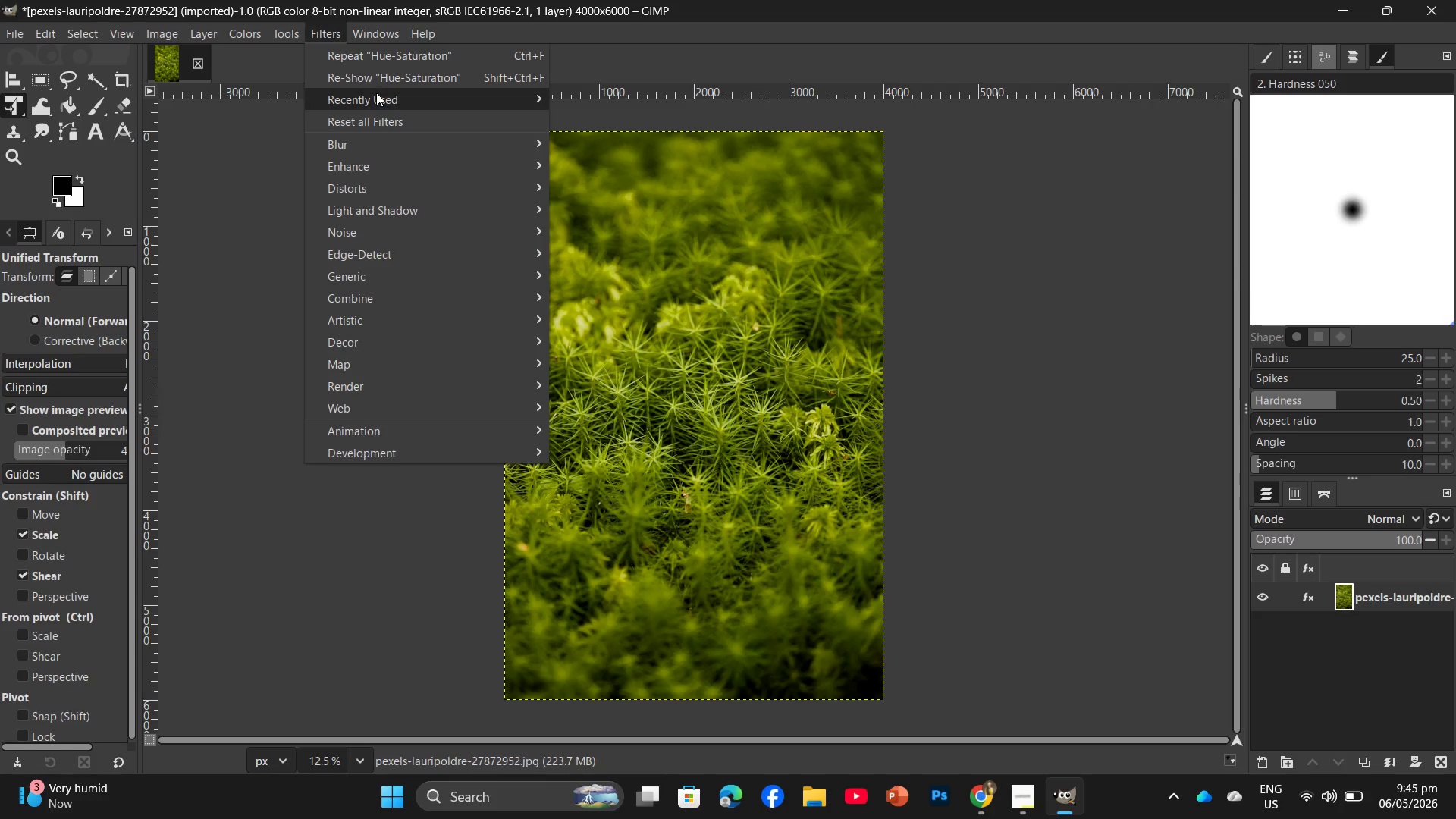 
left_click([608, 300])
 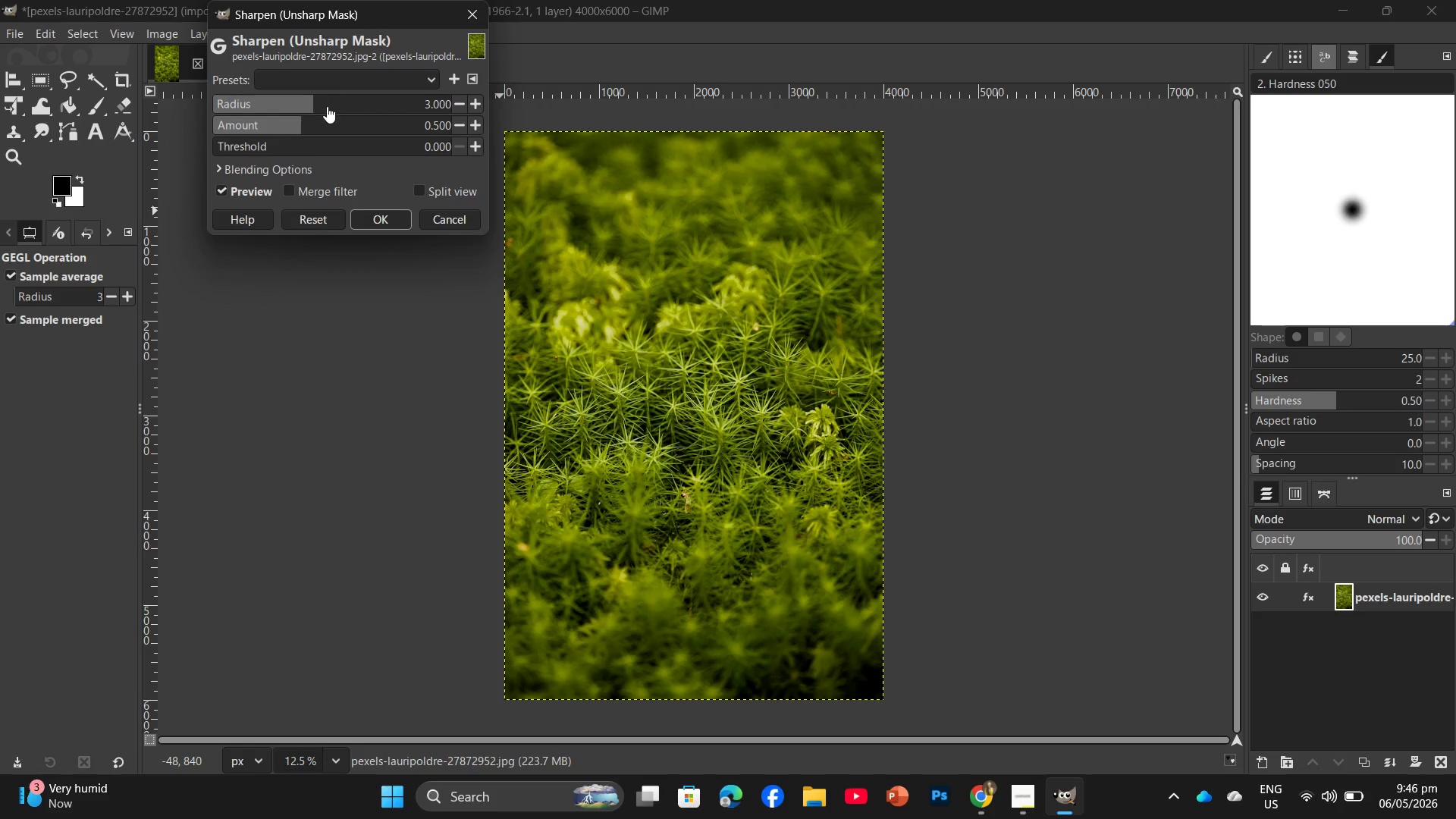 
double_click([457, 106])
 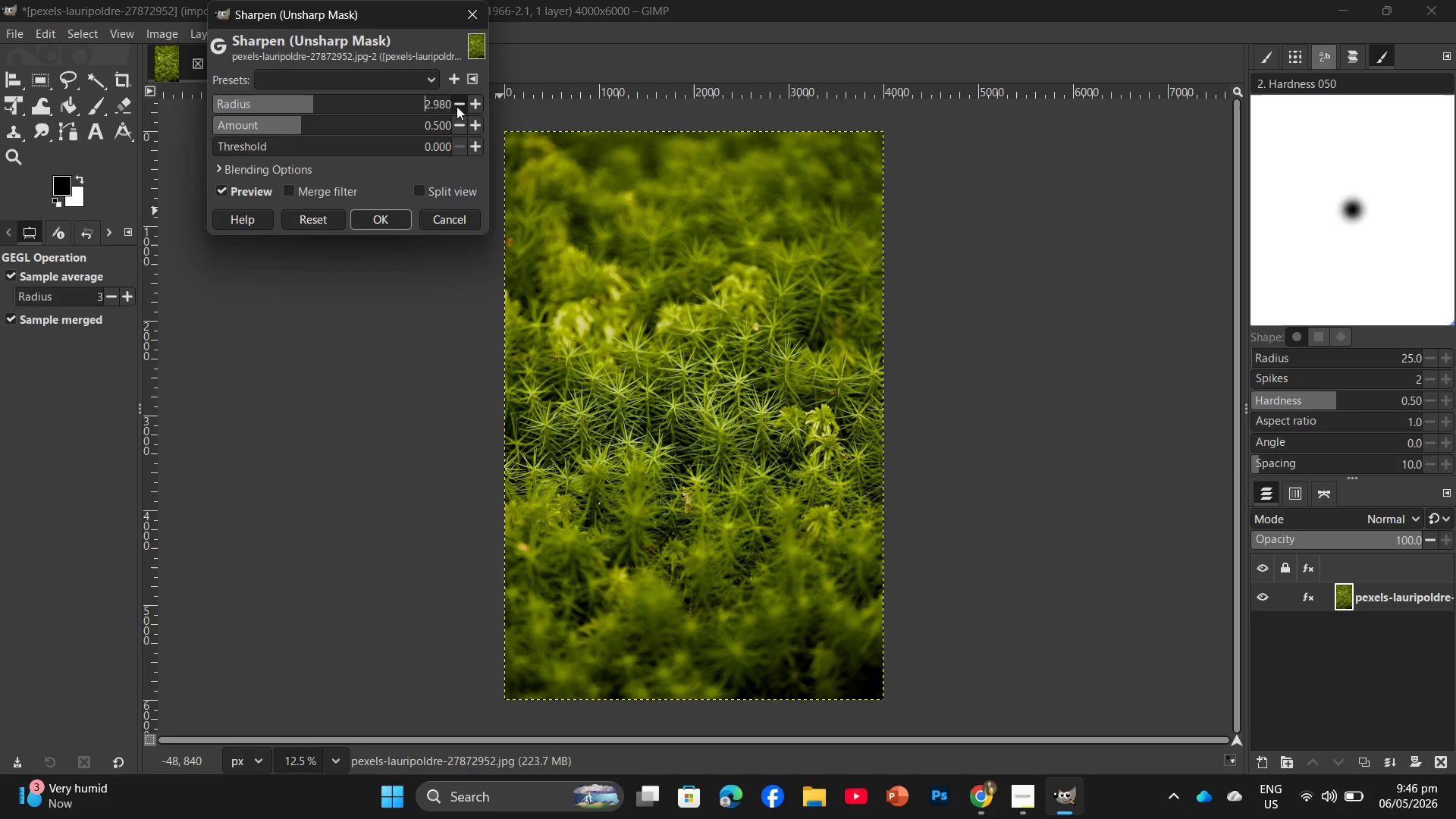 
left_click([457, 106])
 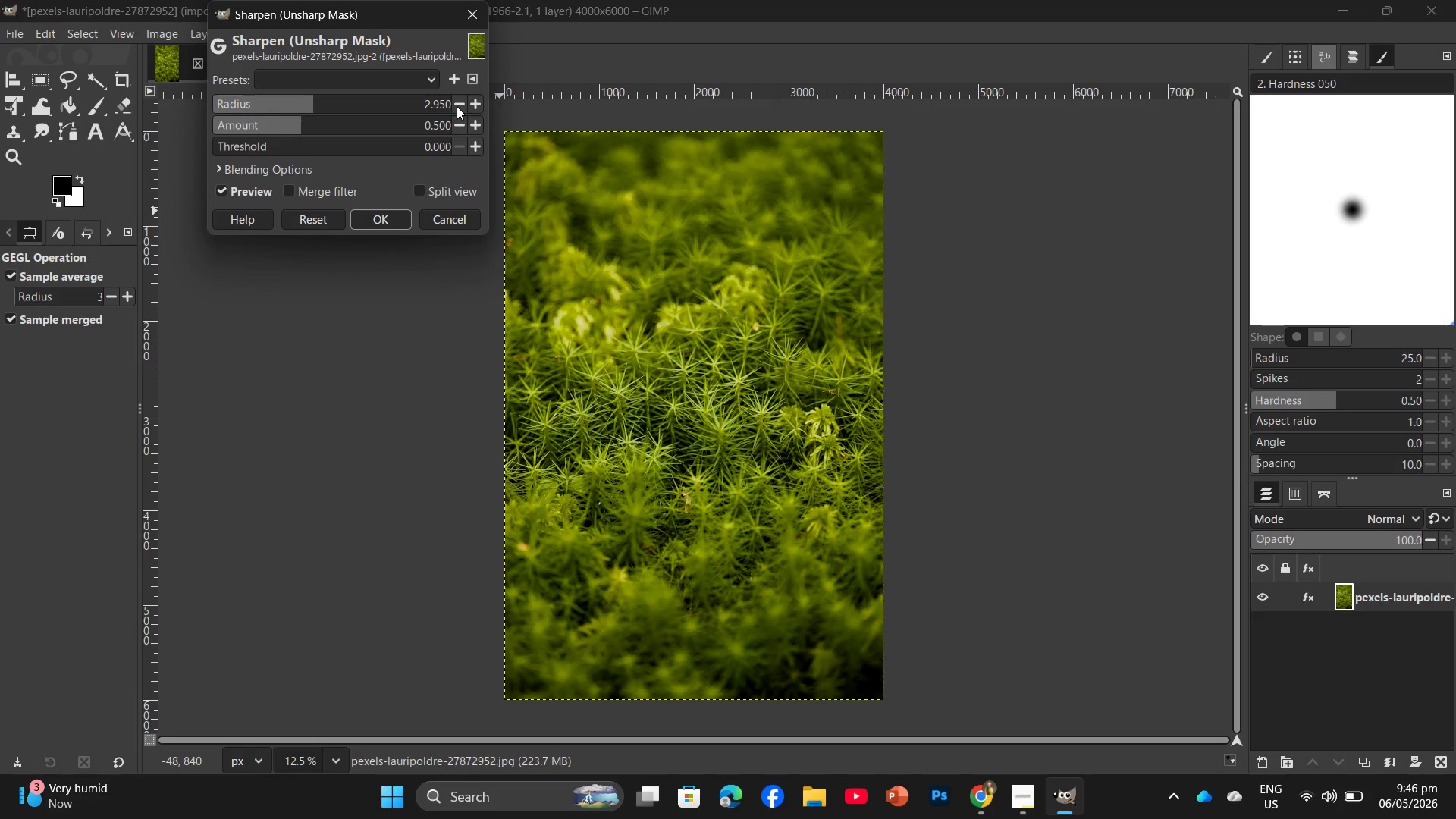 
double_click([457, 106])
 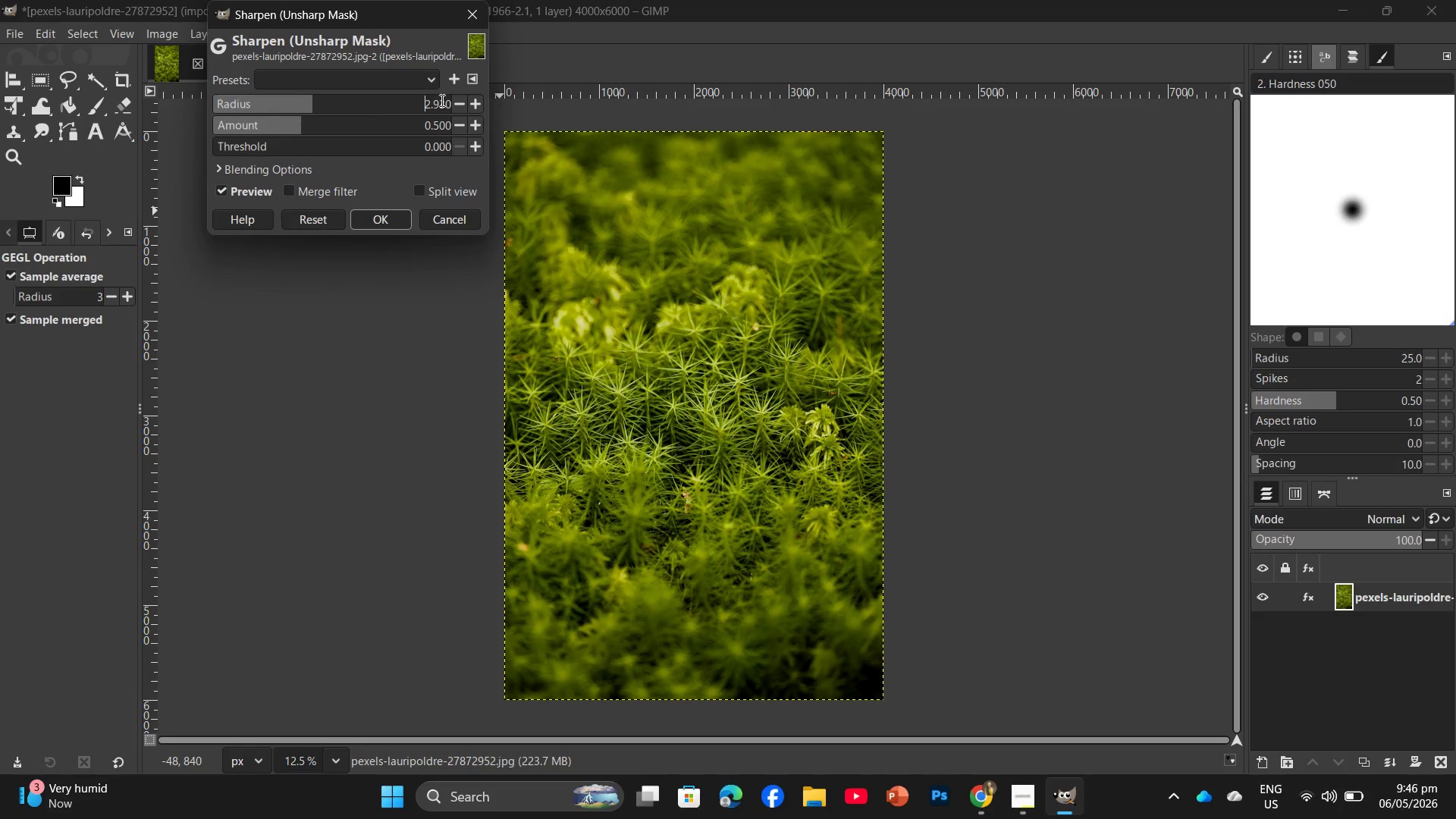 
double_click([441, 100])
 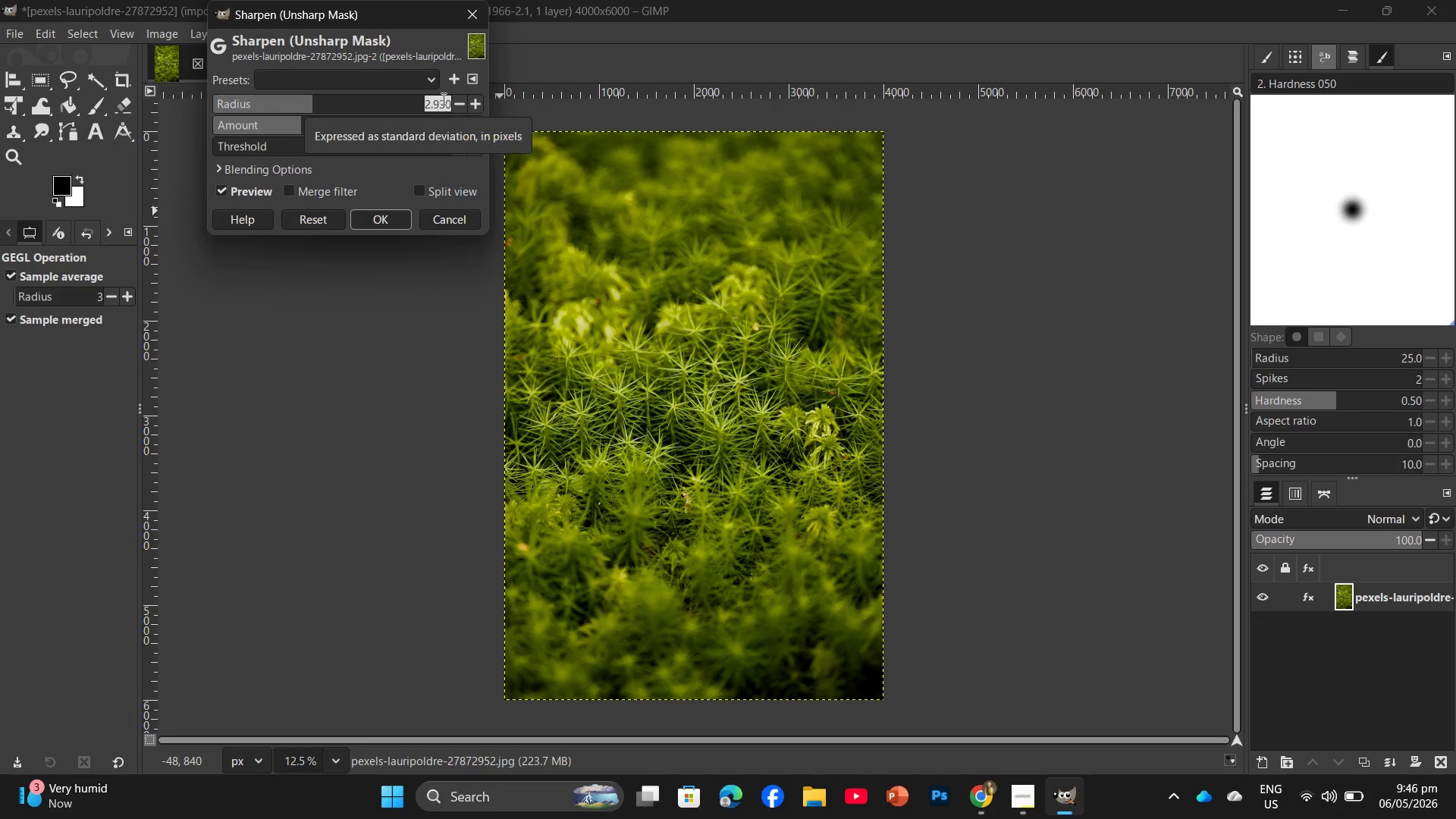 
key(Numpad2)
 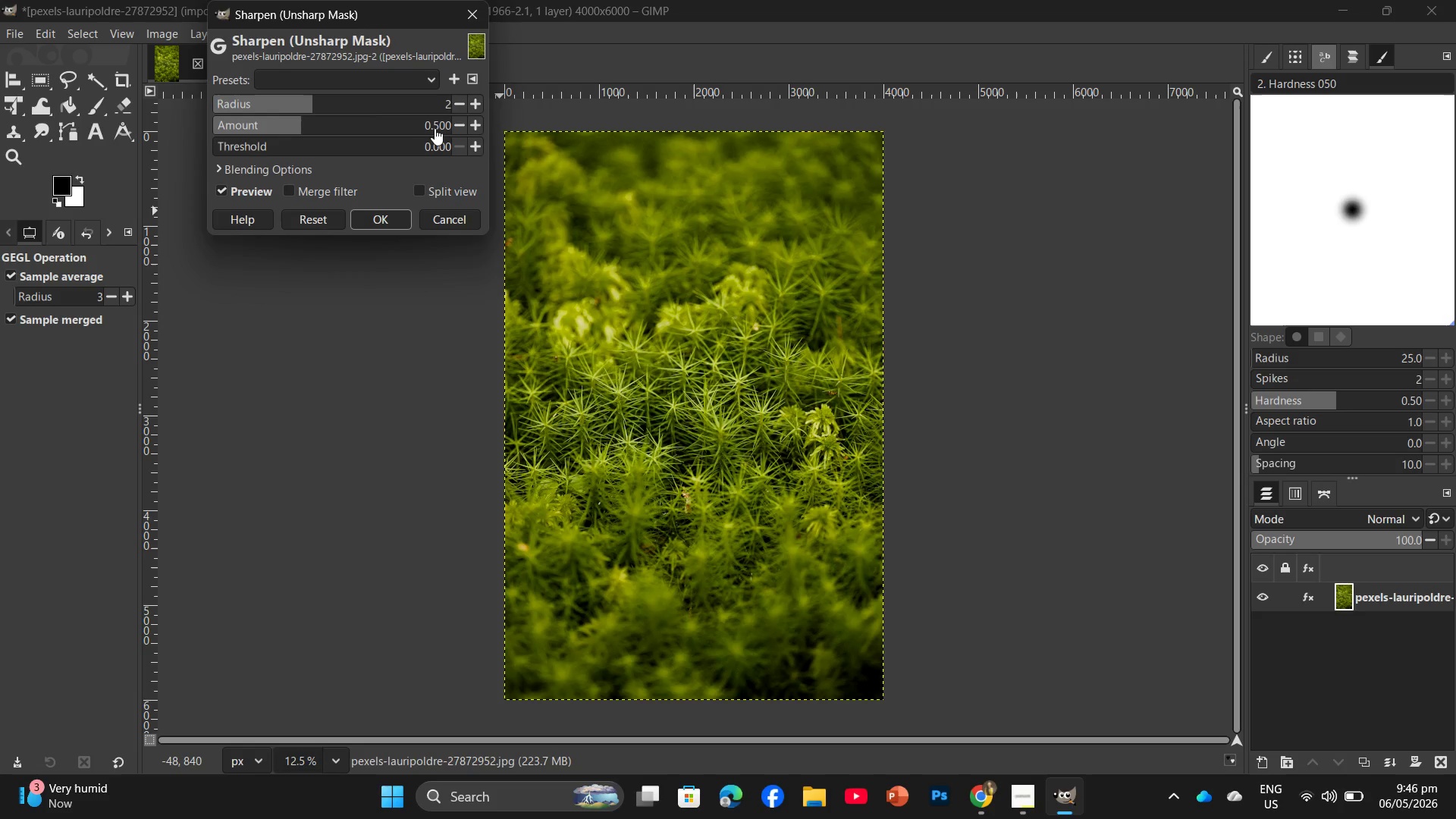 
left_click([438, 121])
 